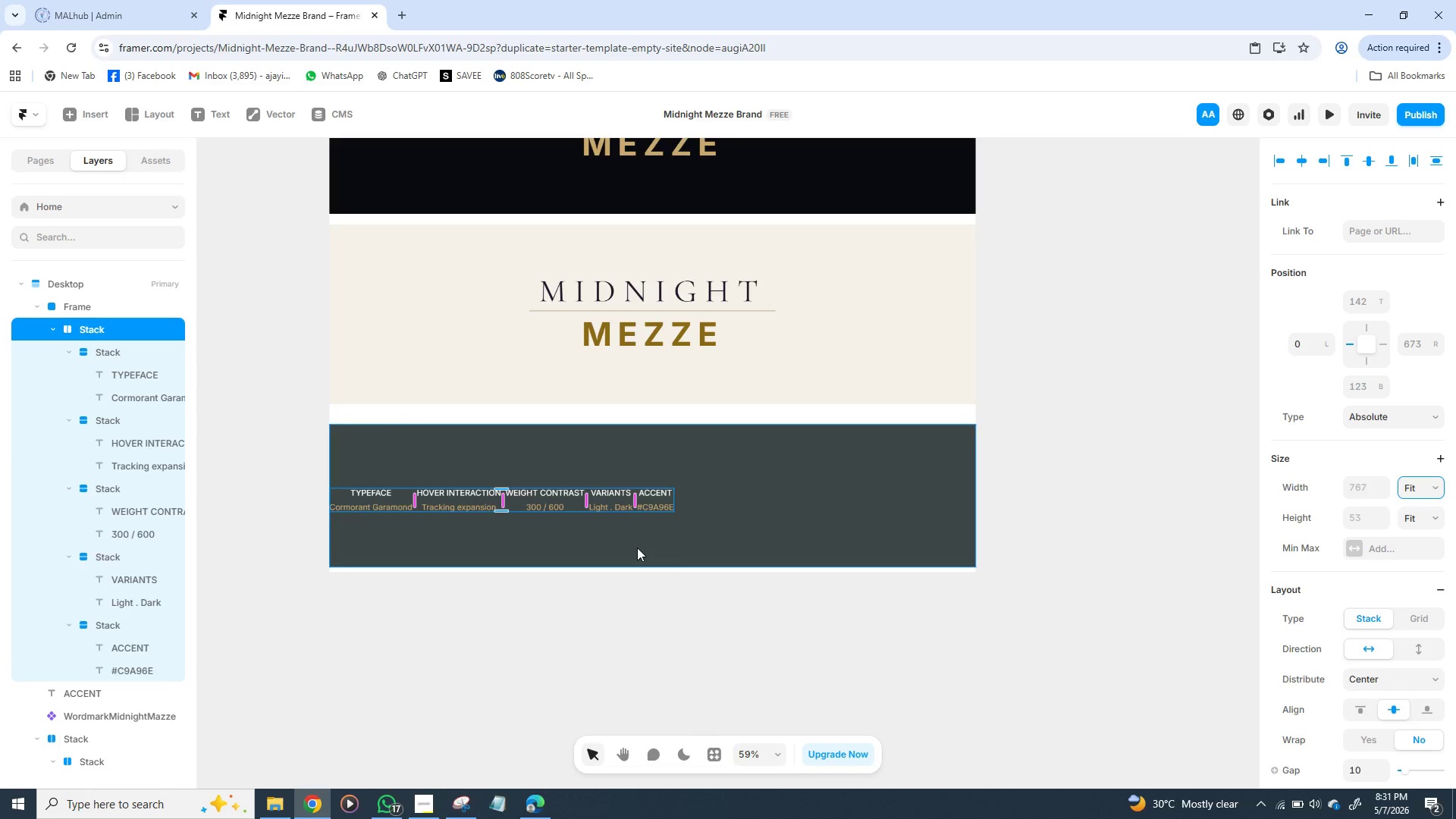 
wait(5.32)
 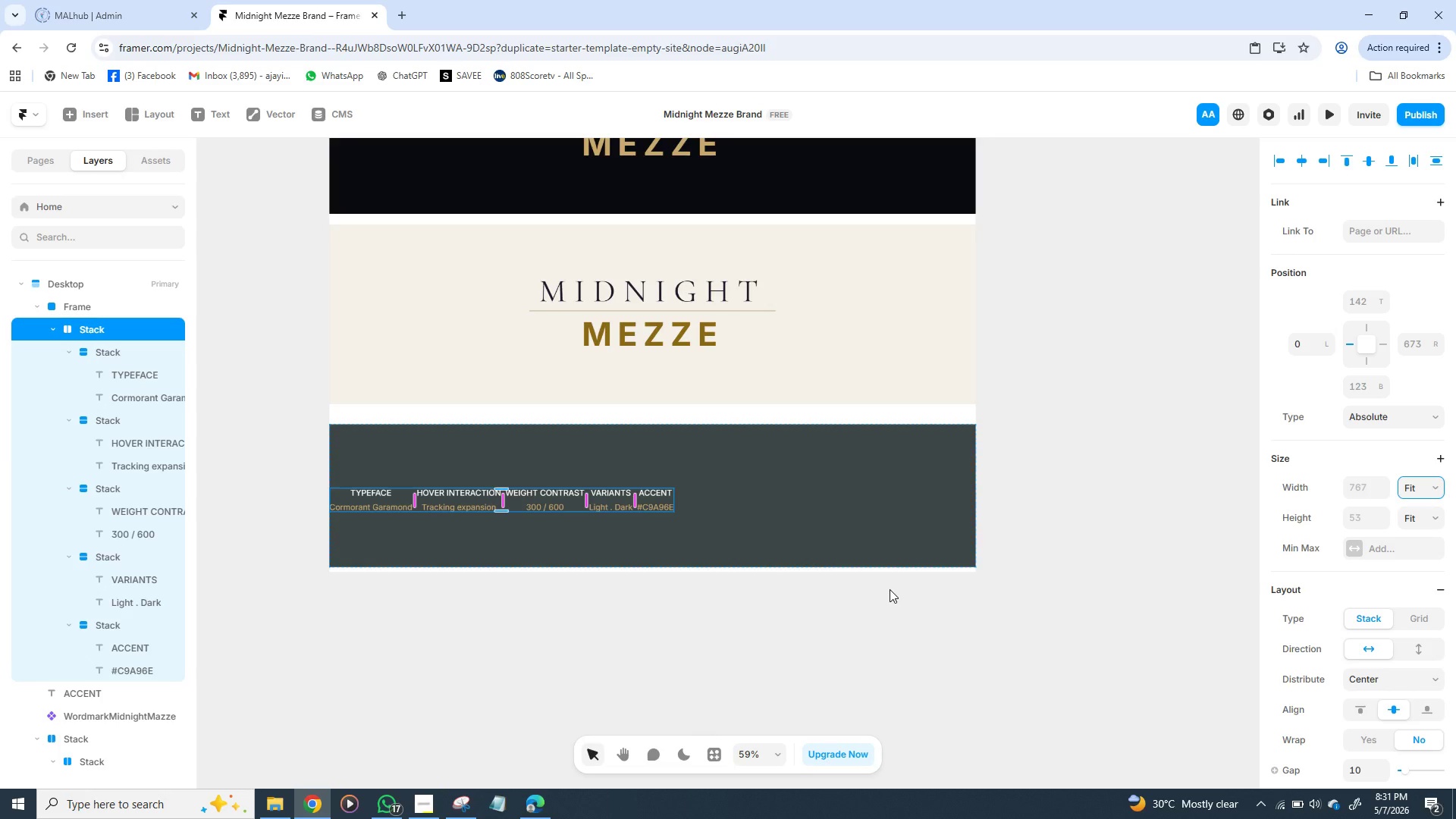 
mouse_move([1357, 695])
 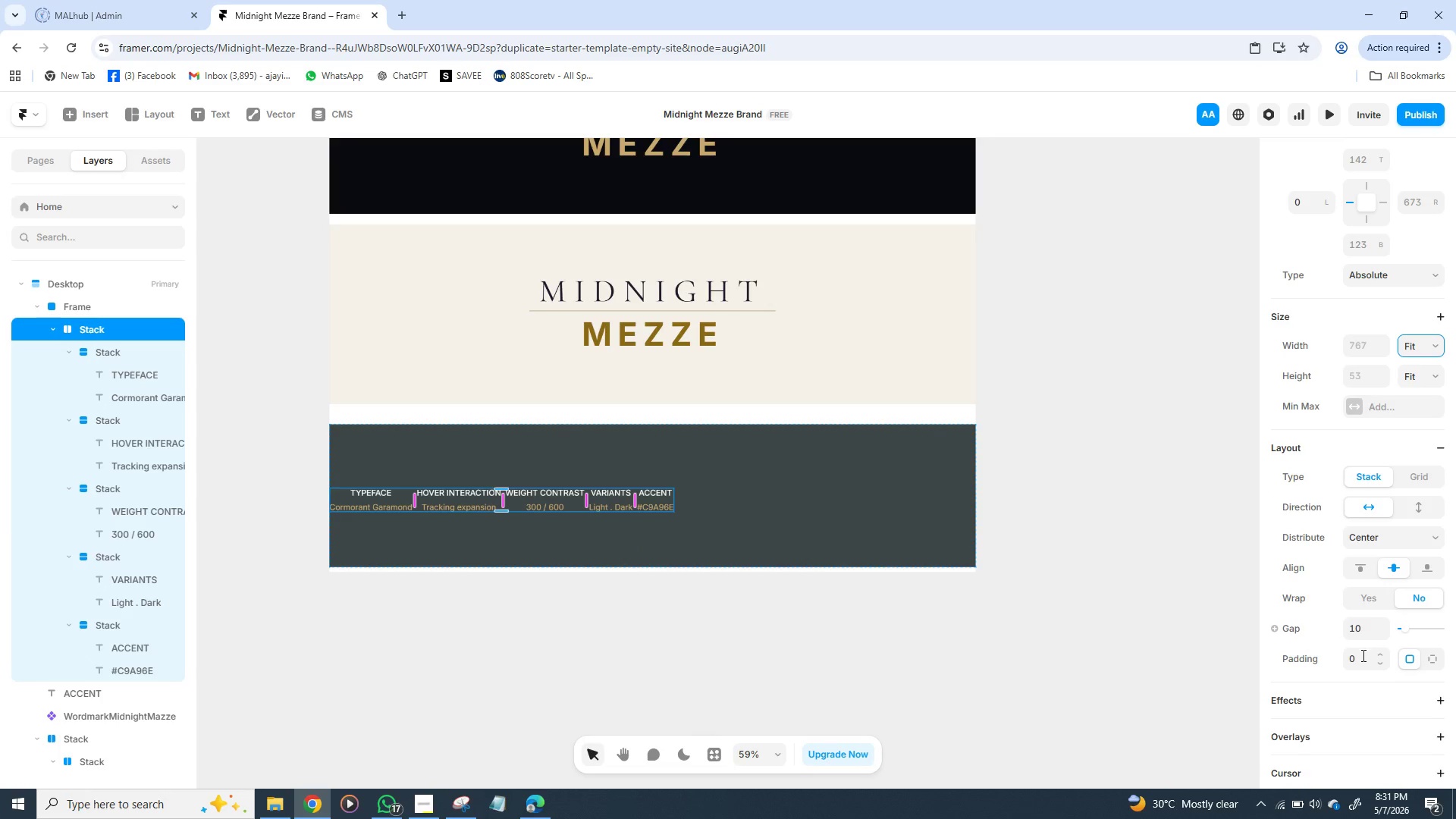 
left_click([1362, 655])
 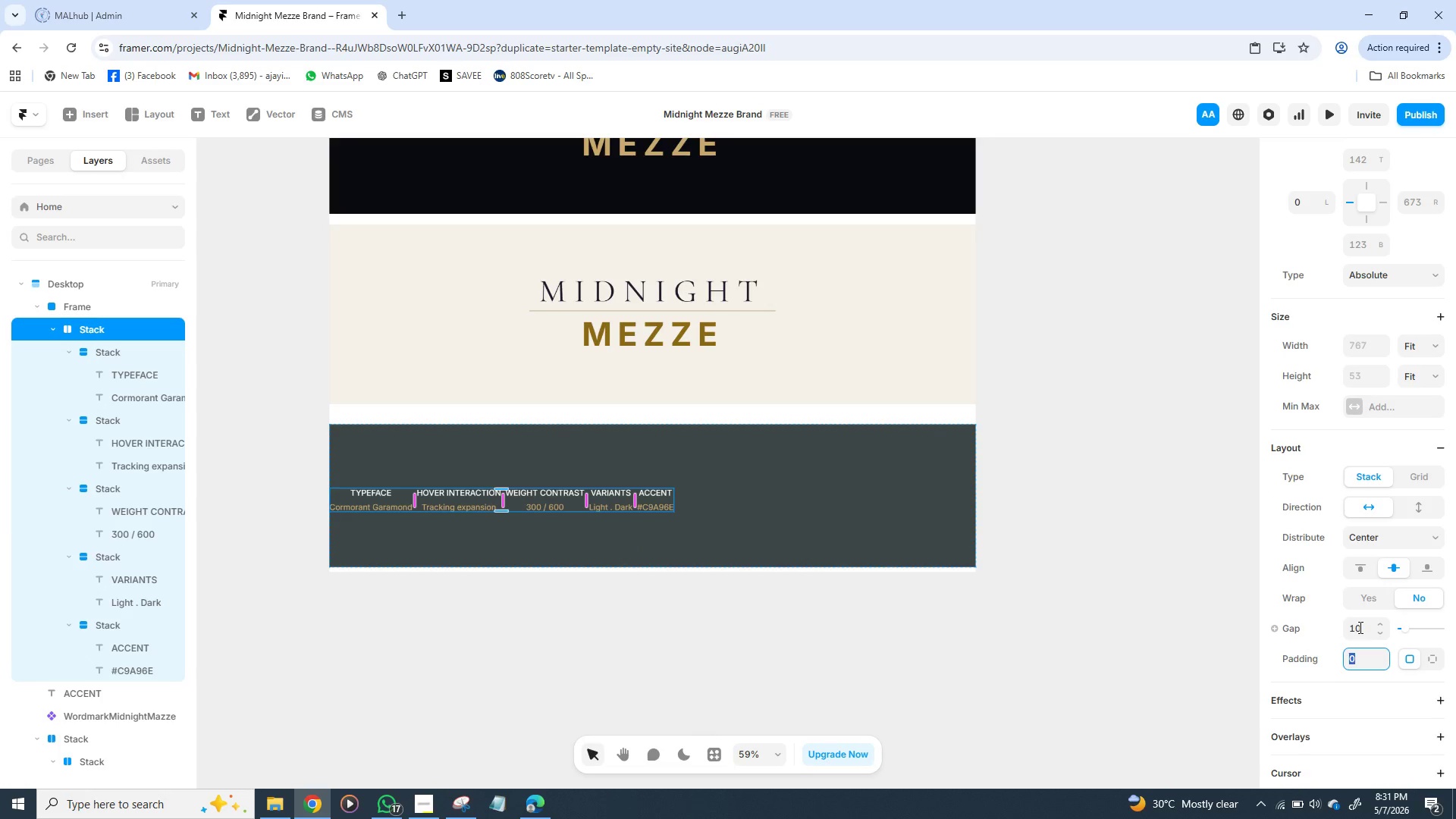 
left_click([1359, 628])
 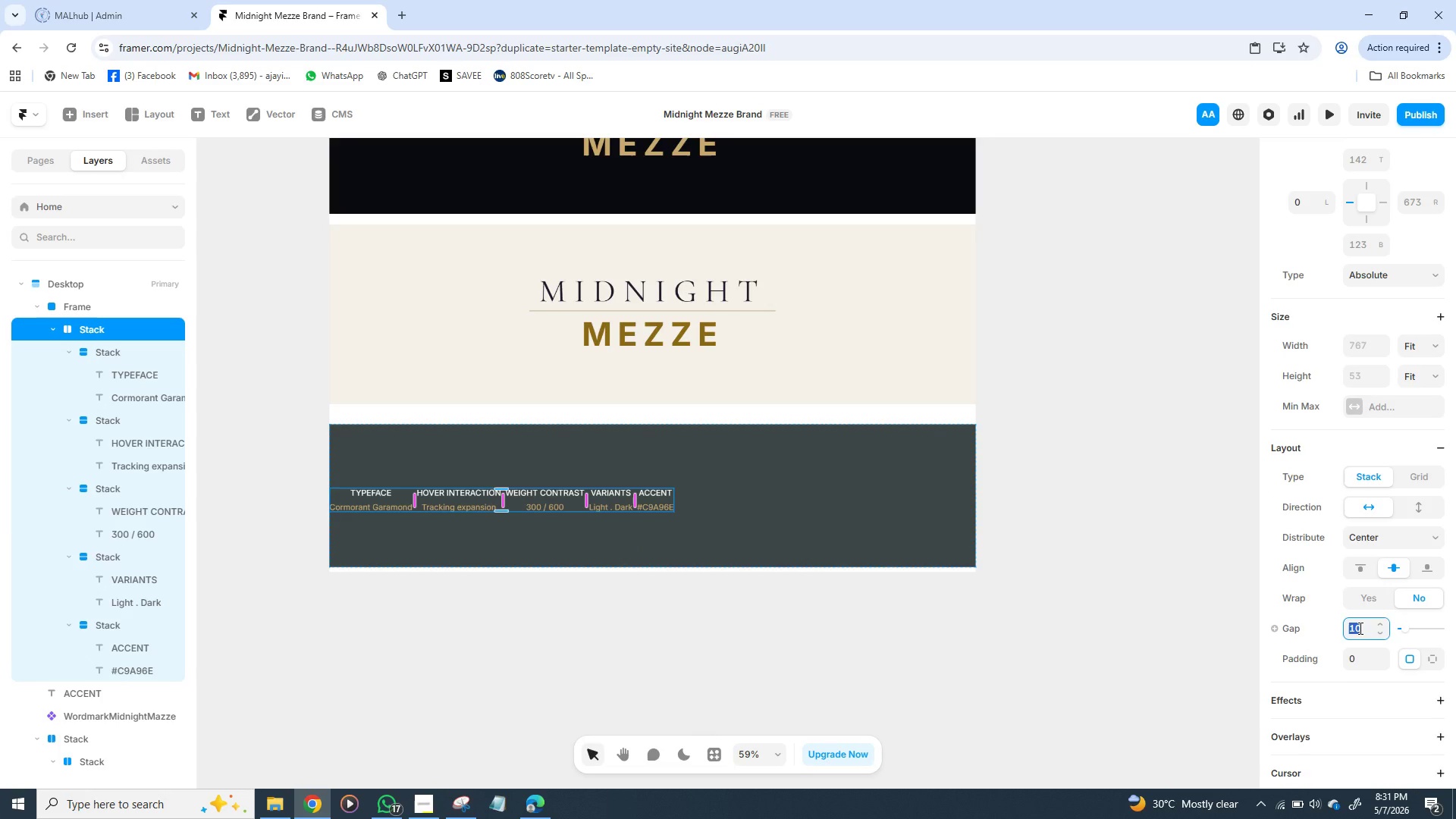 
type(50)
 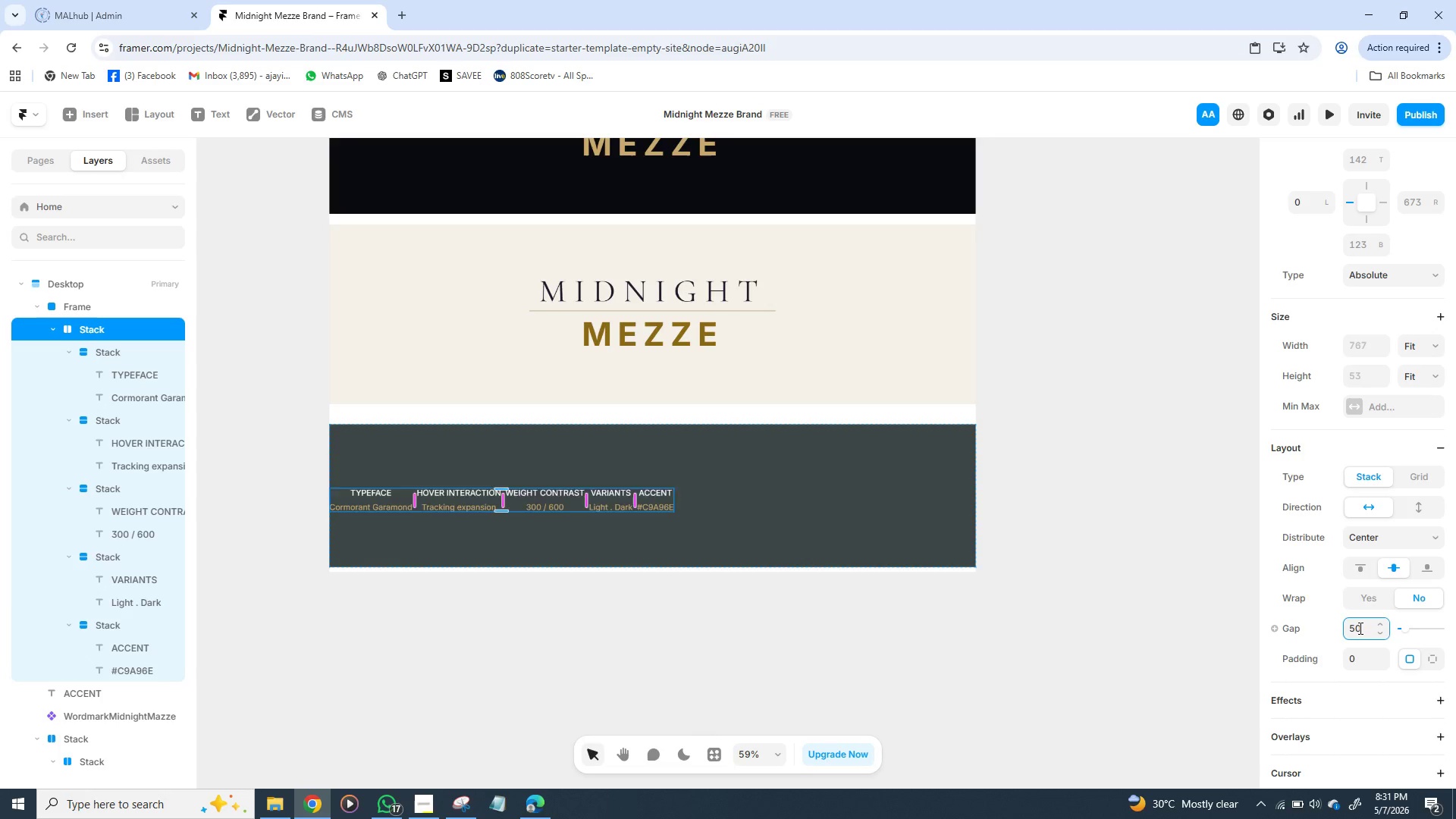 
key(Enter)
 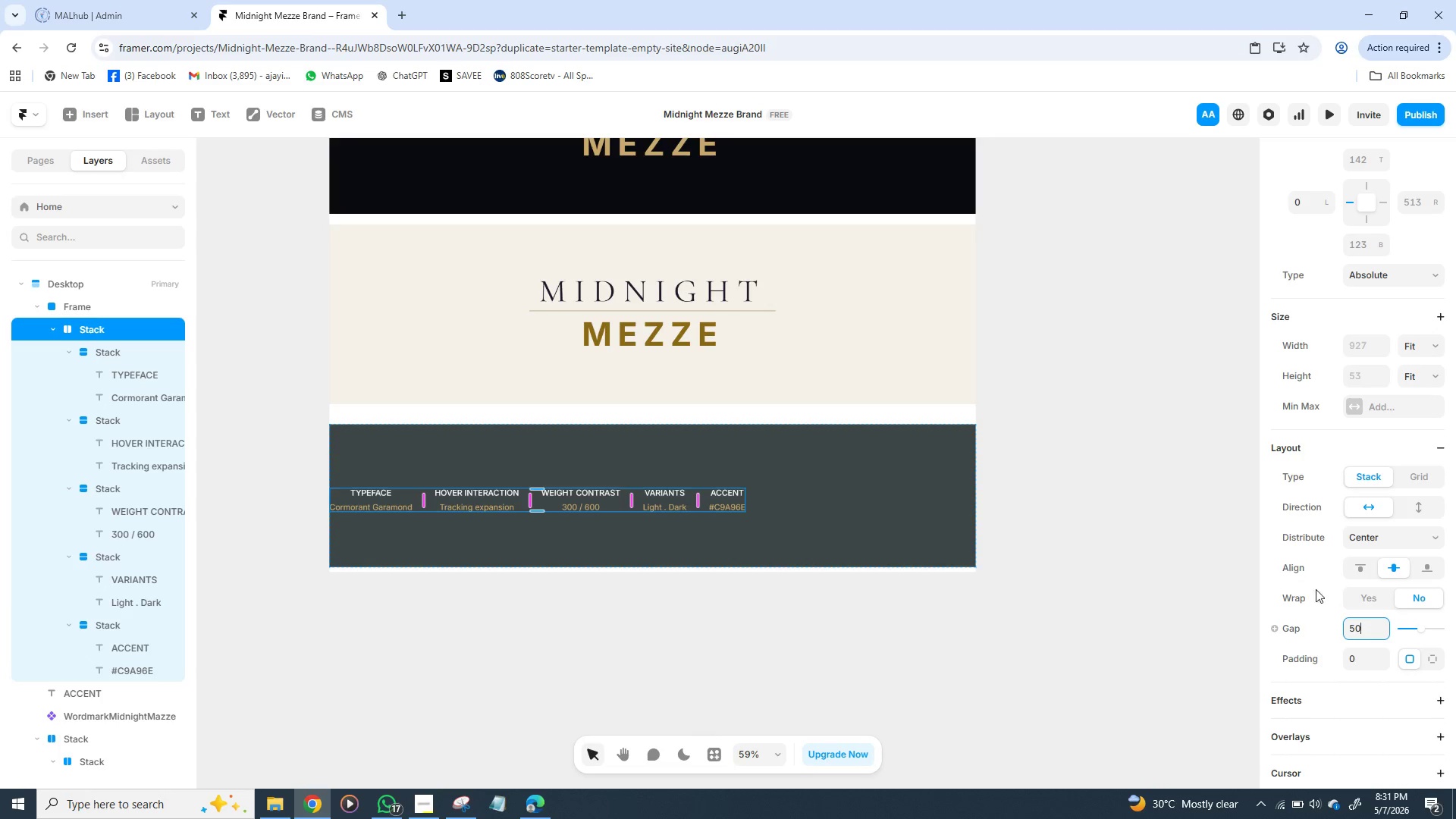 
wait(5.23)
 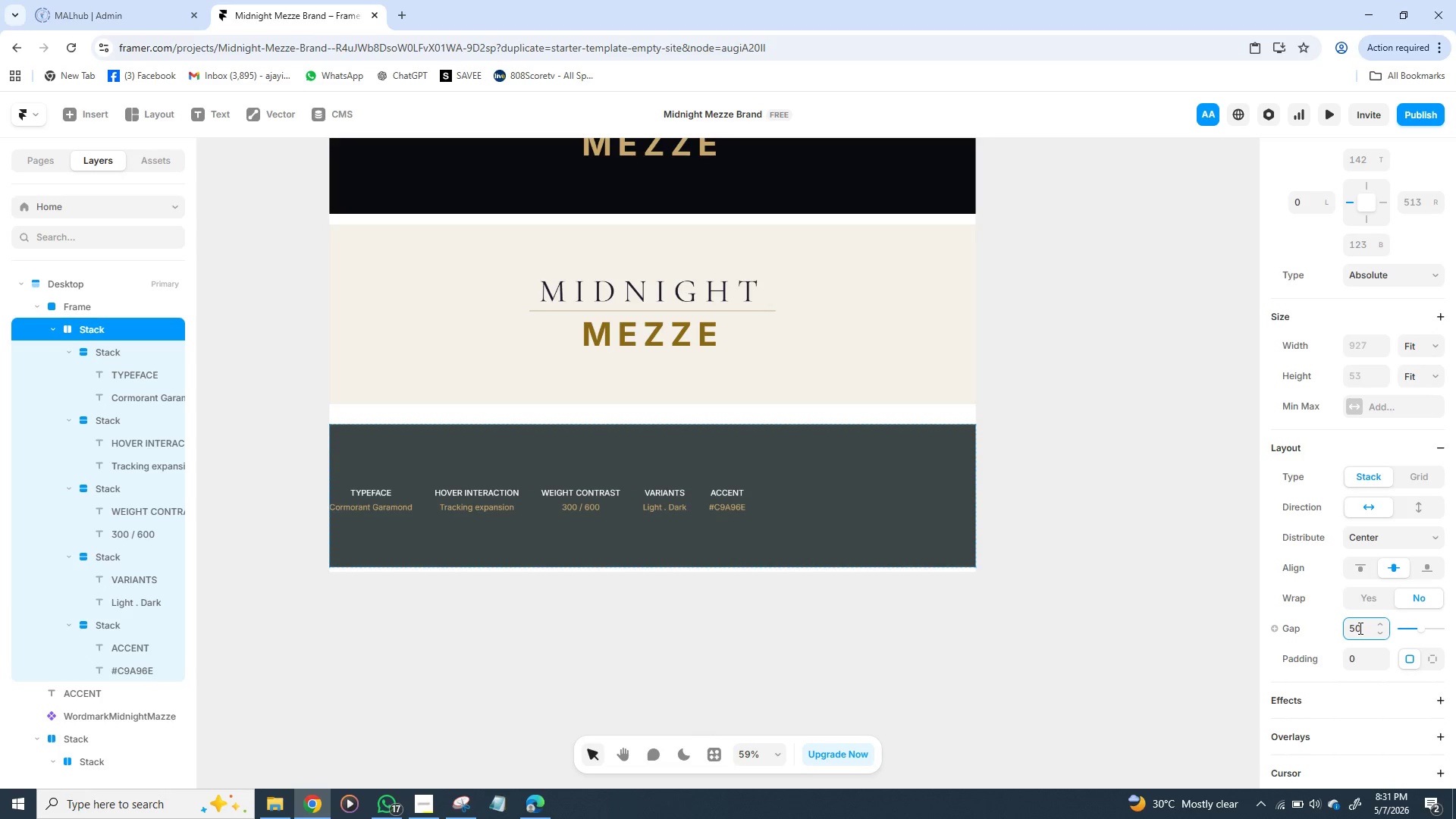 
left_click([1367, 658])
 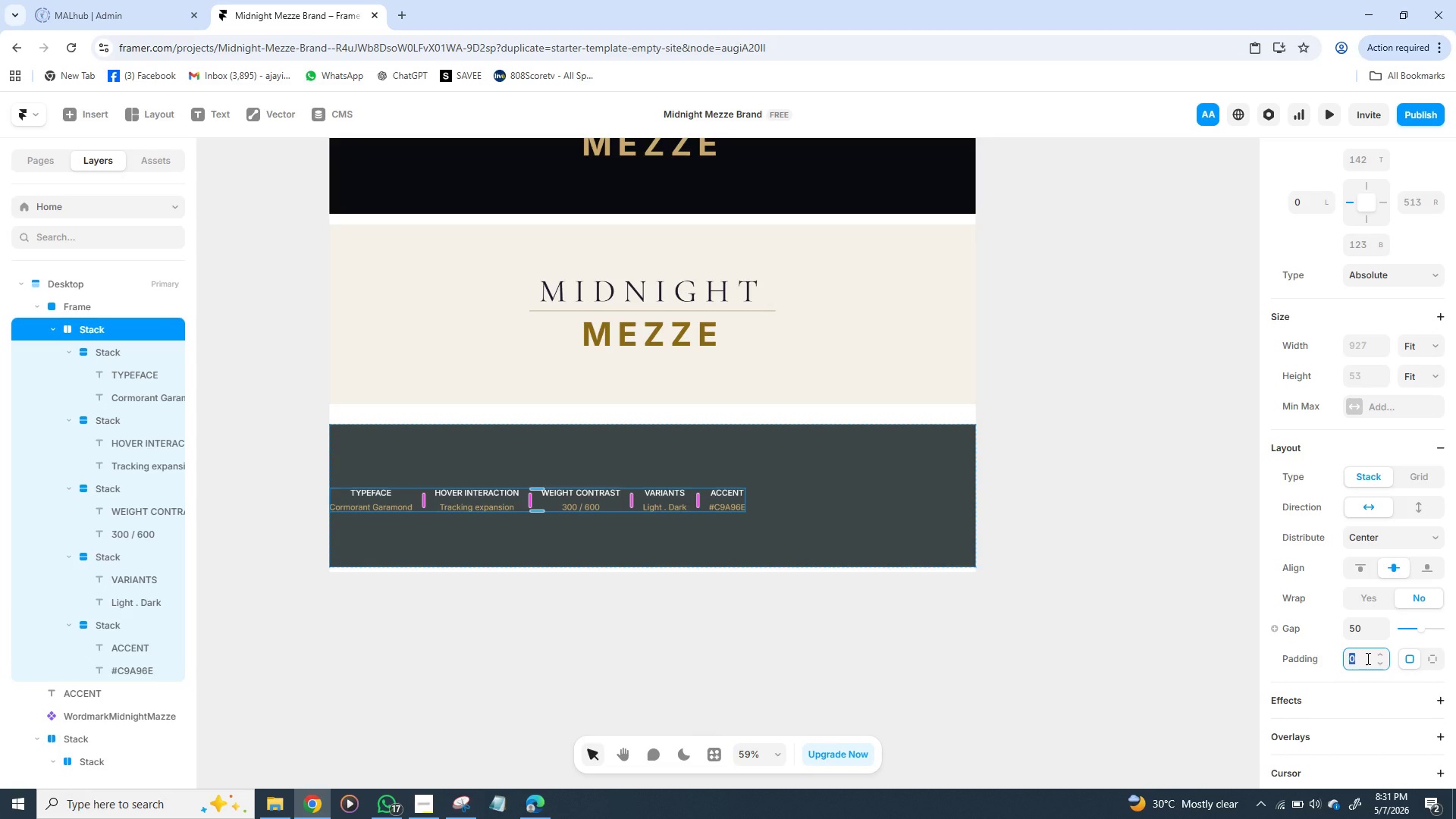 
type(40)
 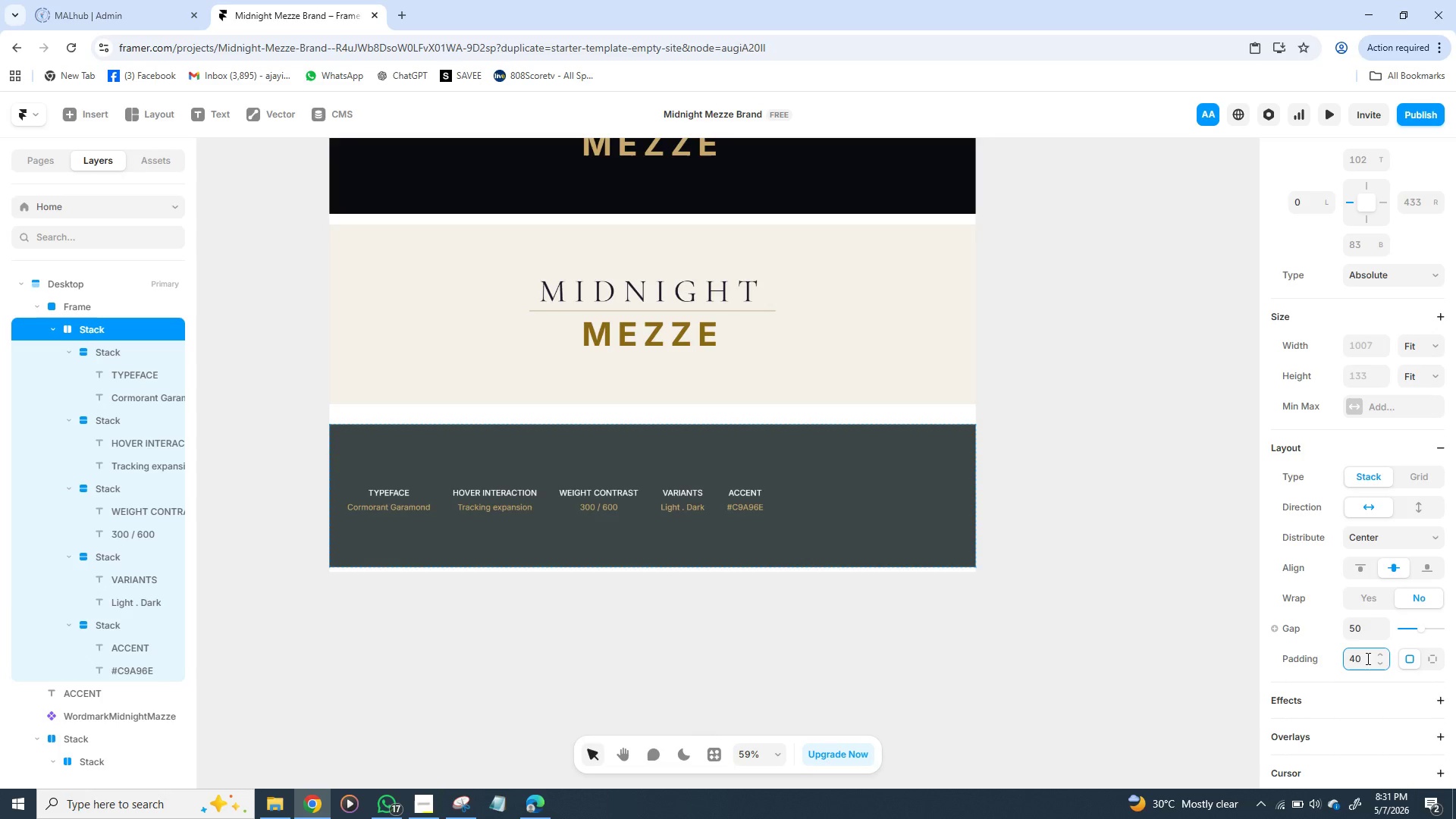 
key(Enter)
 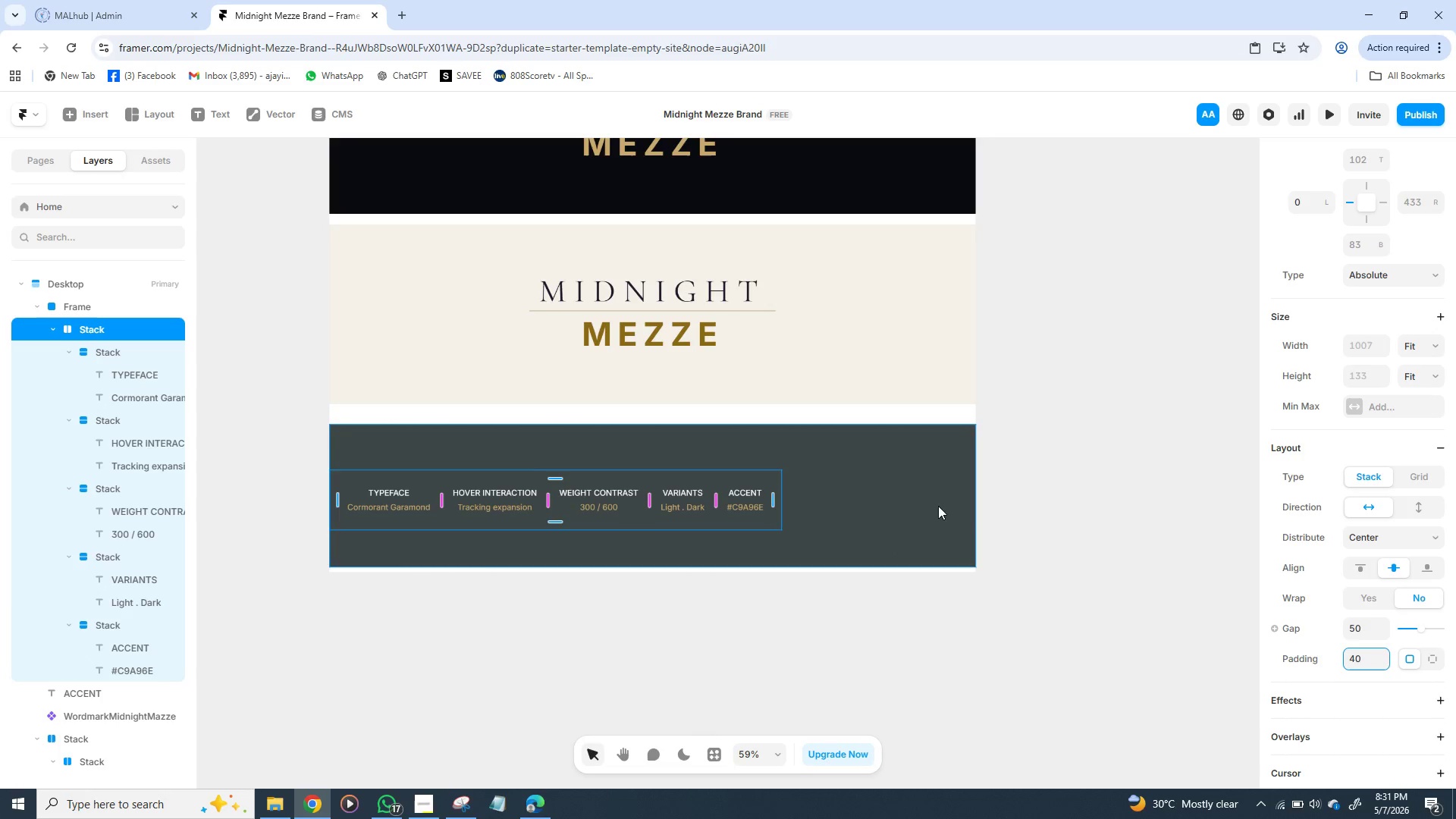 
left_click([915, 477])
 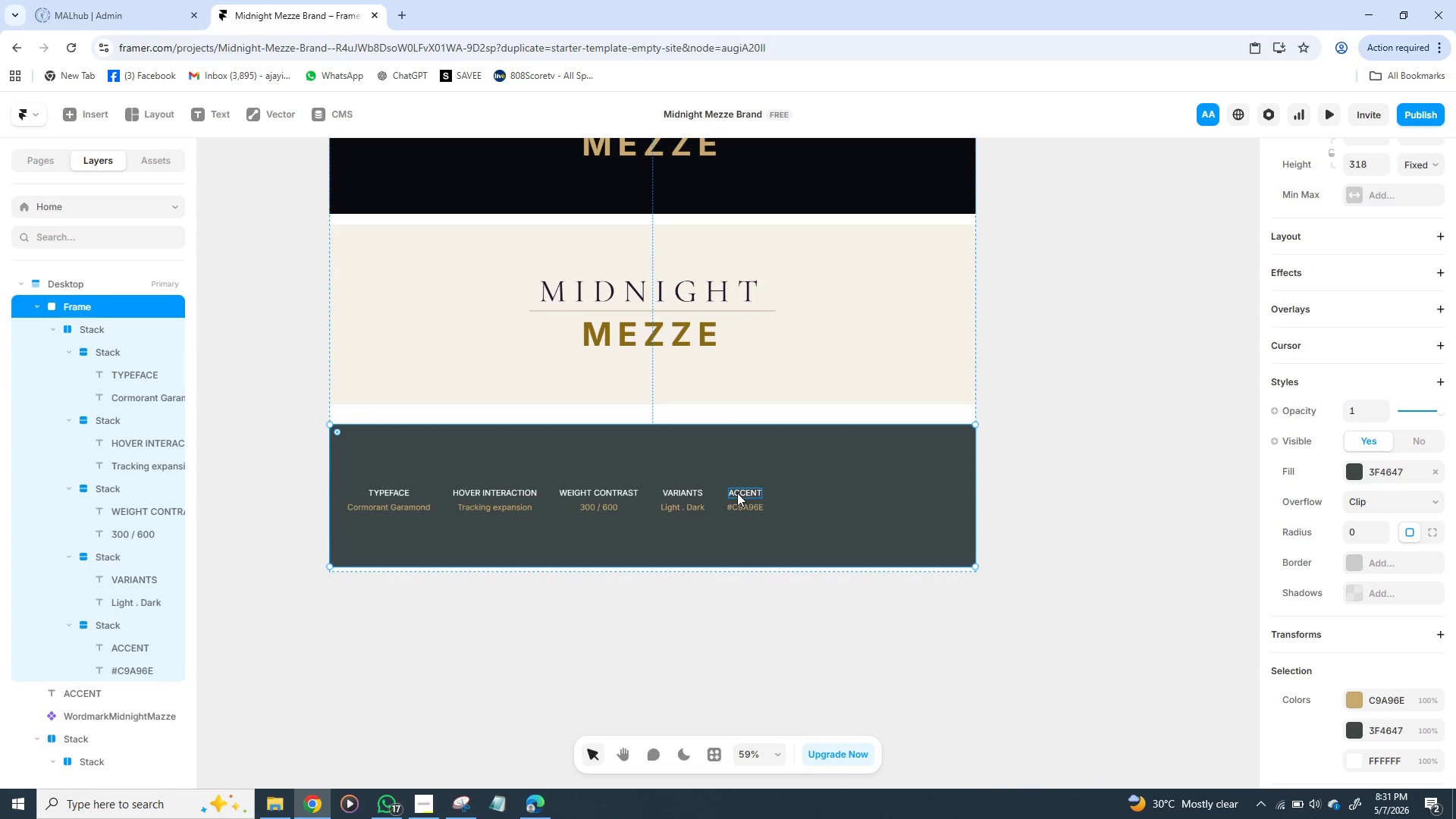 
left_click([758, 485])
 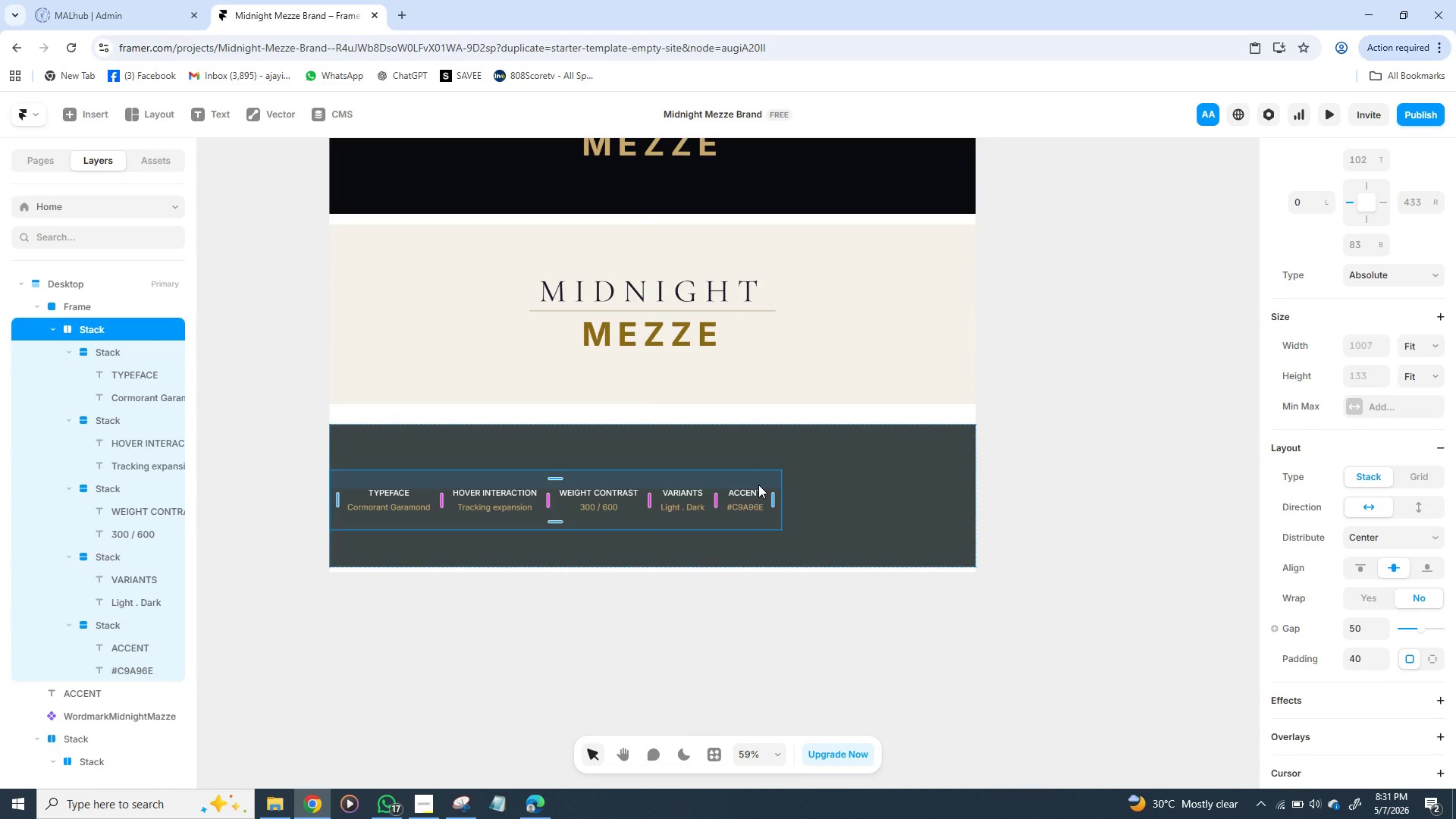 
hold_key(key=ShiftLeft, duration=1.38)
left_click([887, 471])
 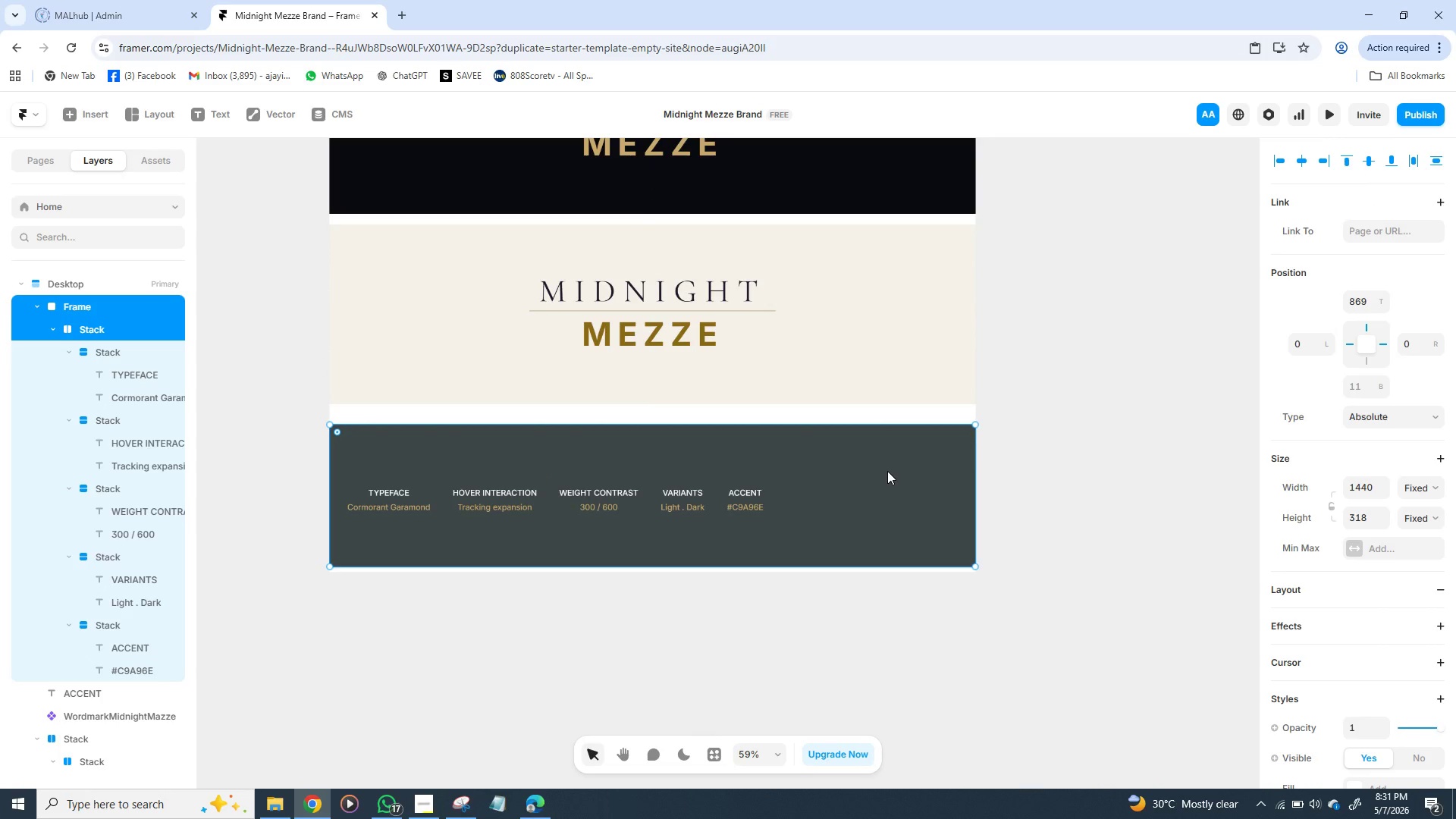 
right_click([887, 471])
 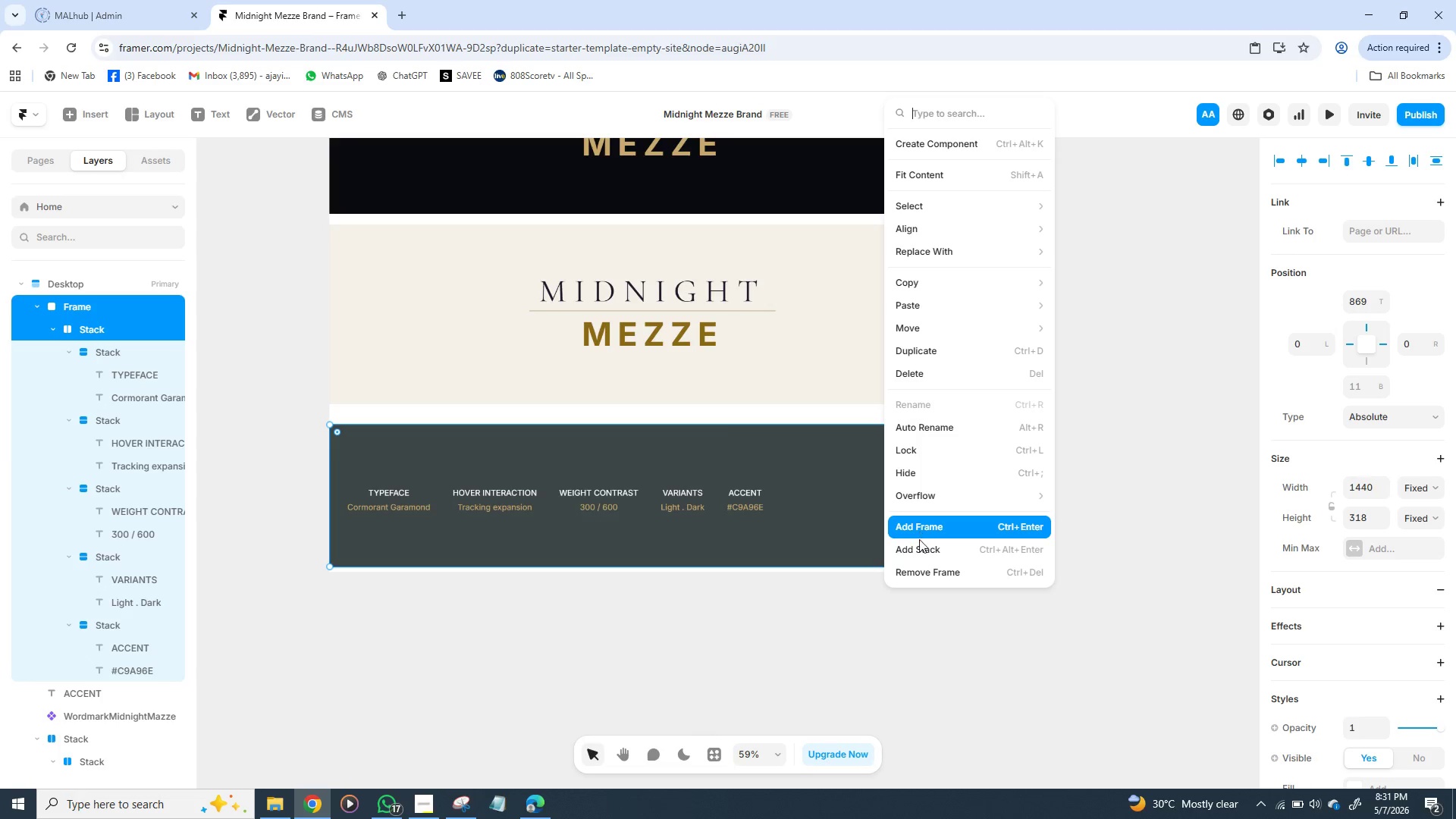 
left_click([919, 543])
 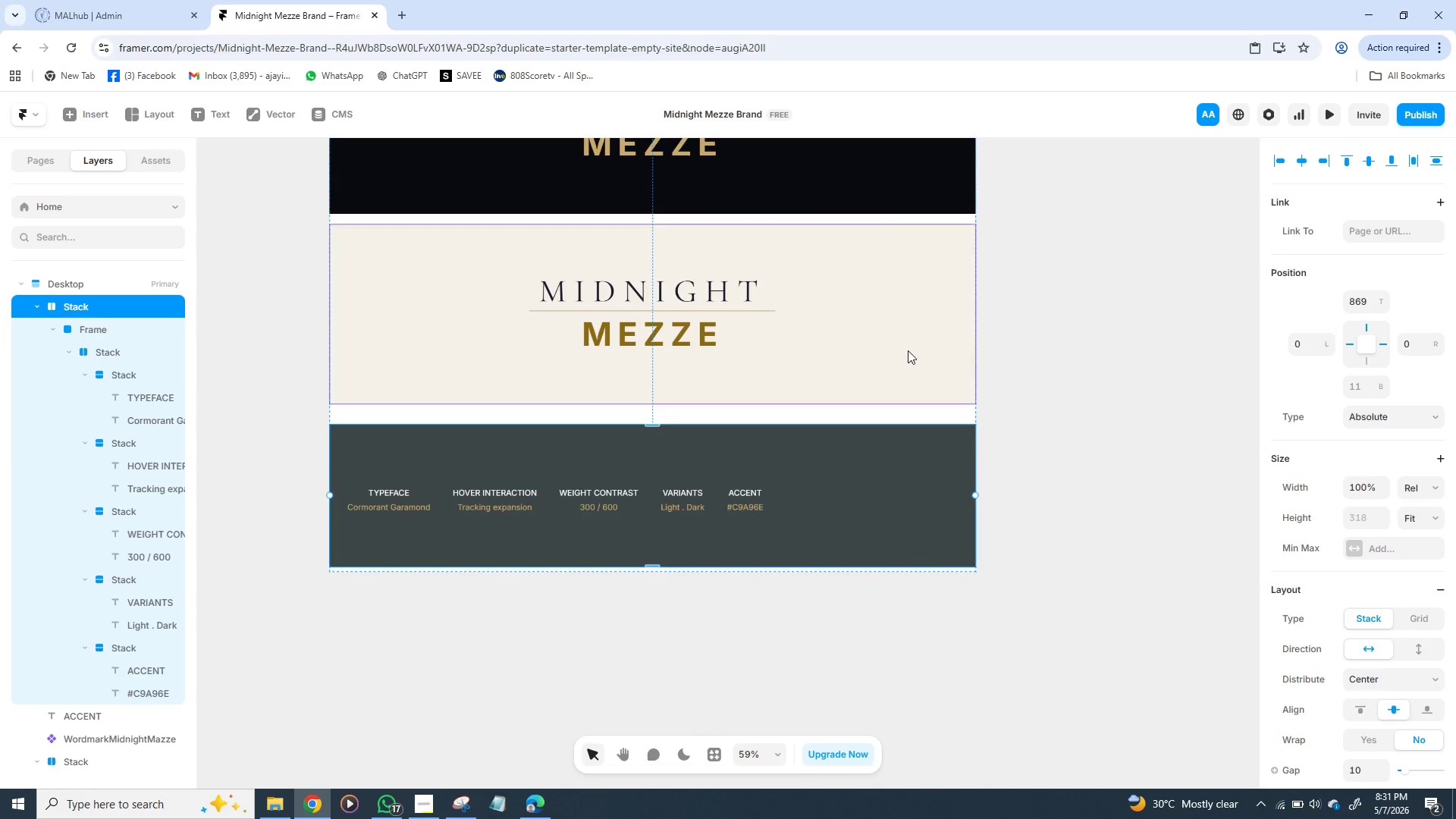 
wait(6.2)
 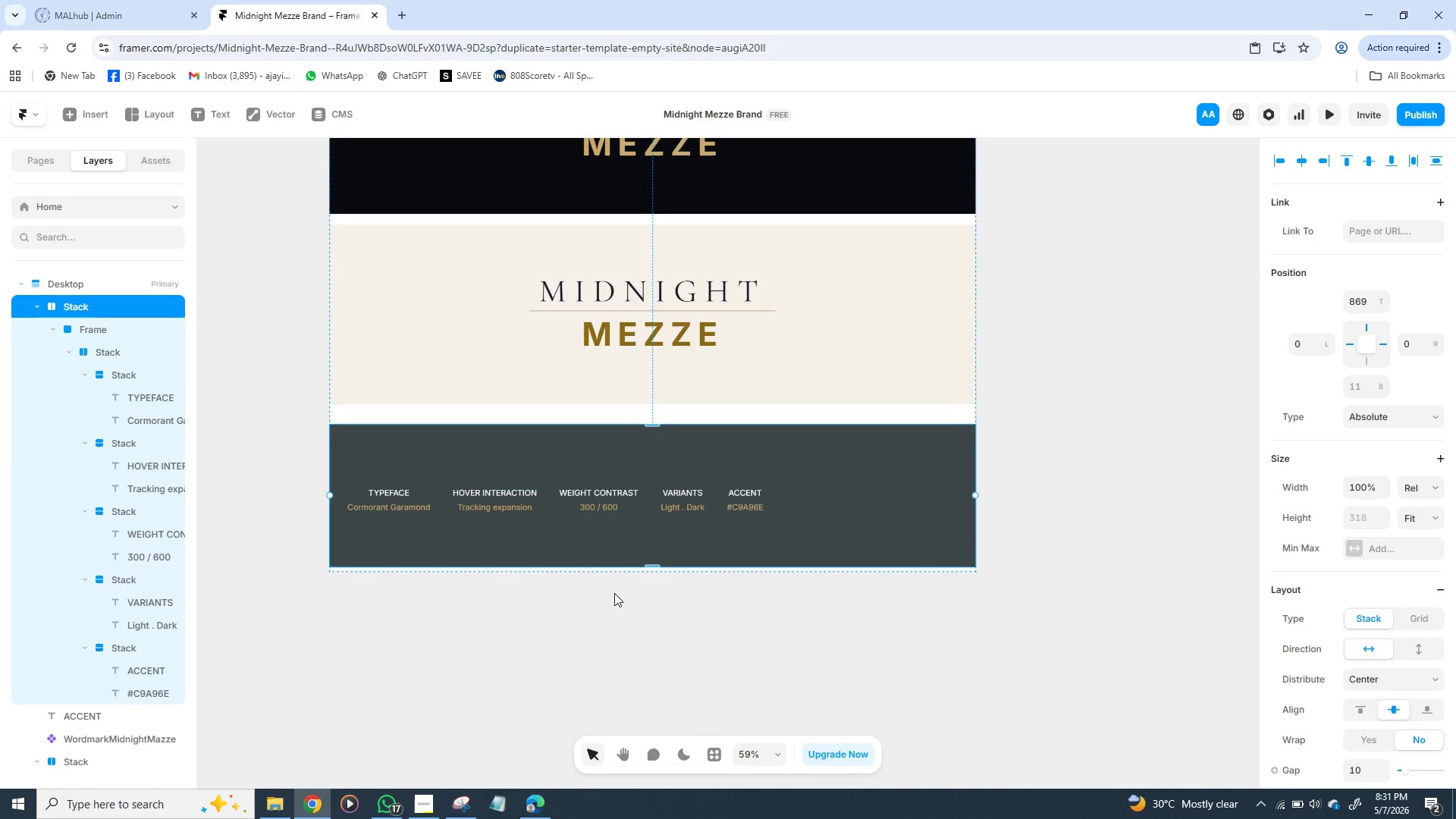 
left_click([950, 412])
 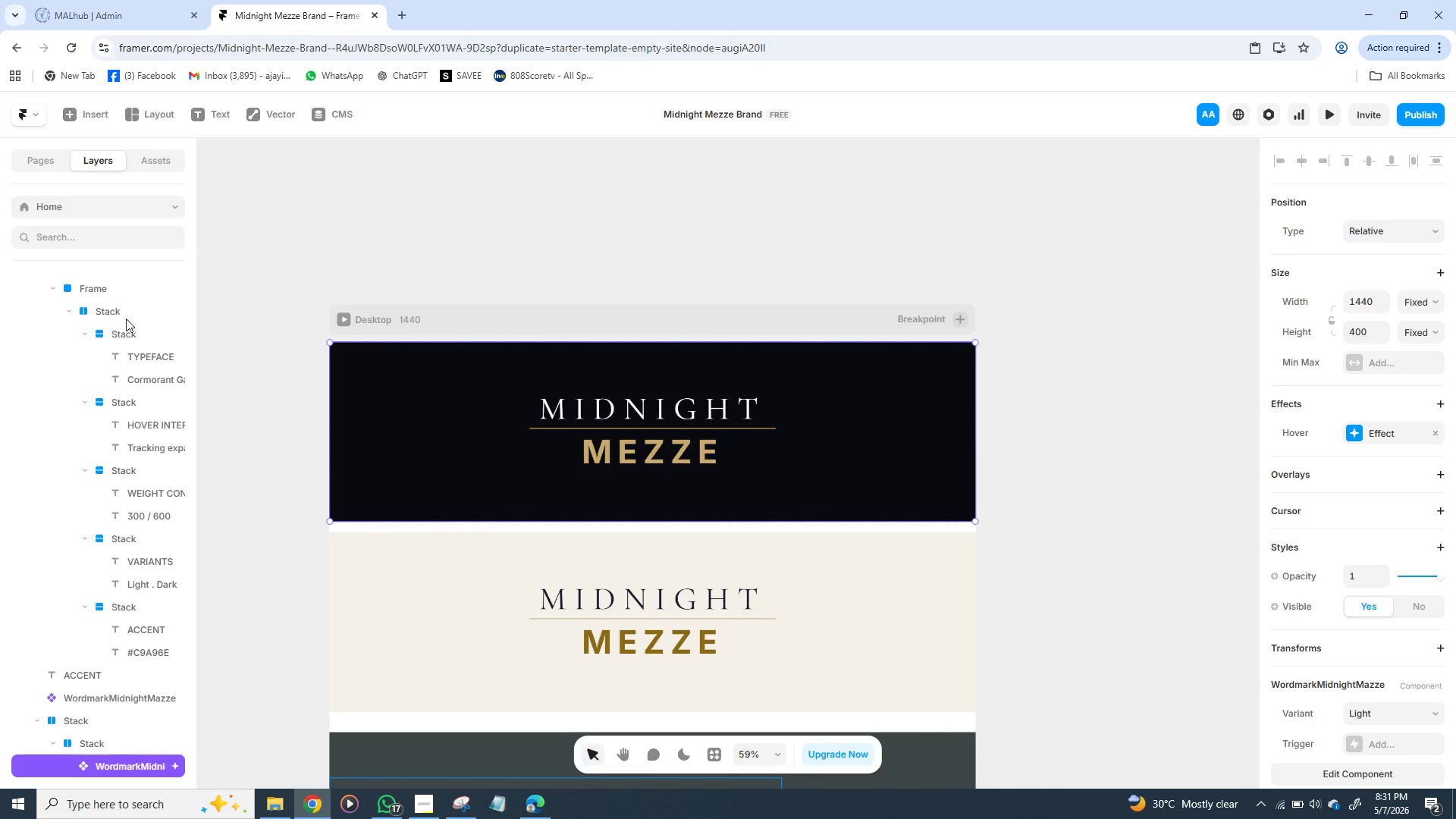 
left_click([109, 310])
 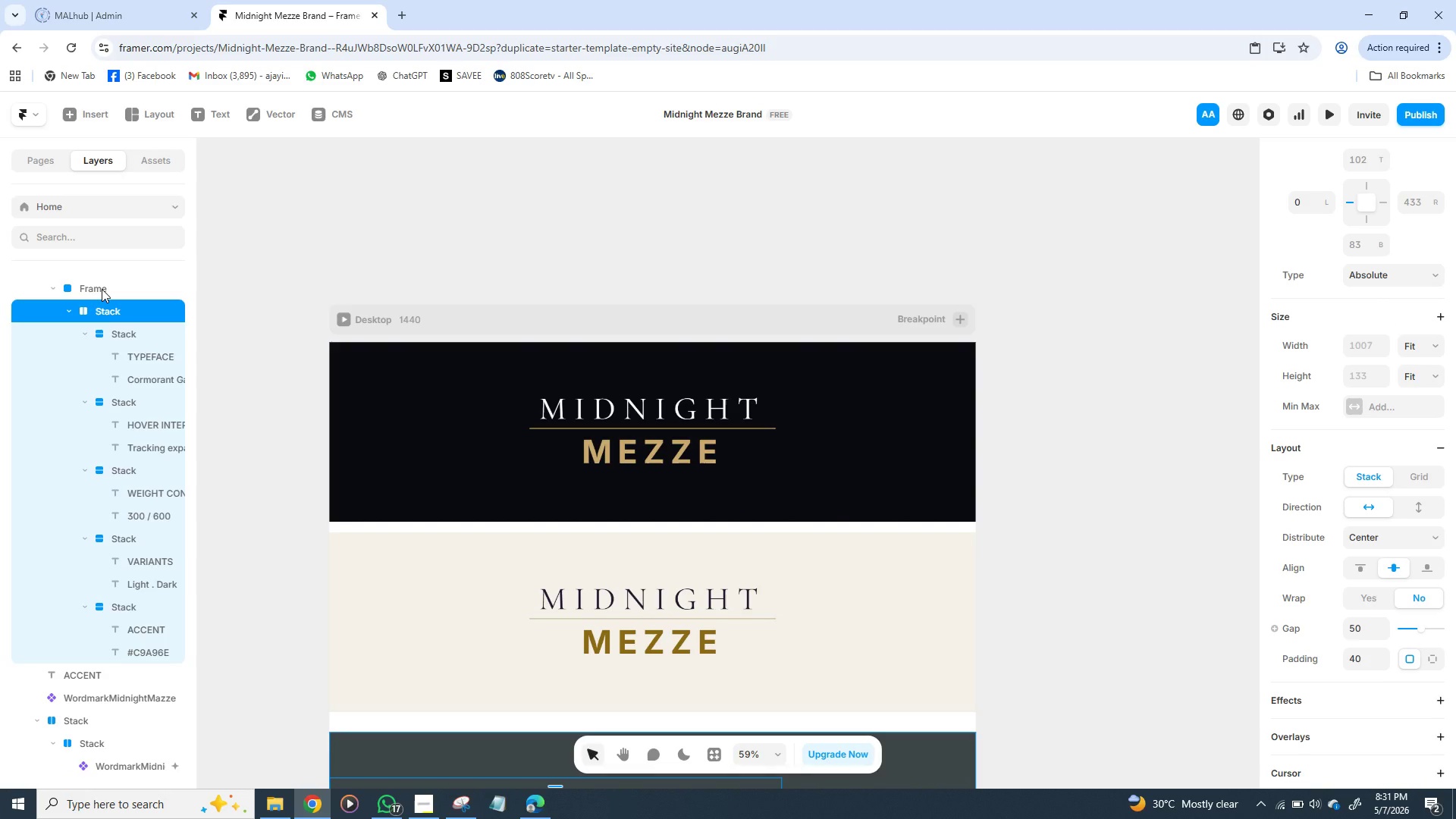 
left_click([102, 289])
 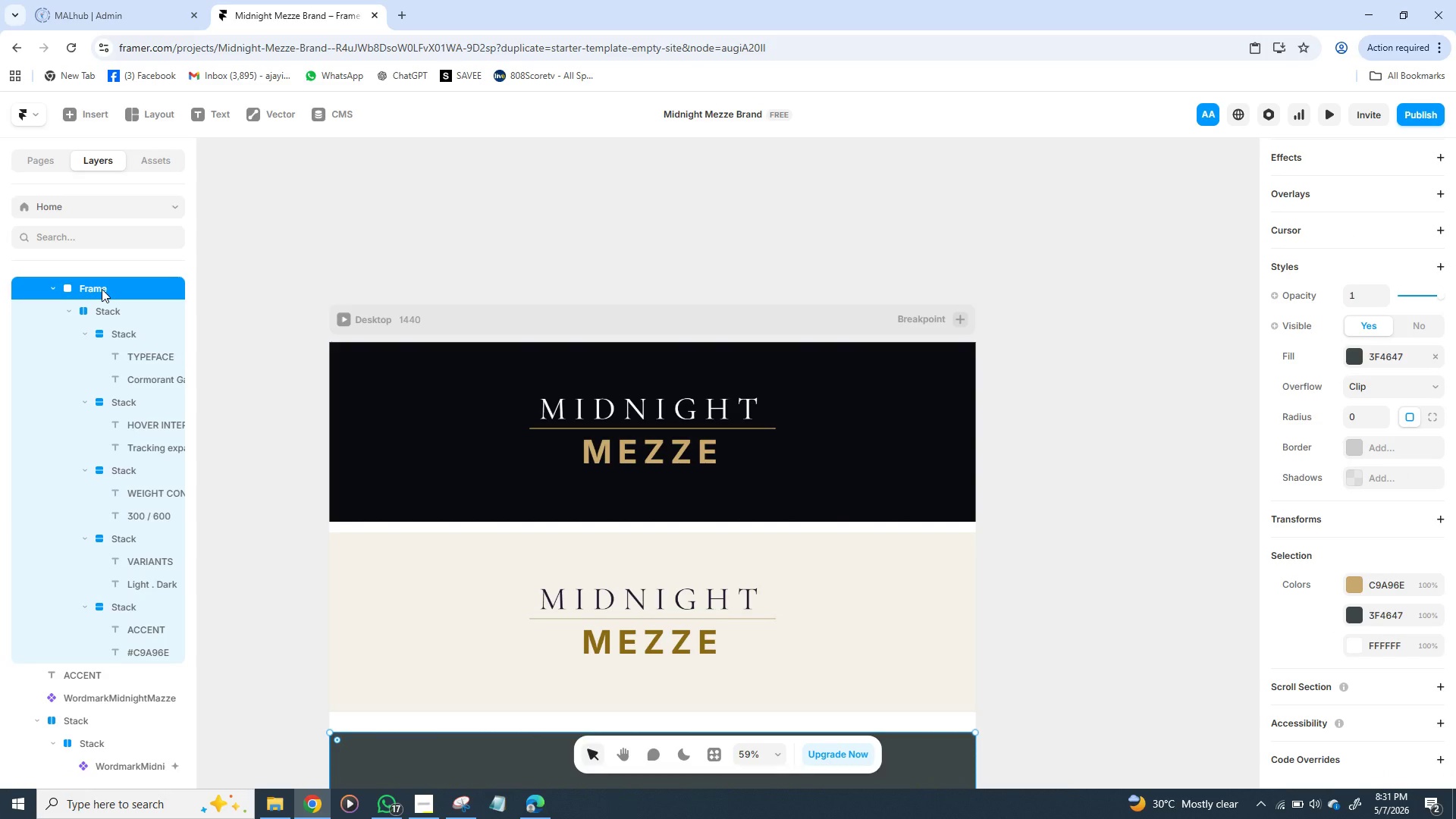 
wait(9.25)
 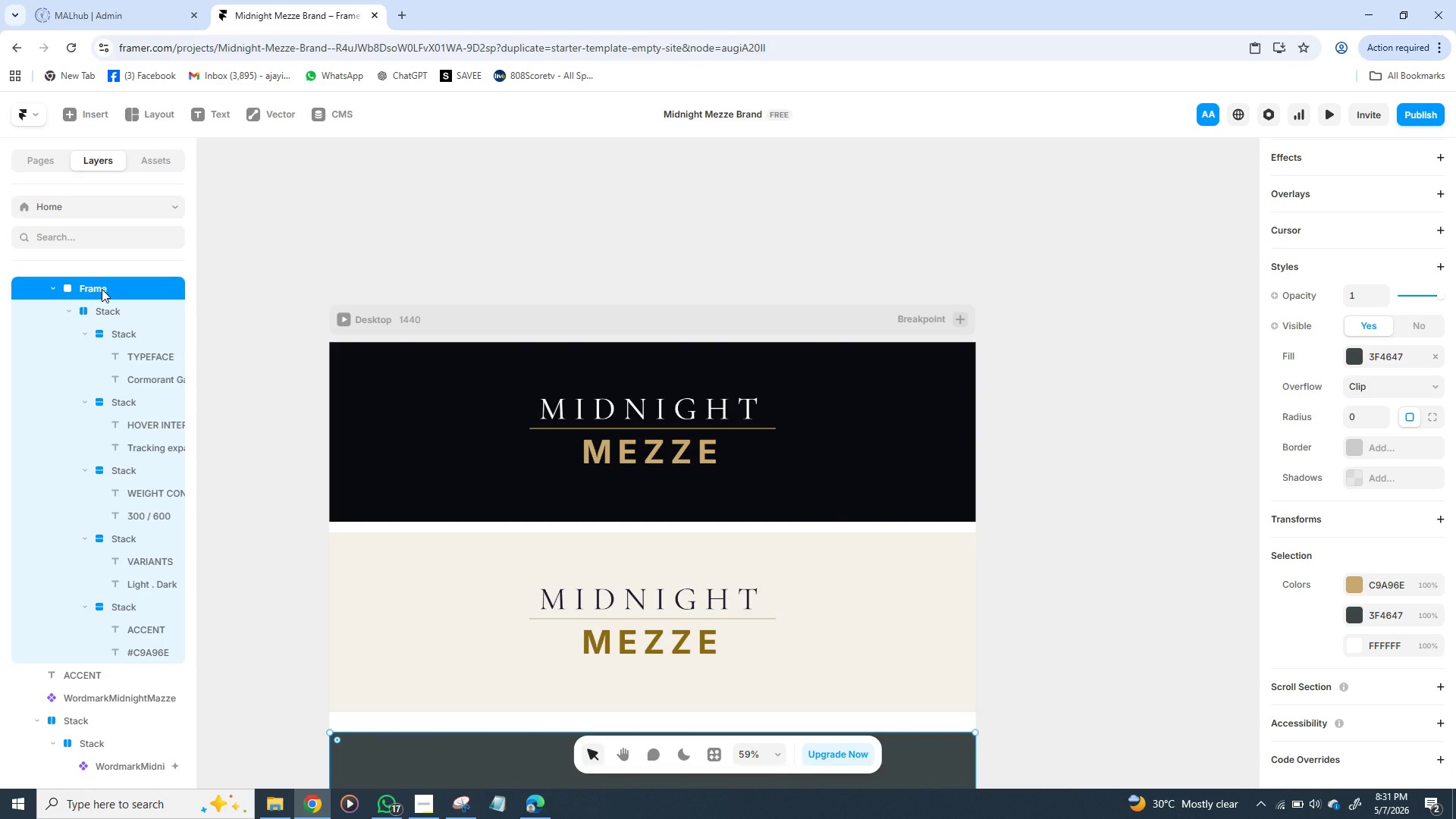 
left_click([353, 369])
 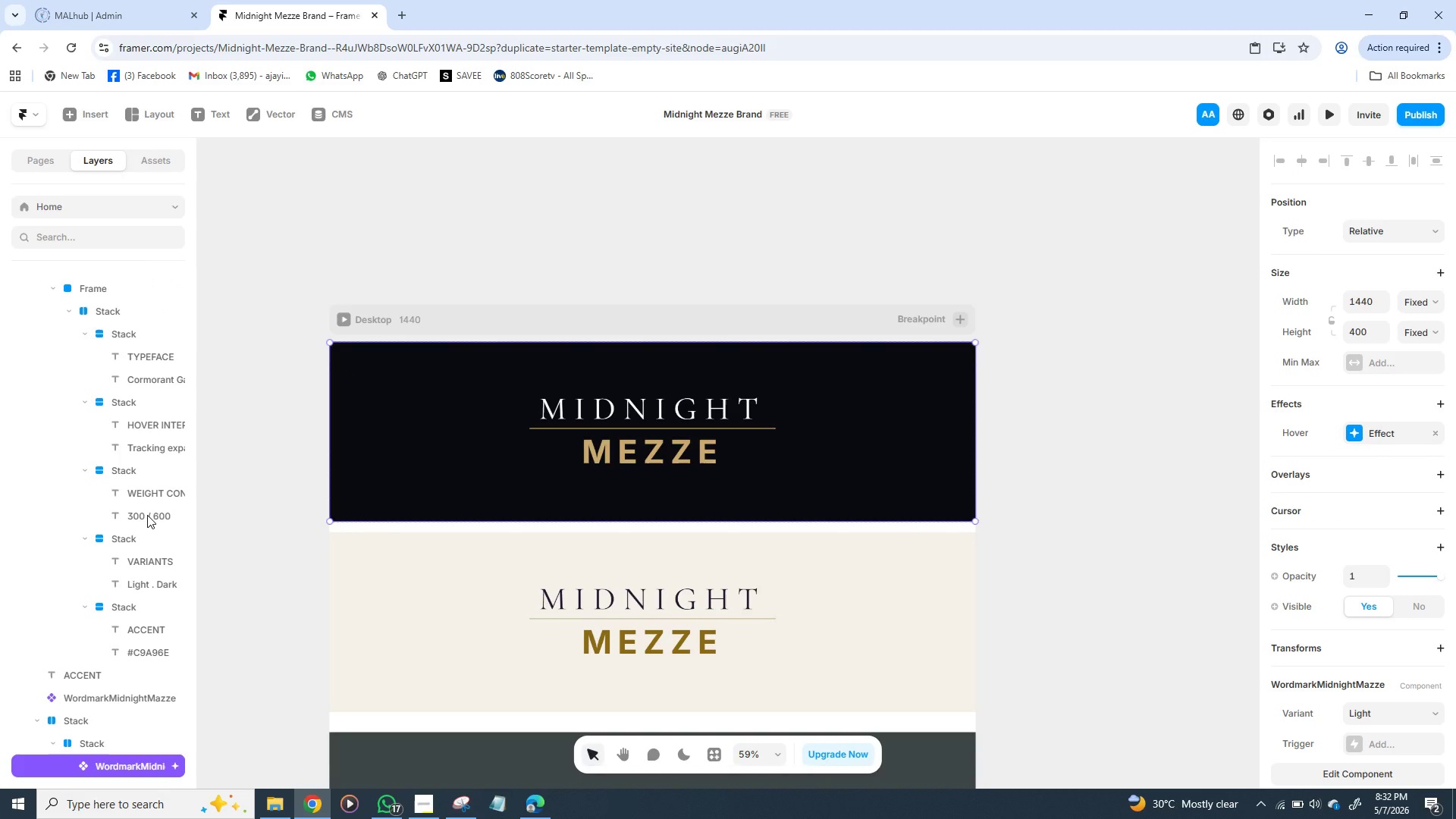 
wait(9.16)
 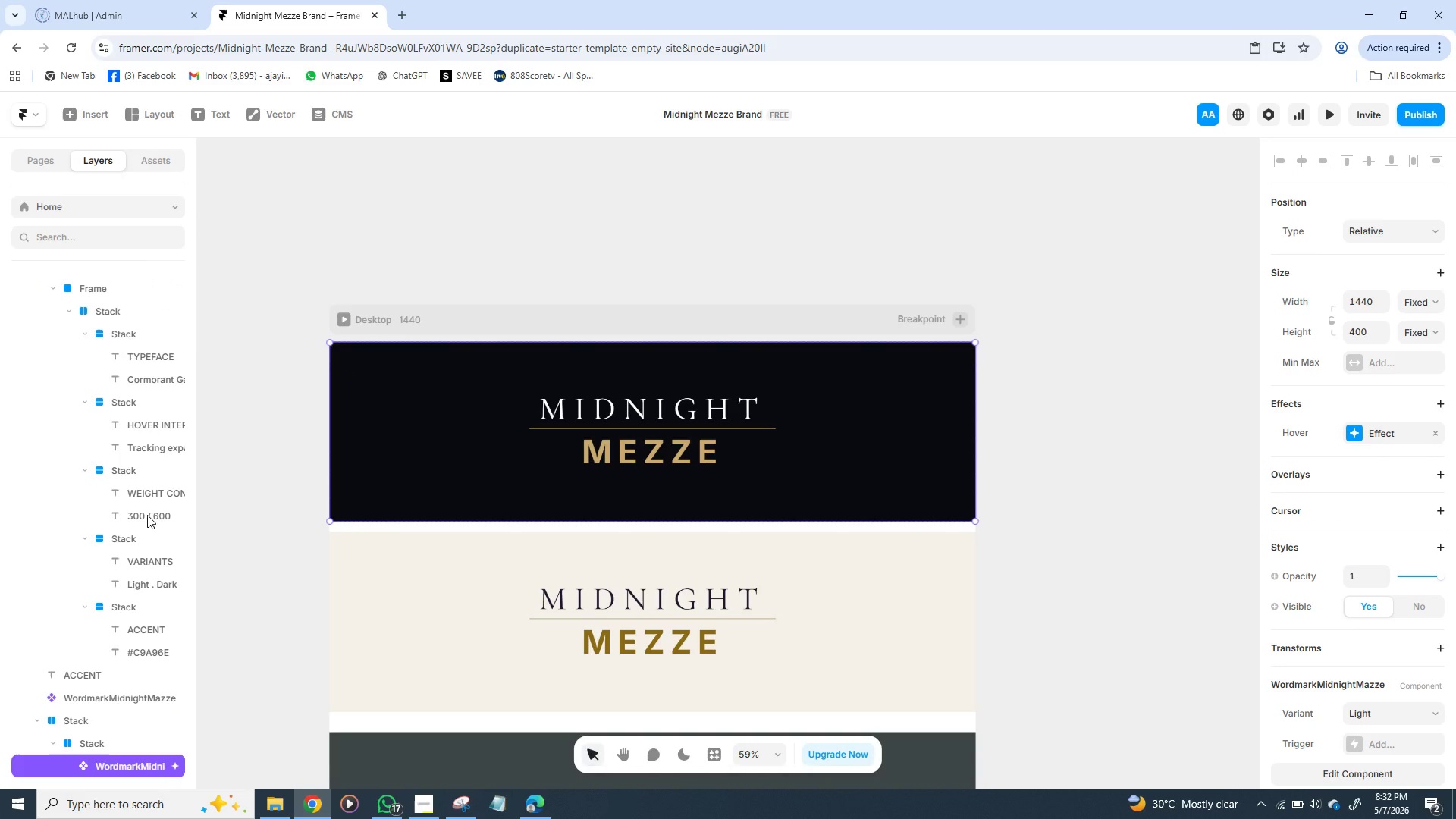 
left_click([809, 359])
 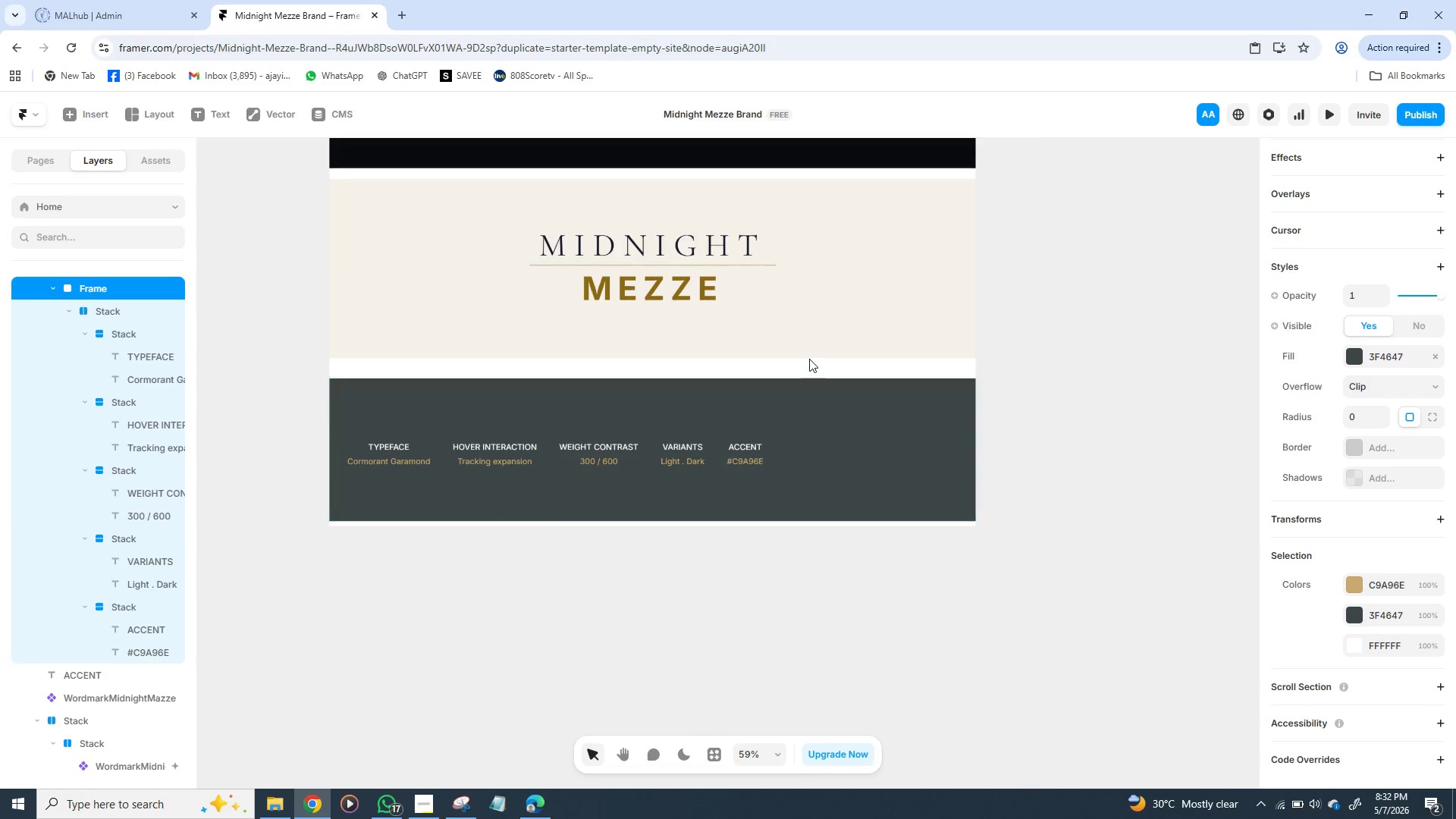 
hold_key(key=ShiftLeft, duration=1.51)
left_click([822, 340])
 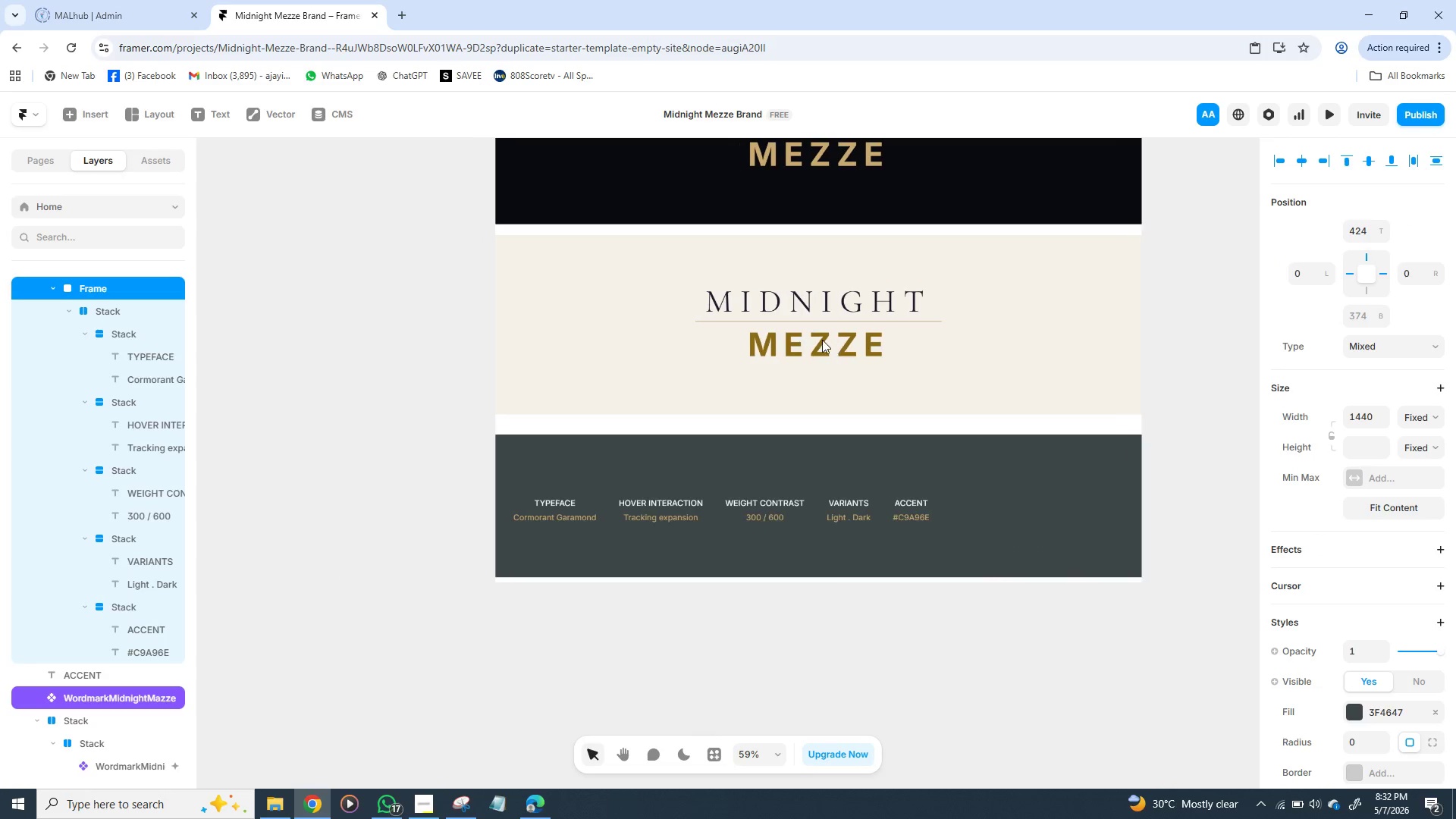 
hold_key(key=ShiftLeft, duration=0.39)
 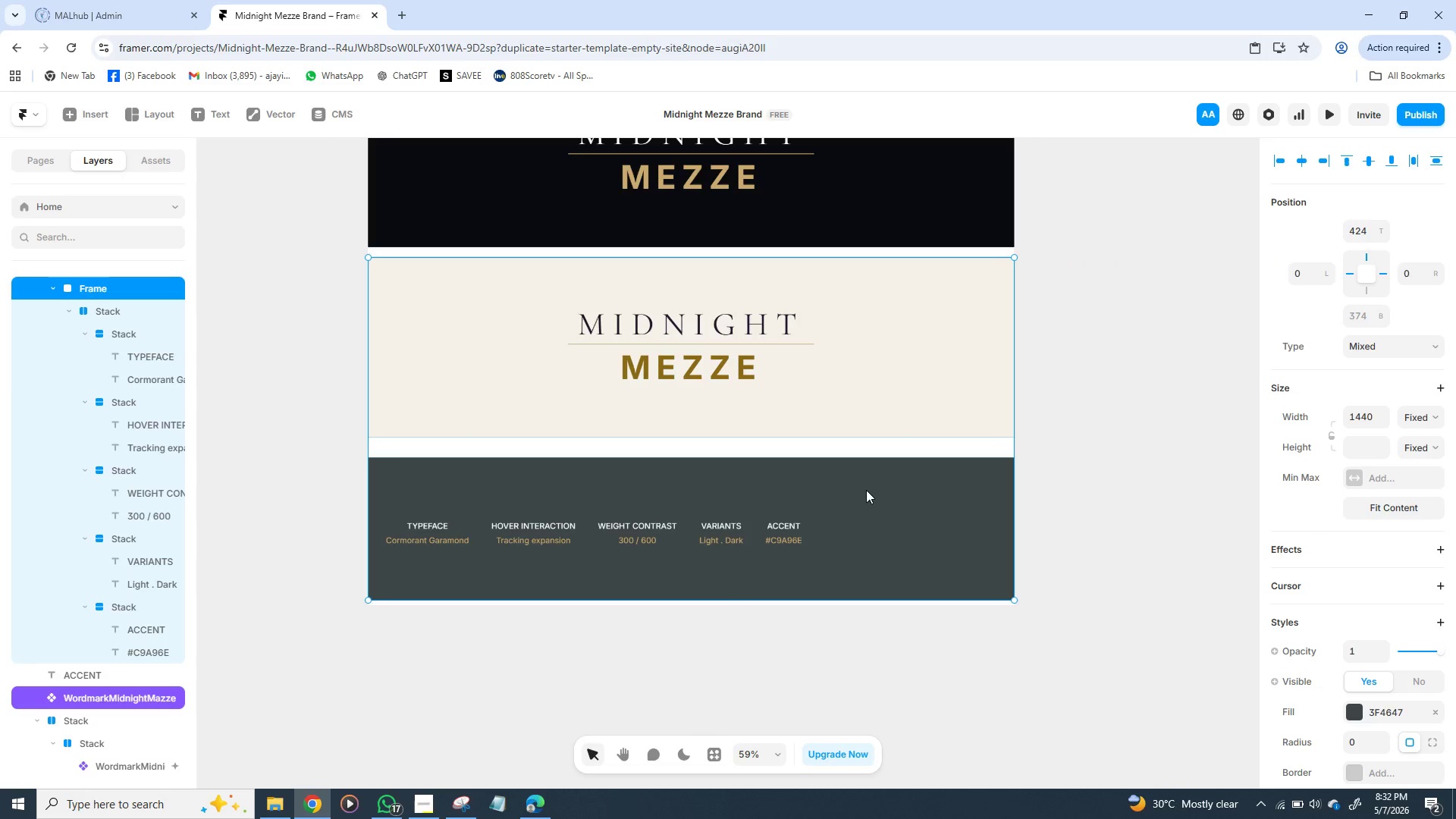 
left_click([868, 493])
 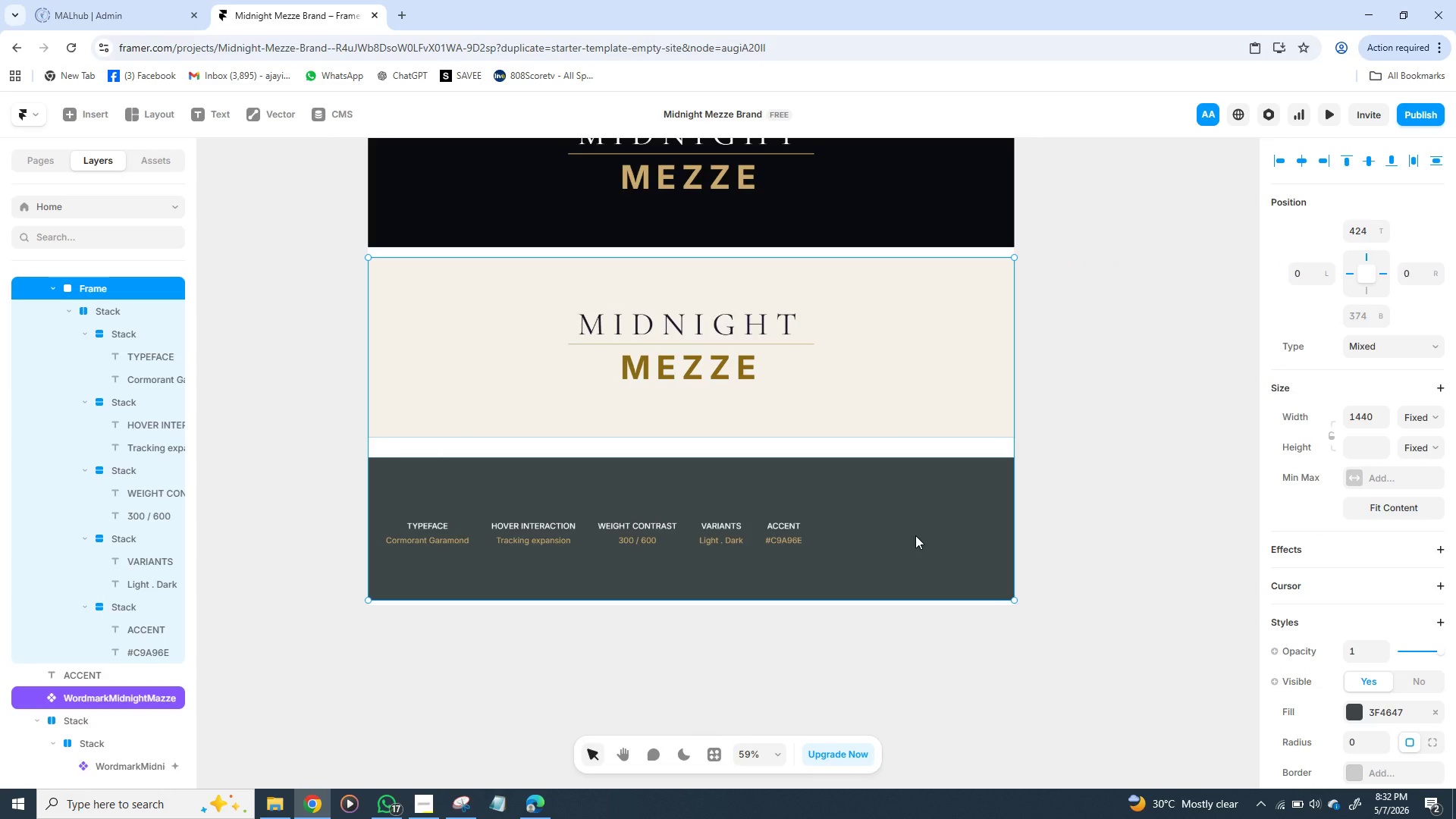 
left_click([915, 535])
 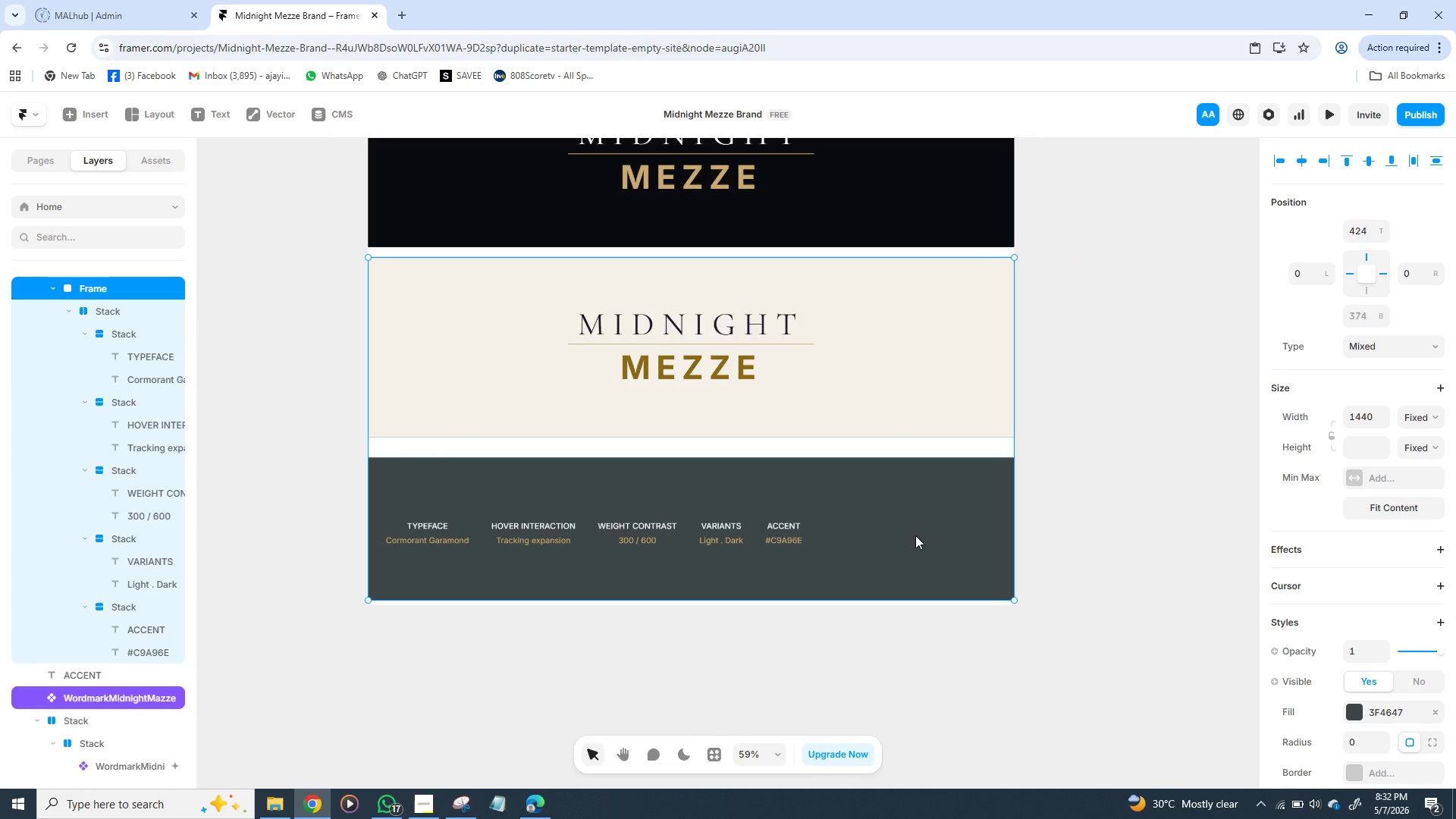 
hold_key(key=ShiftLeft, duration=1.5)
left_click([925, 362])
 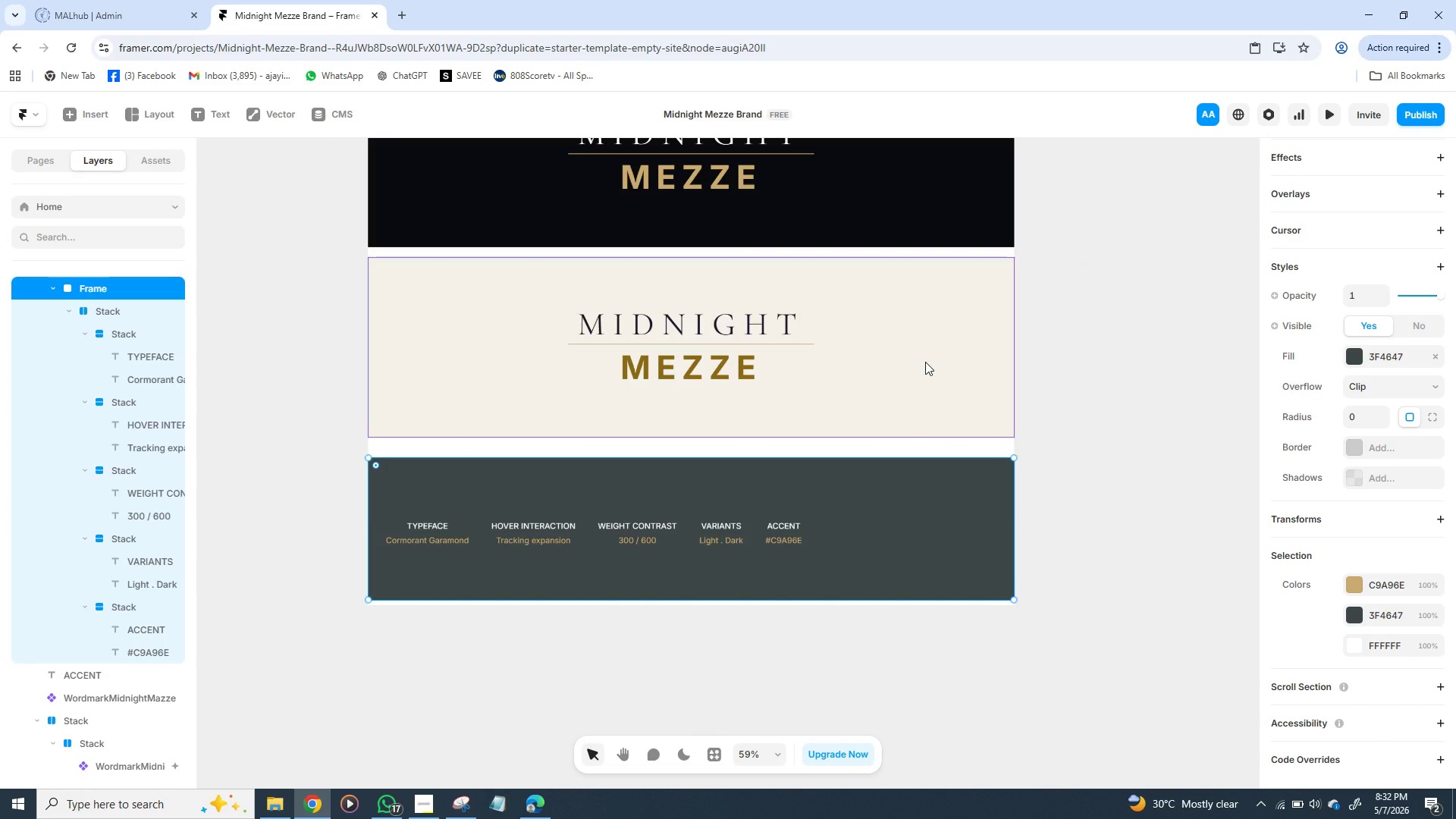 
key(Shift+ShiftLeft)
 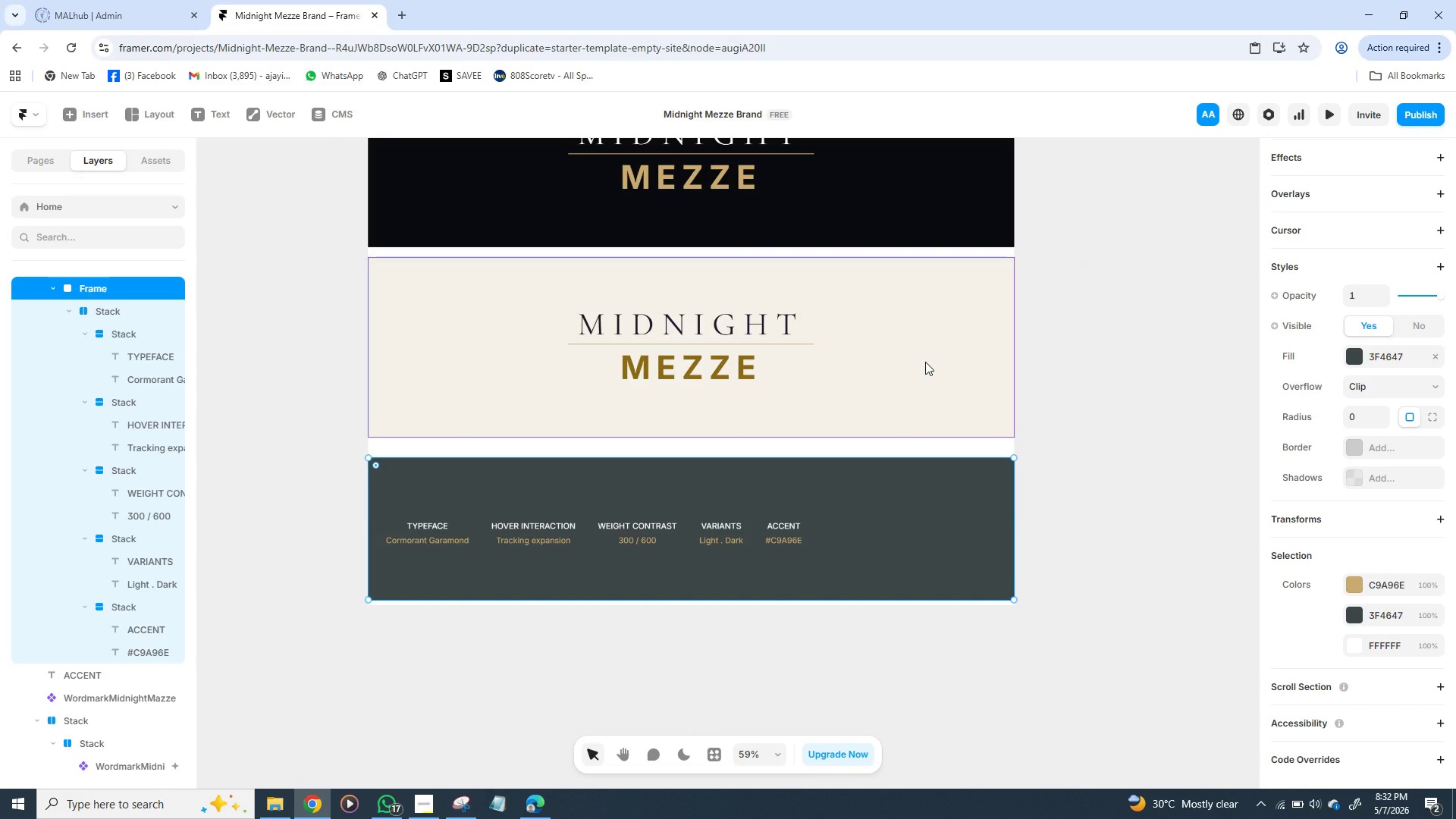 
key(Shift+ShiftLeft)
 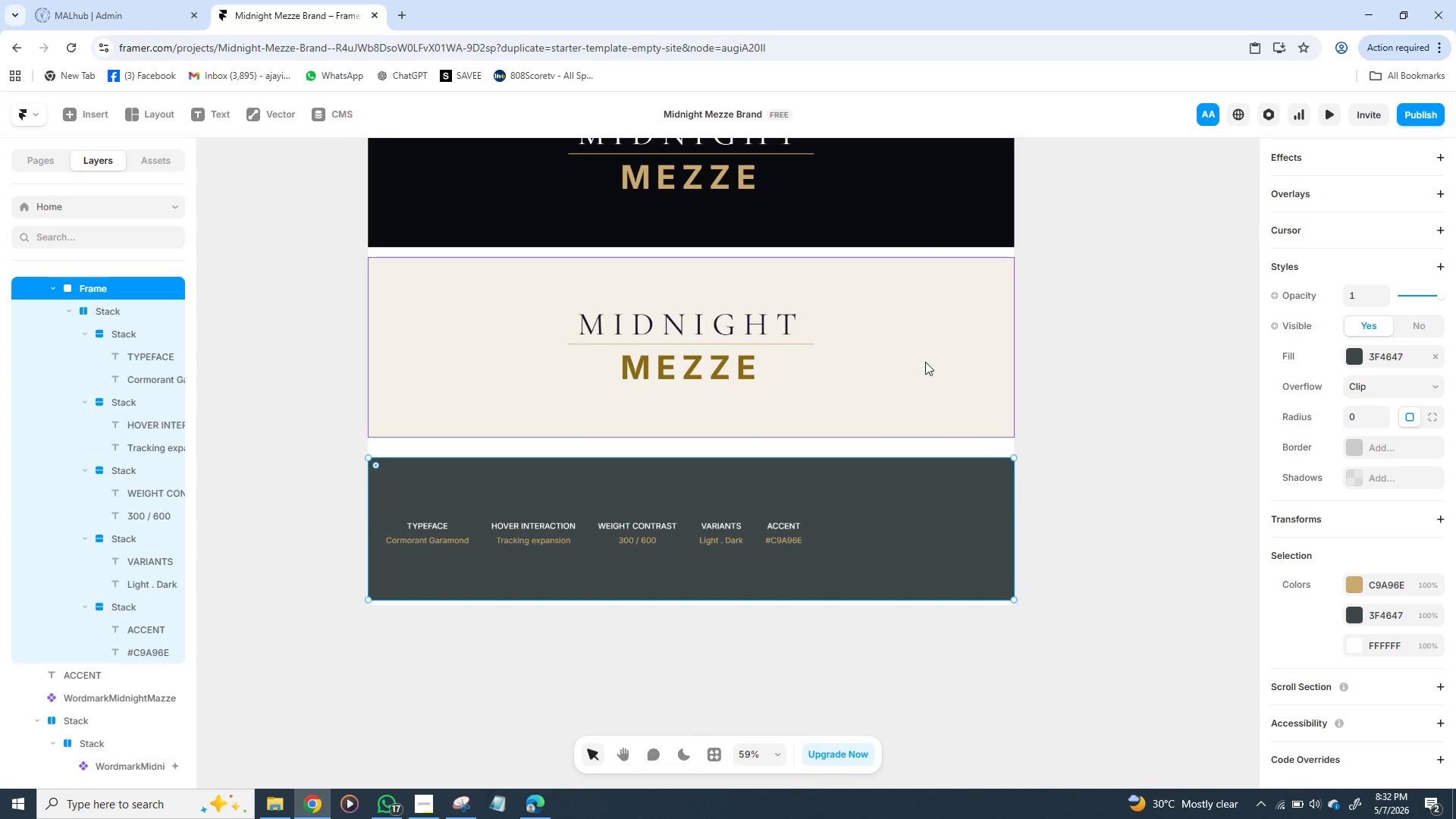 
key(Shift+ShiftLeft)
 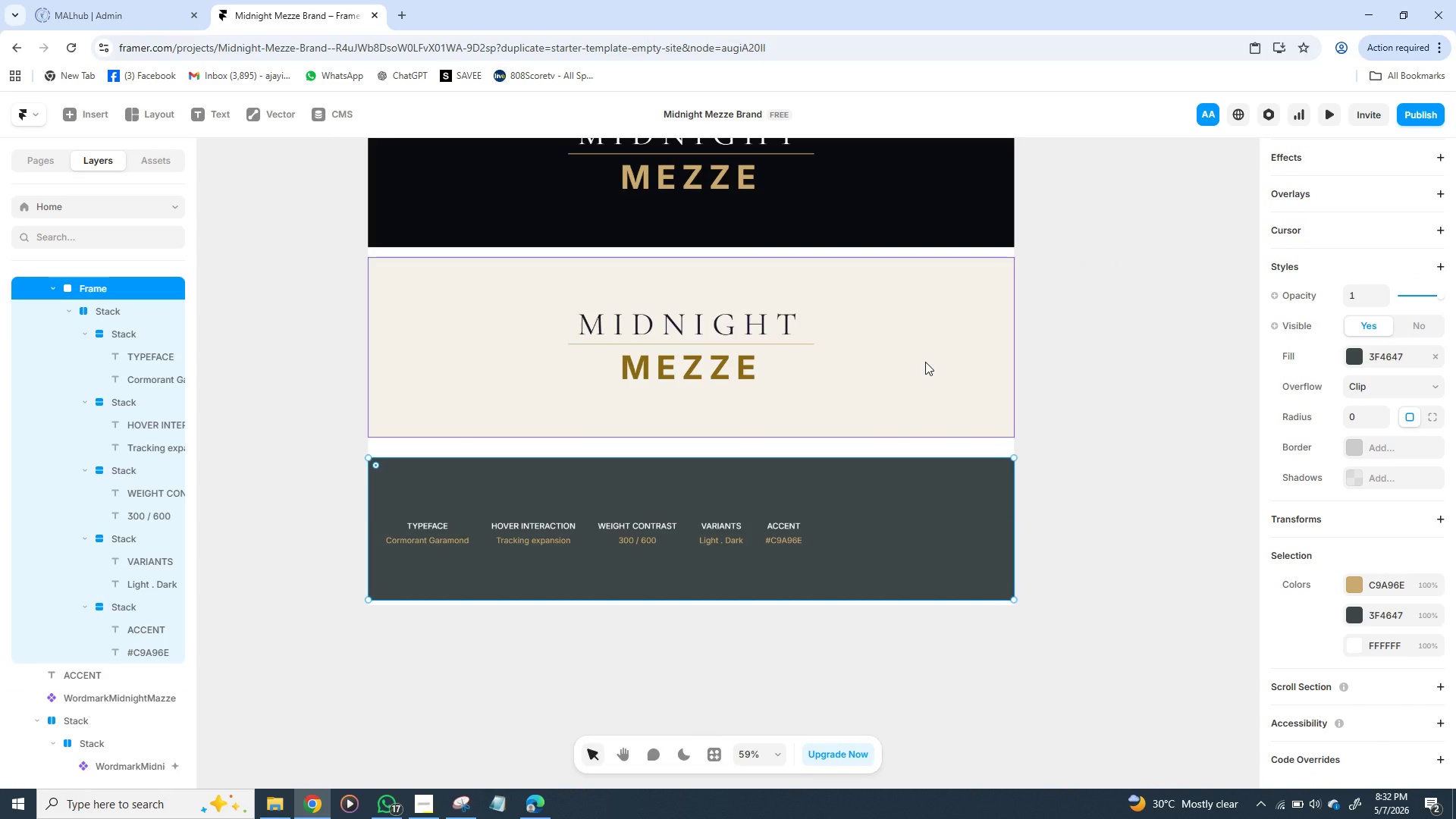 
key(Shift+ShiftLeft)
 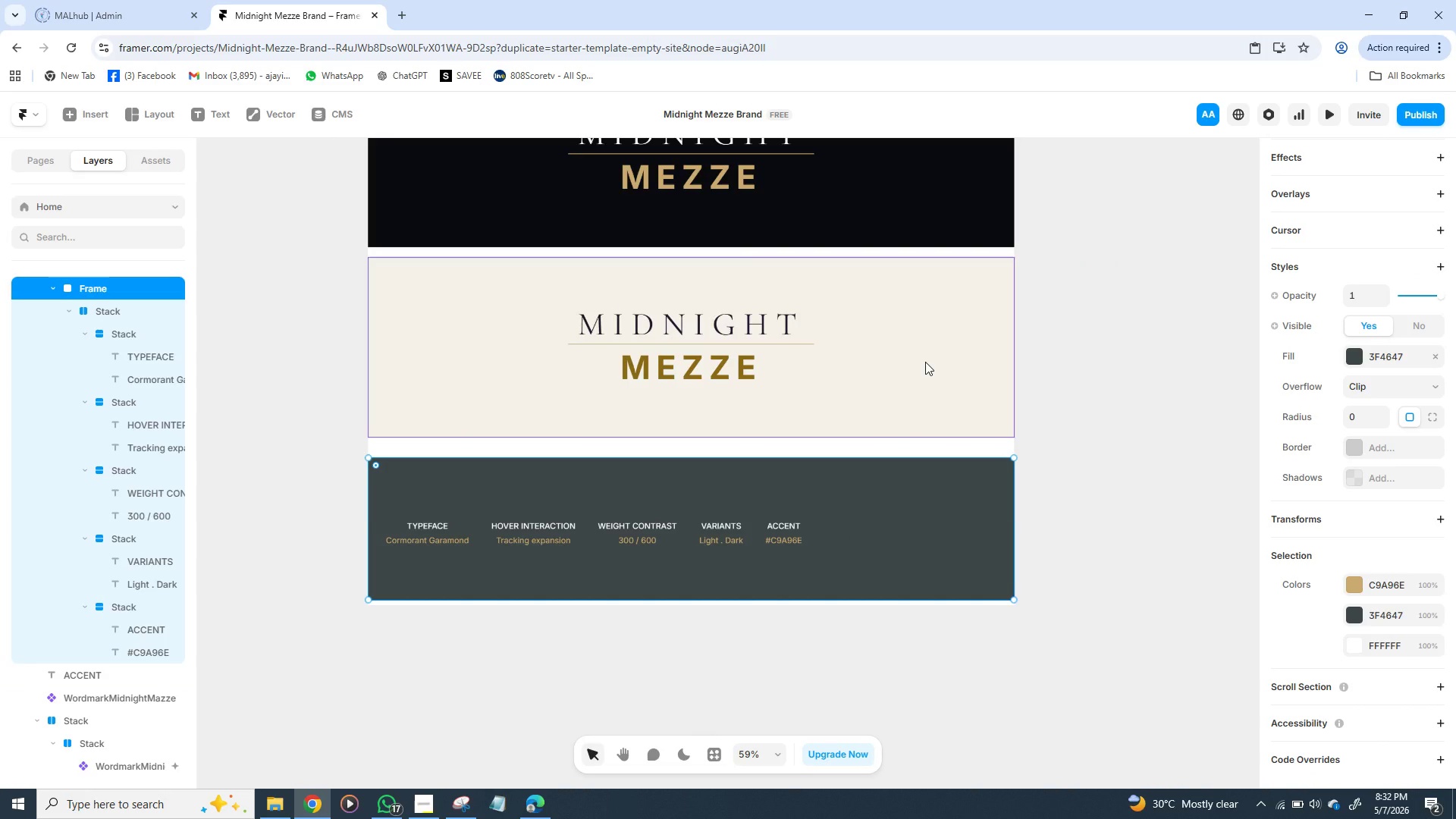 
key(Shift+ShiftLeft)
 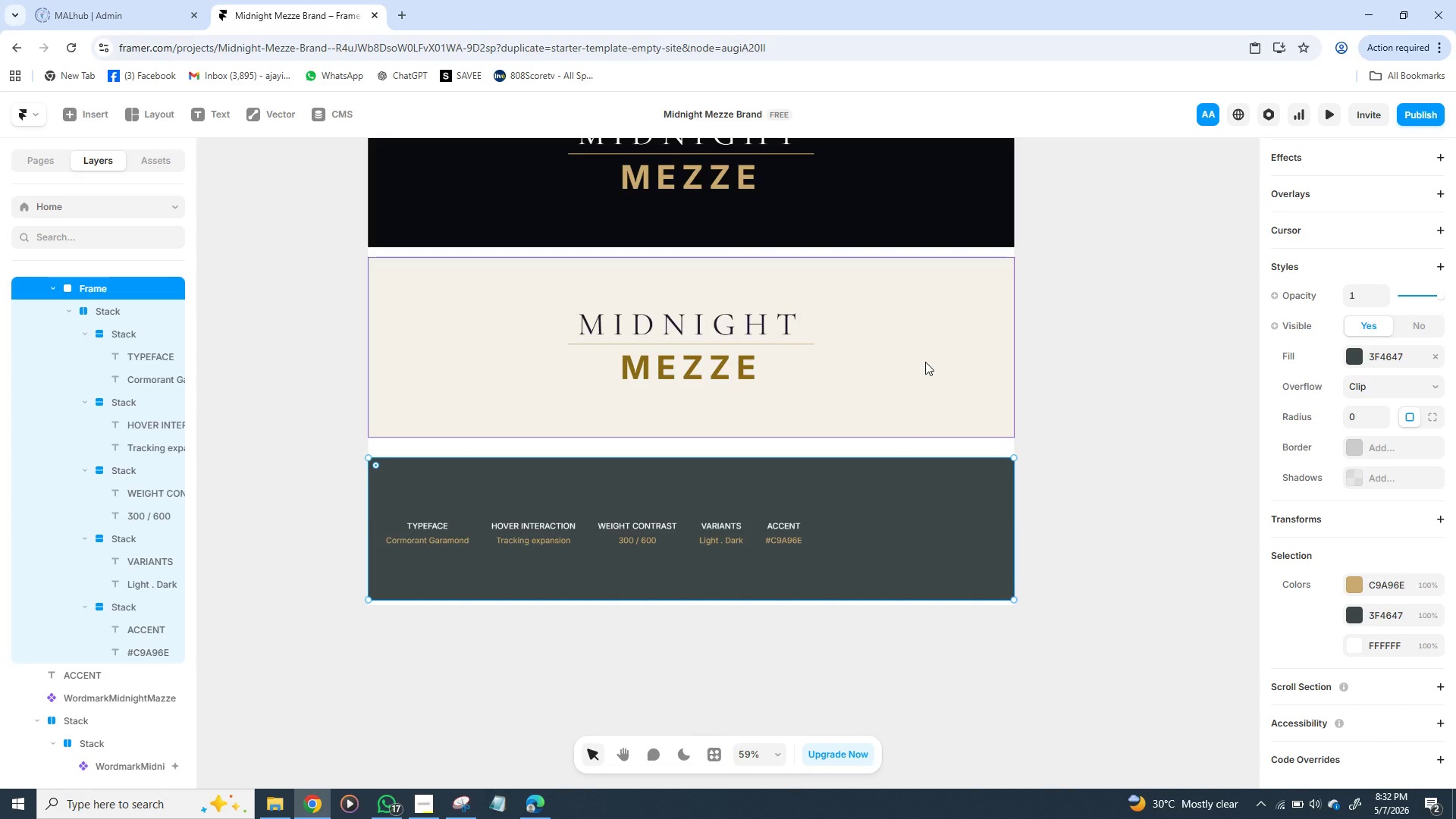 
key(Shift+ShiftLeft)
 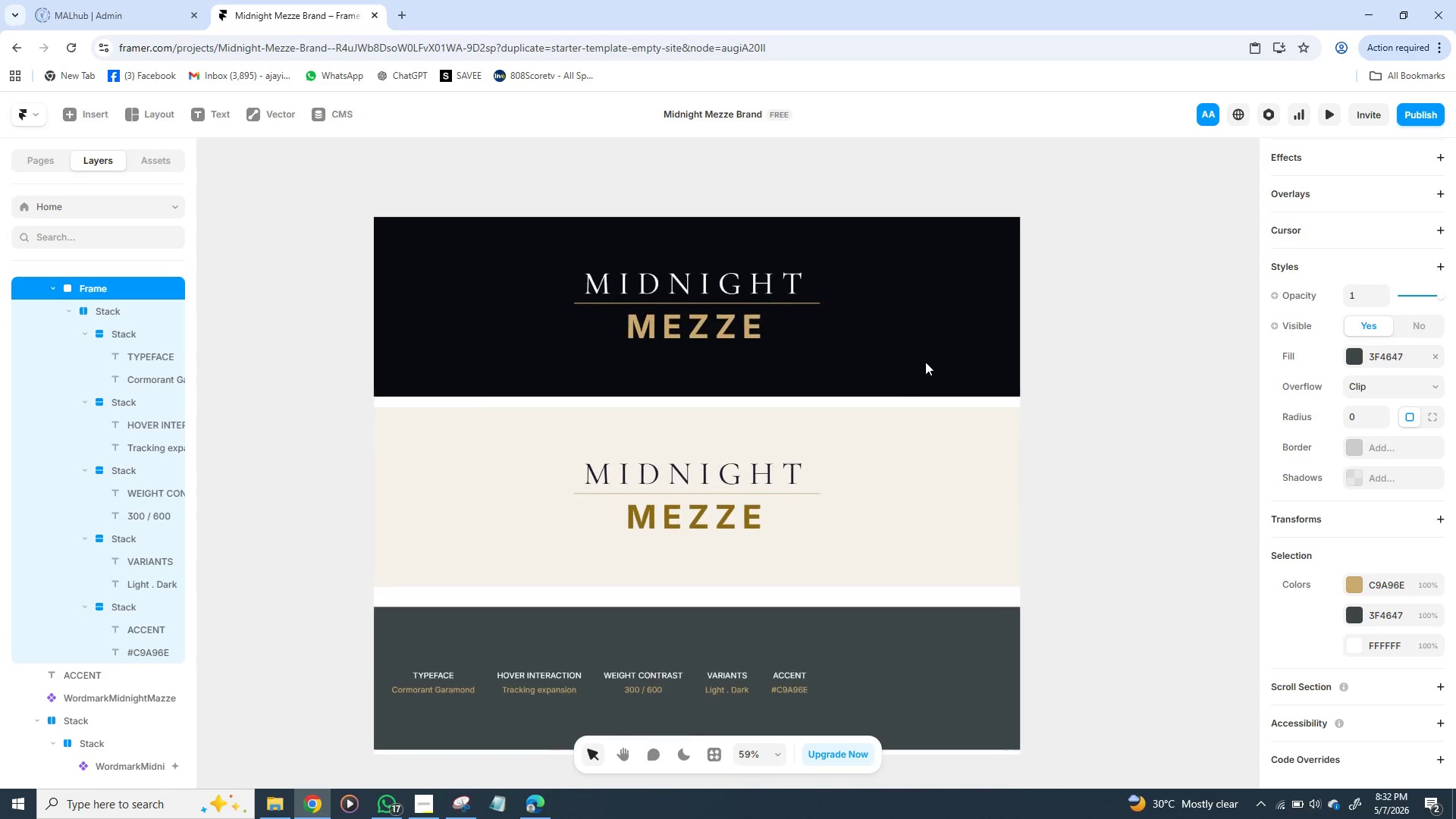 
left_click([953, 311])
 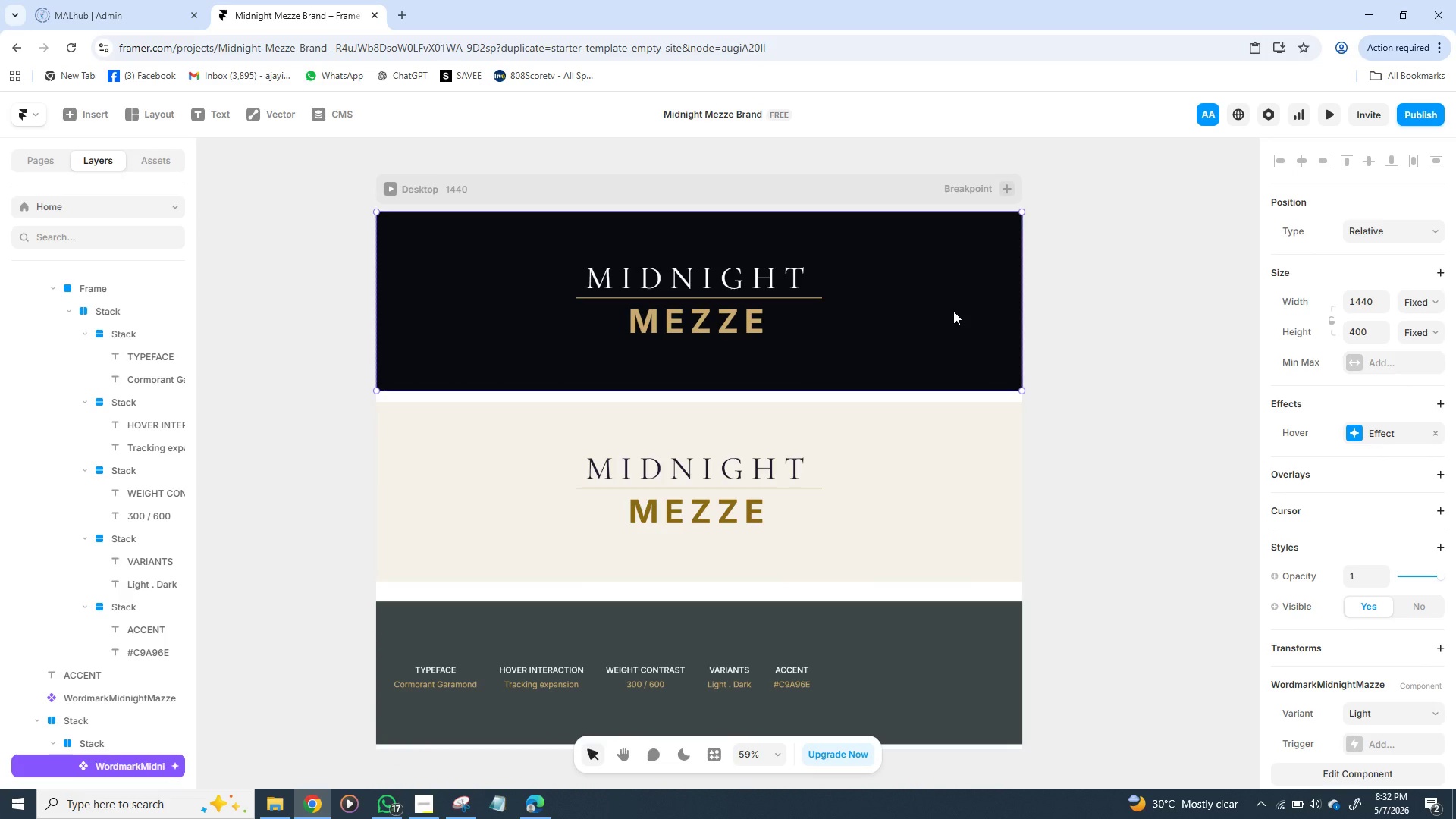 
hold_key(key=ShiftLeft, duration=1.53)
left_click([985, 440])
 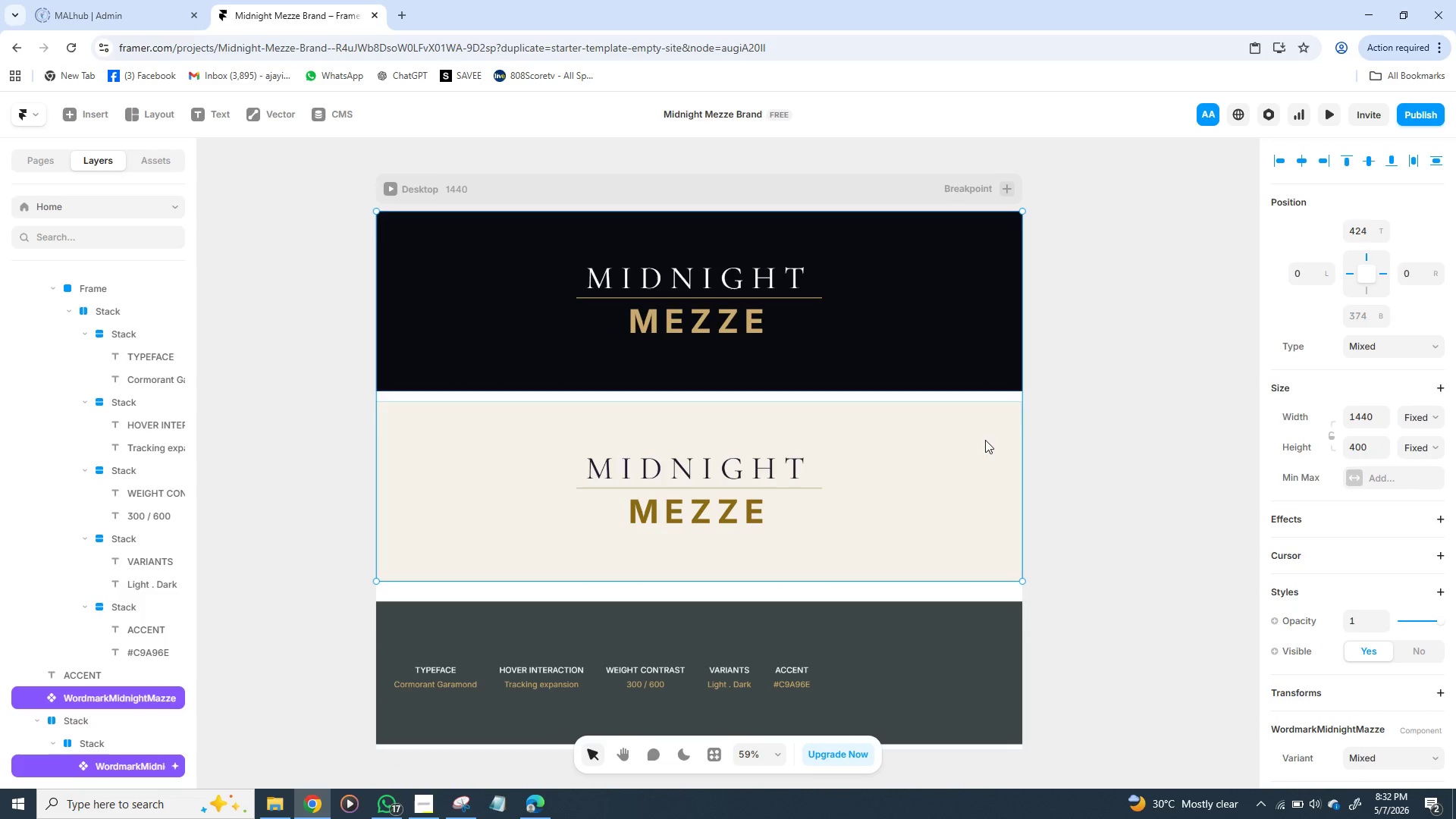 
hold_key(key=ShiftLeft, duration=1.5)
 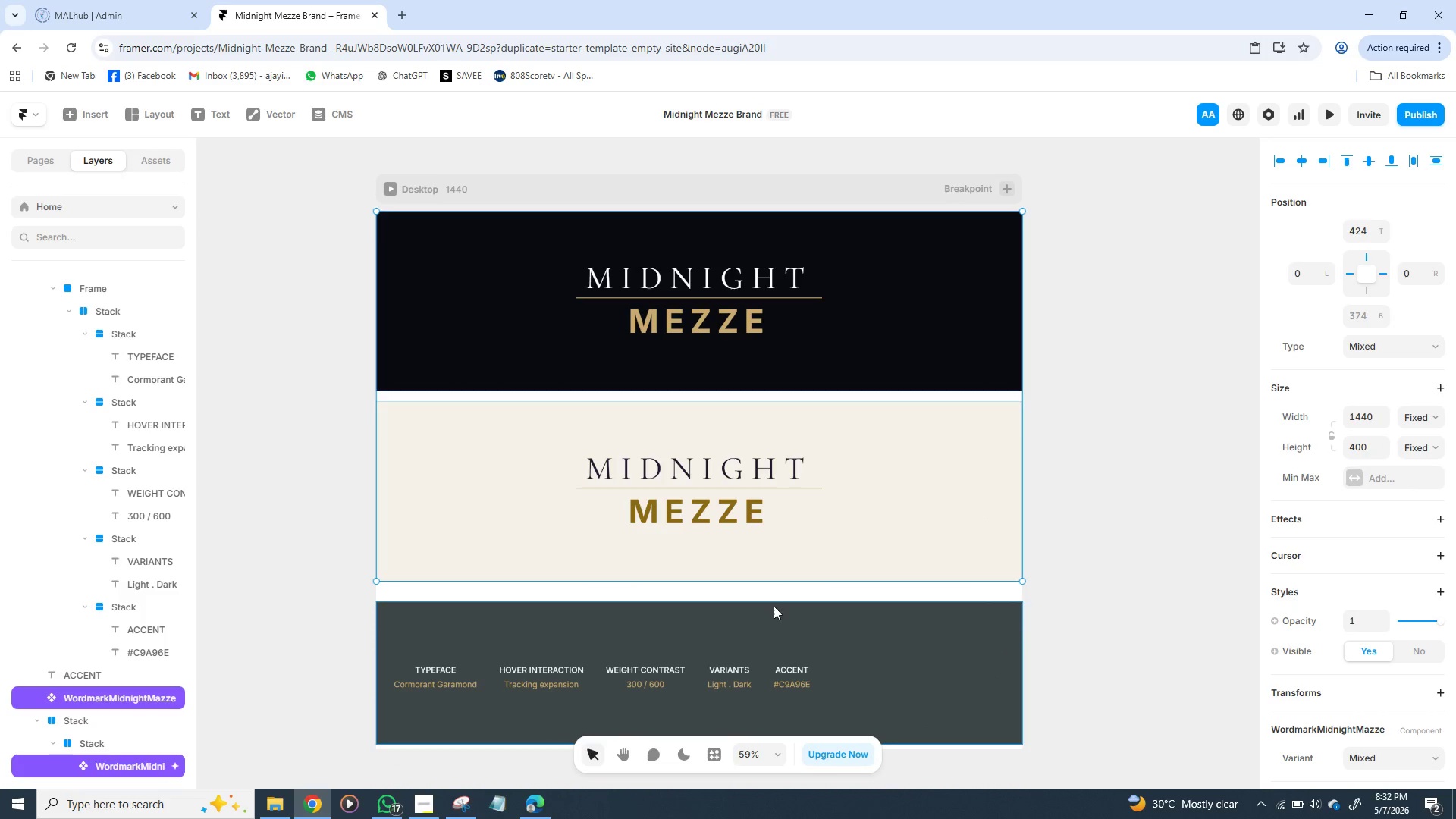 
hold_key(key=ShiftLeft, duration=1.5)
 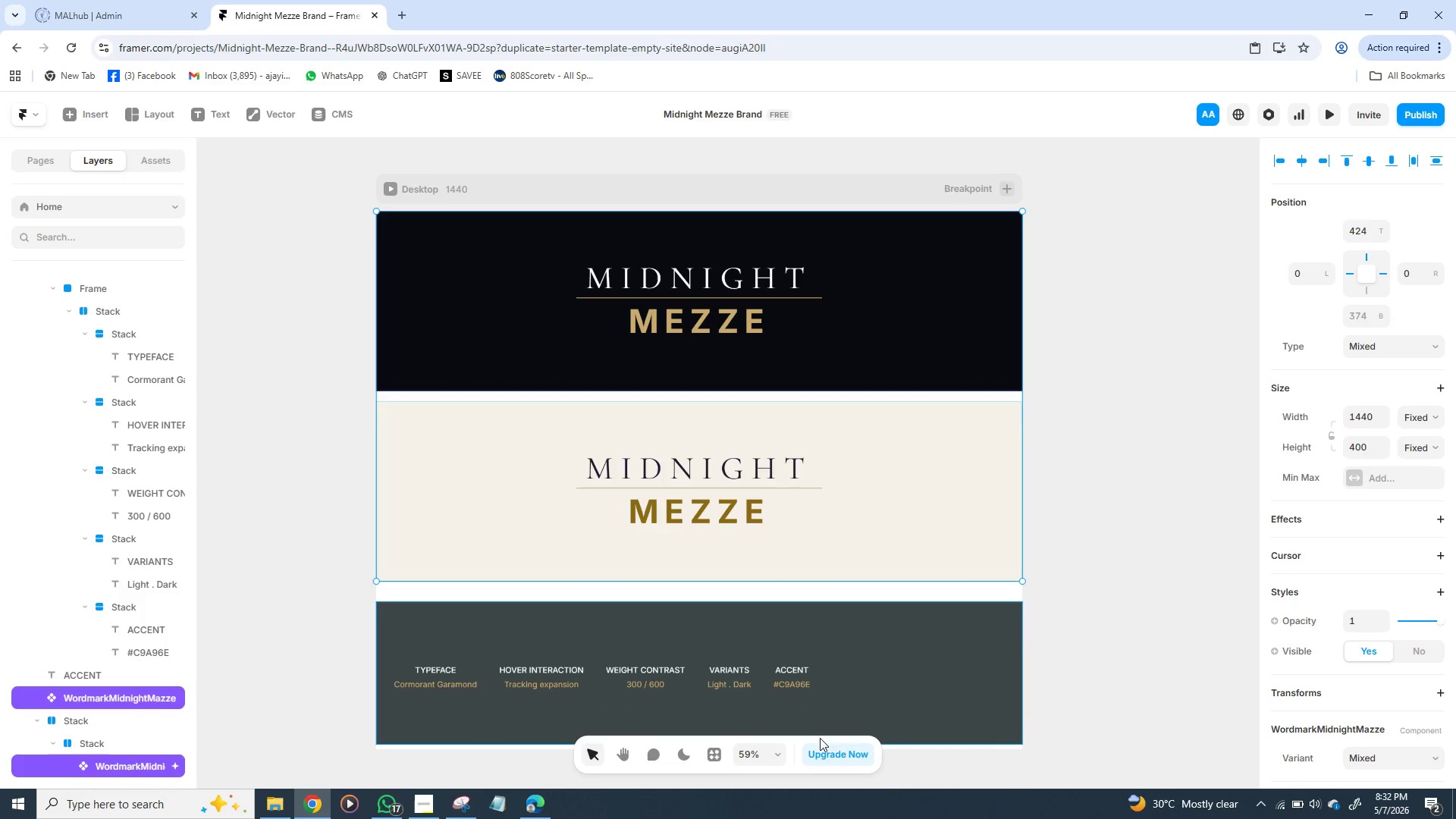 
hold_key(key=ShiftLeft, duration=1.52)
 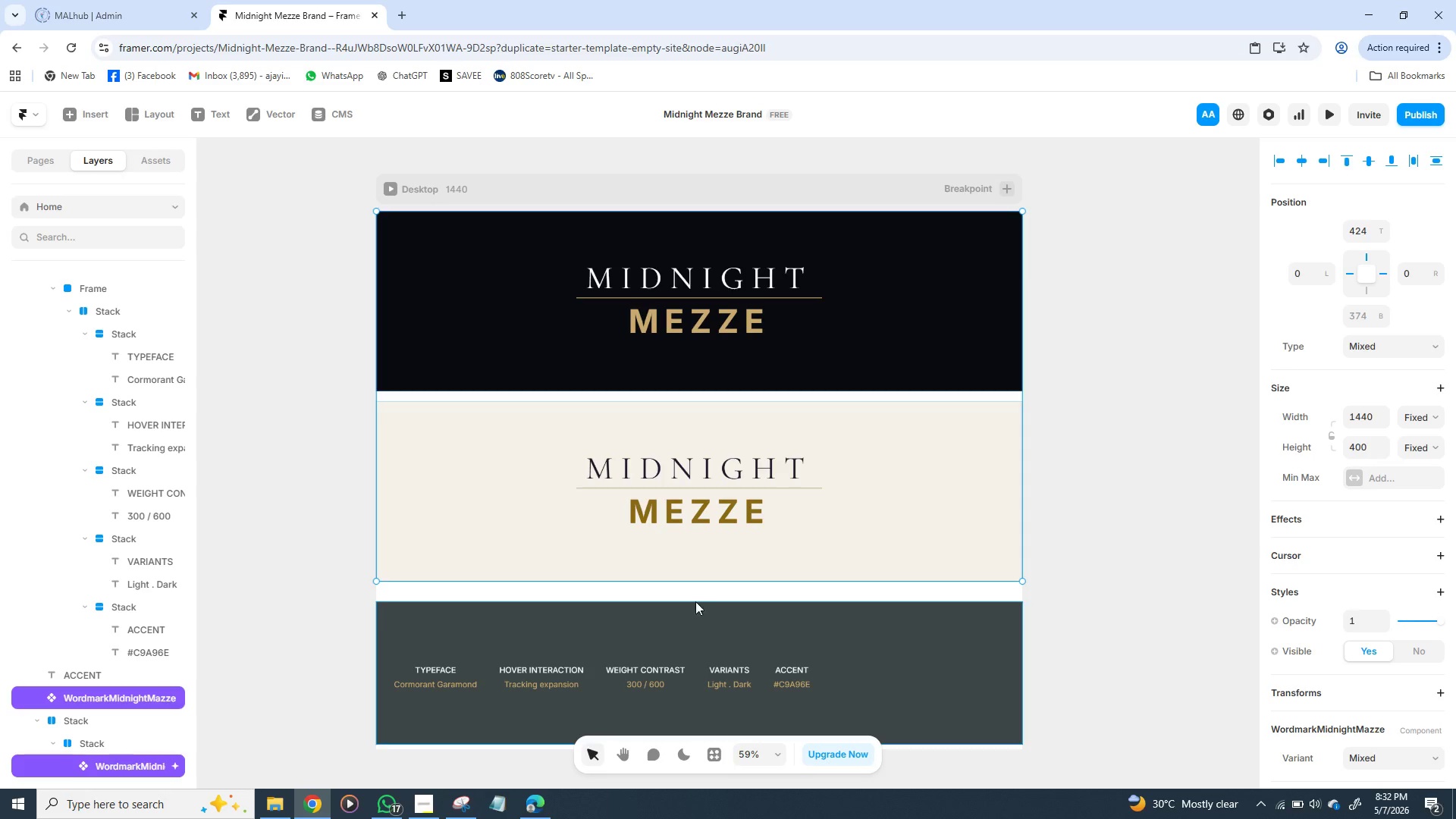 
hold_key(key=ShiftLeft, duration=1.5)
 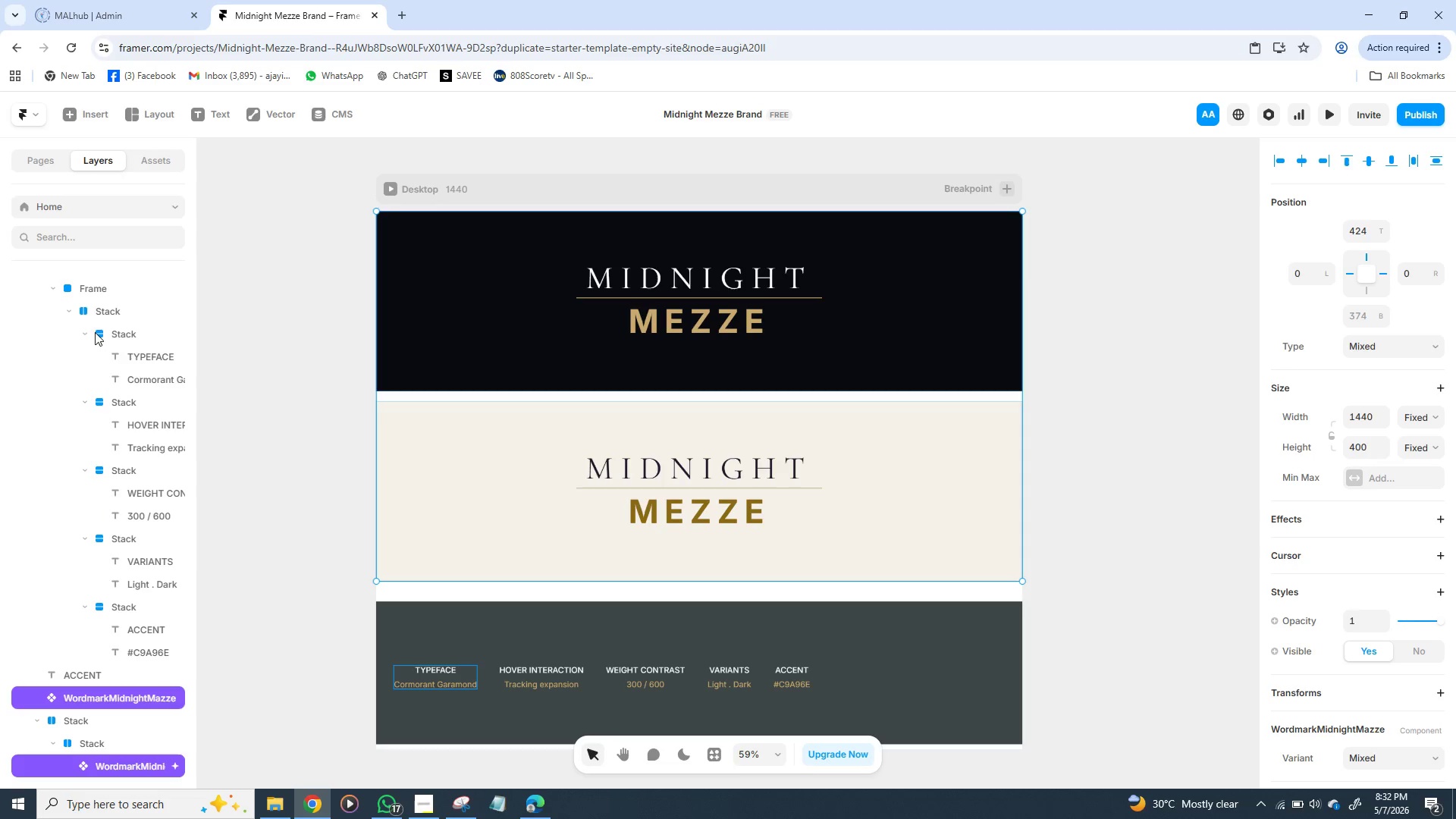 
hold_key(key=ShiftLeft, duration=1.5)
 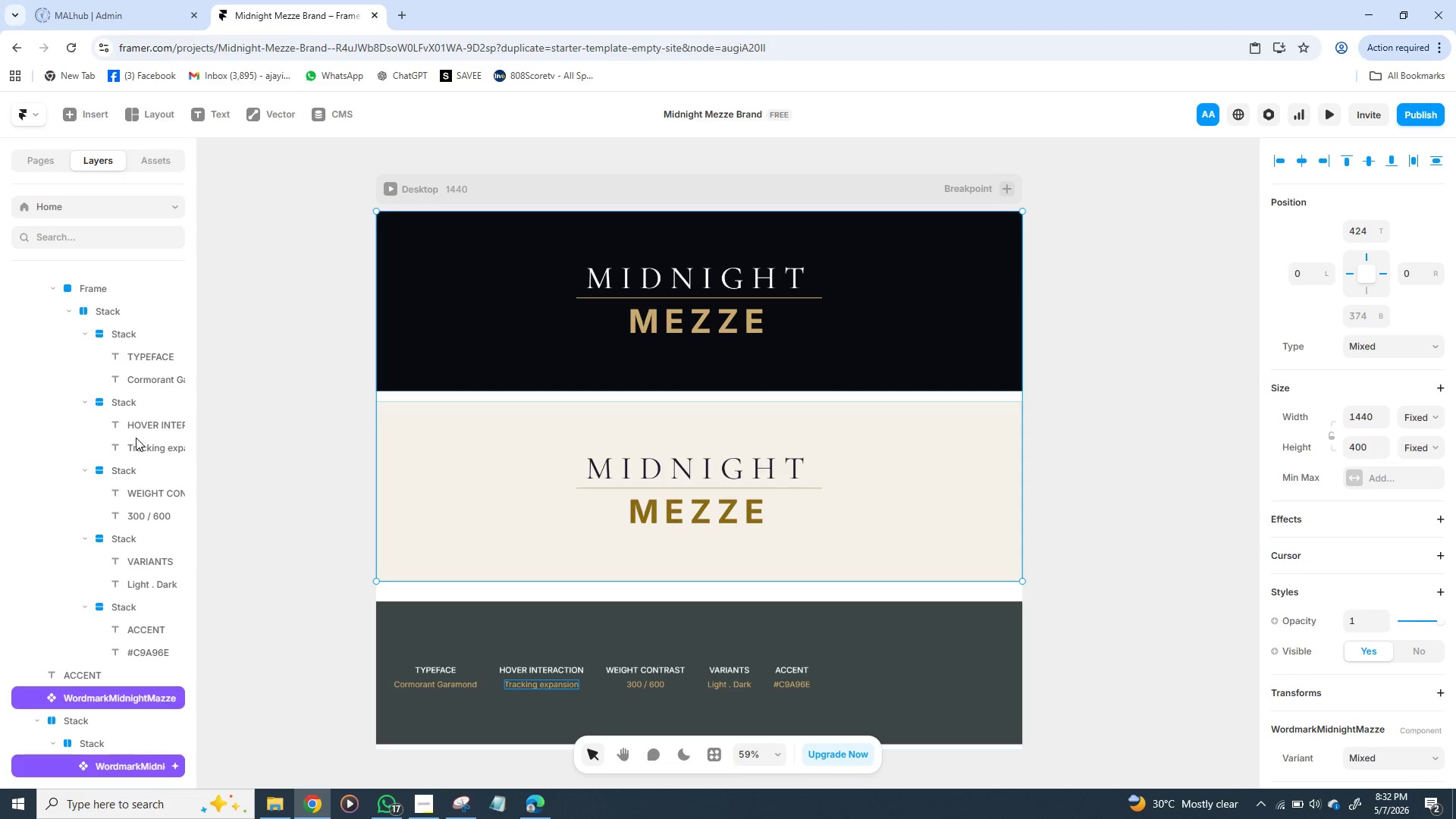 
hold_key(key=ShiftLeft, duration=1.5)
 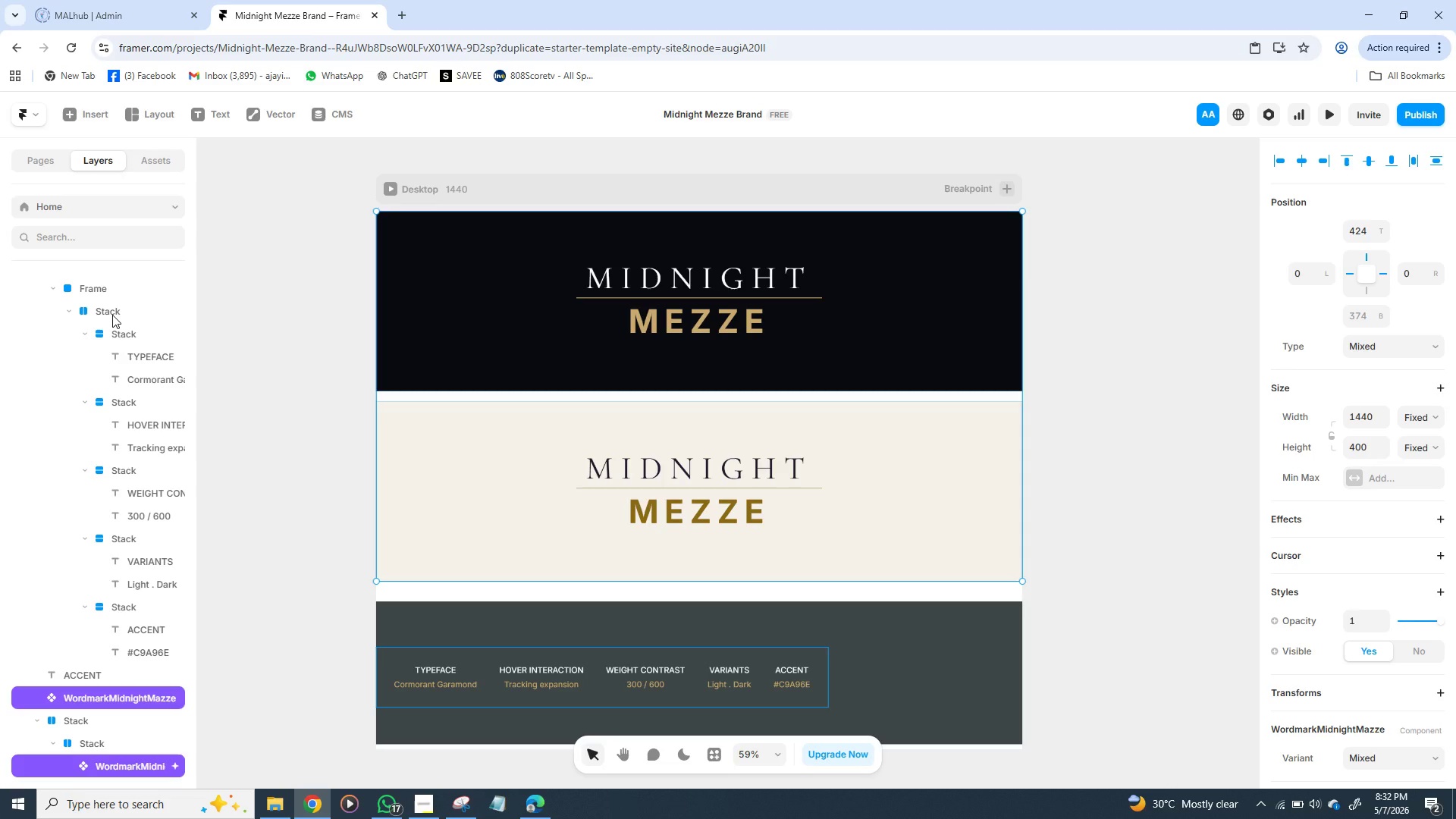 
hold_key(key=ShiftLeft, duration=1.52)
 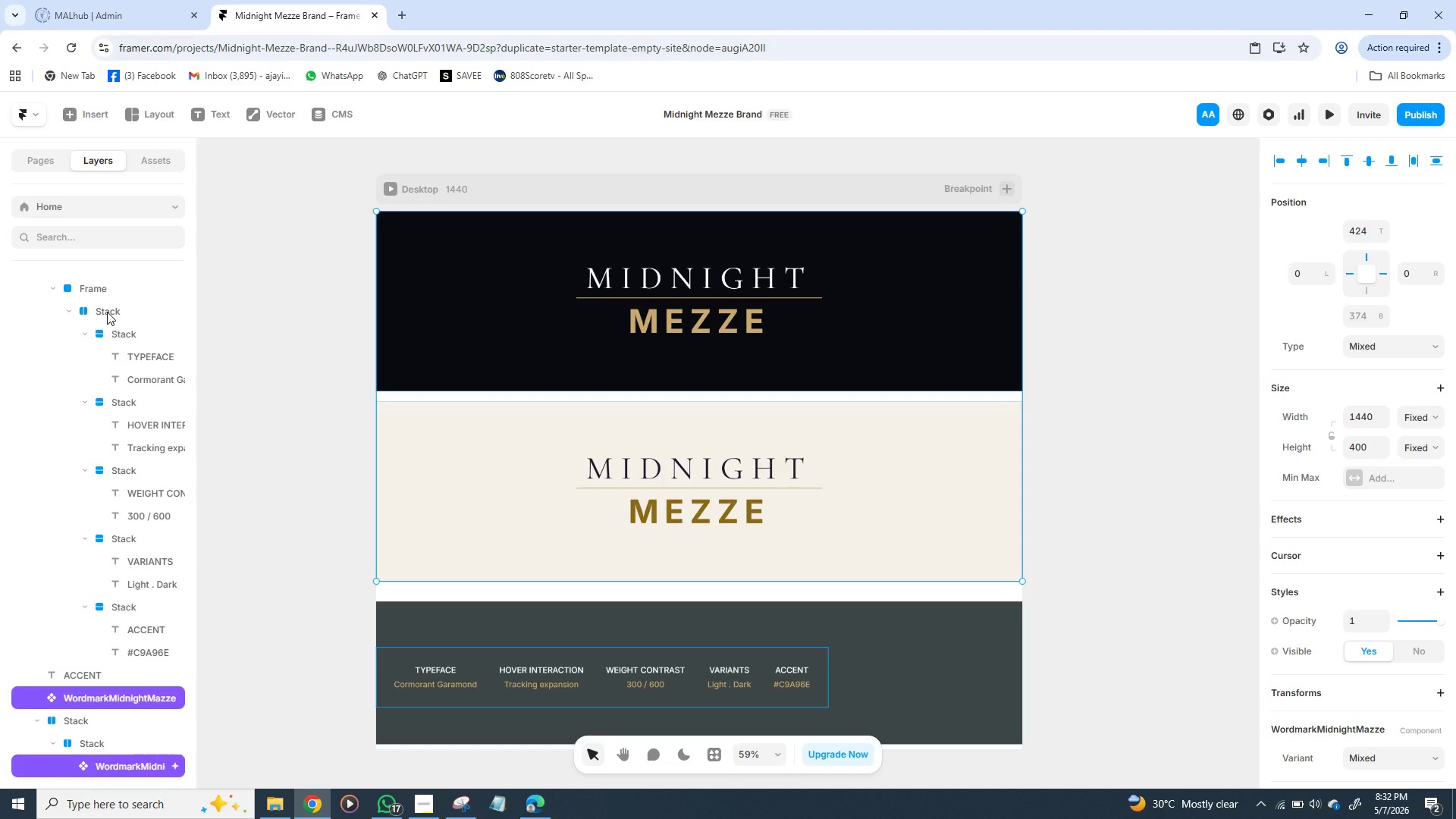 
hold_key(key=ShiftLeft, duration=1.5)
 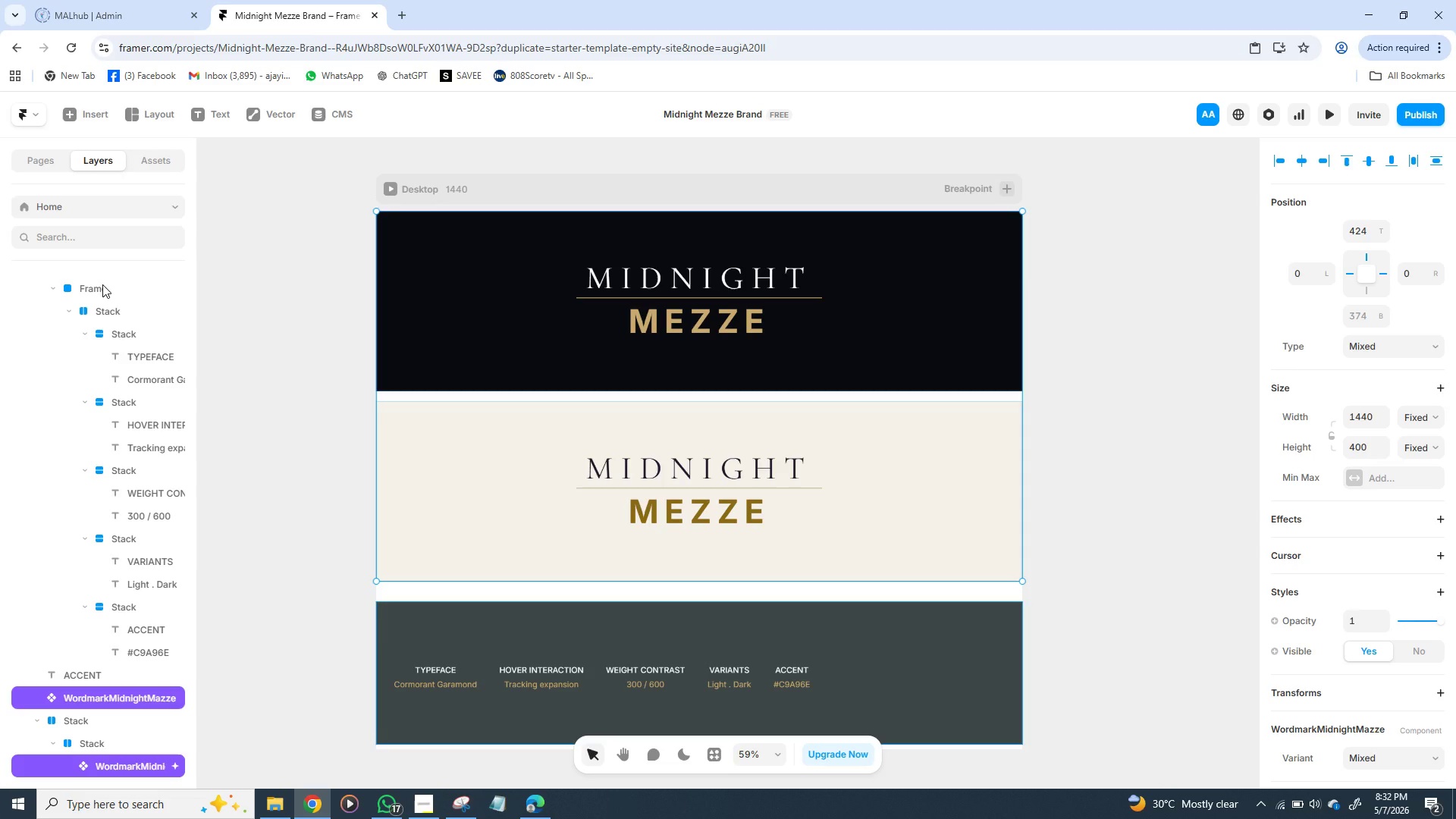 
hold_key(key=ShiftLeft, duration=1.5)
 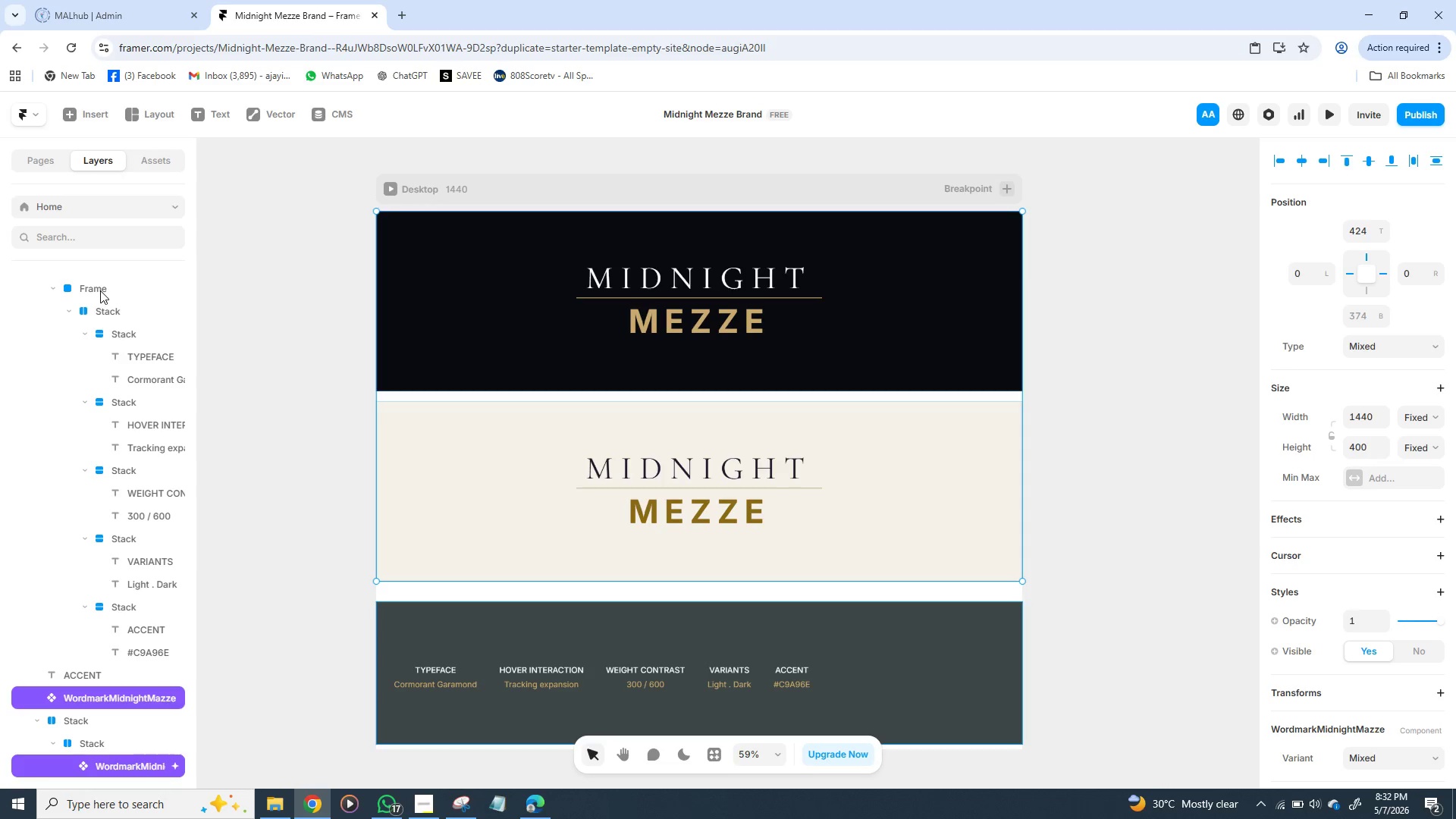 
hold_key(key=ShiftLeft, duration=1.51)
 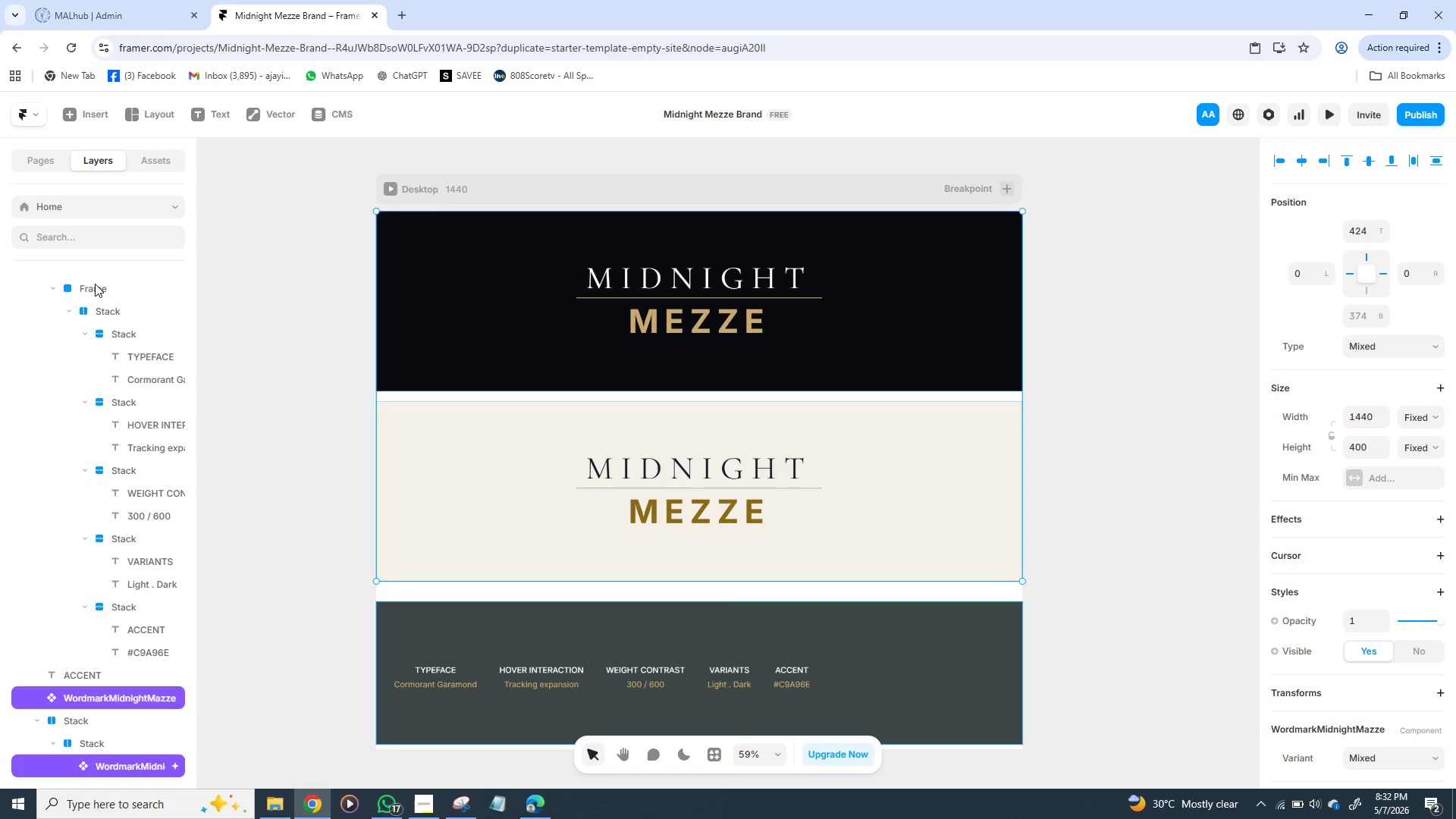 
hold_key(key=ShiftLeft, duration=1.5)
left_click([95, 284])
 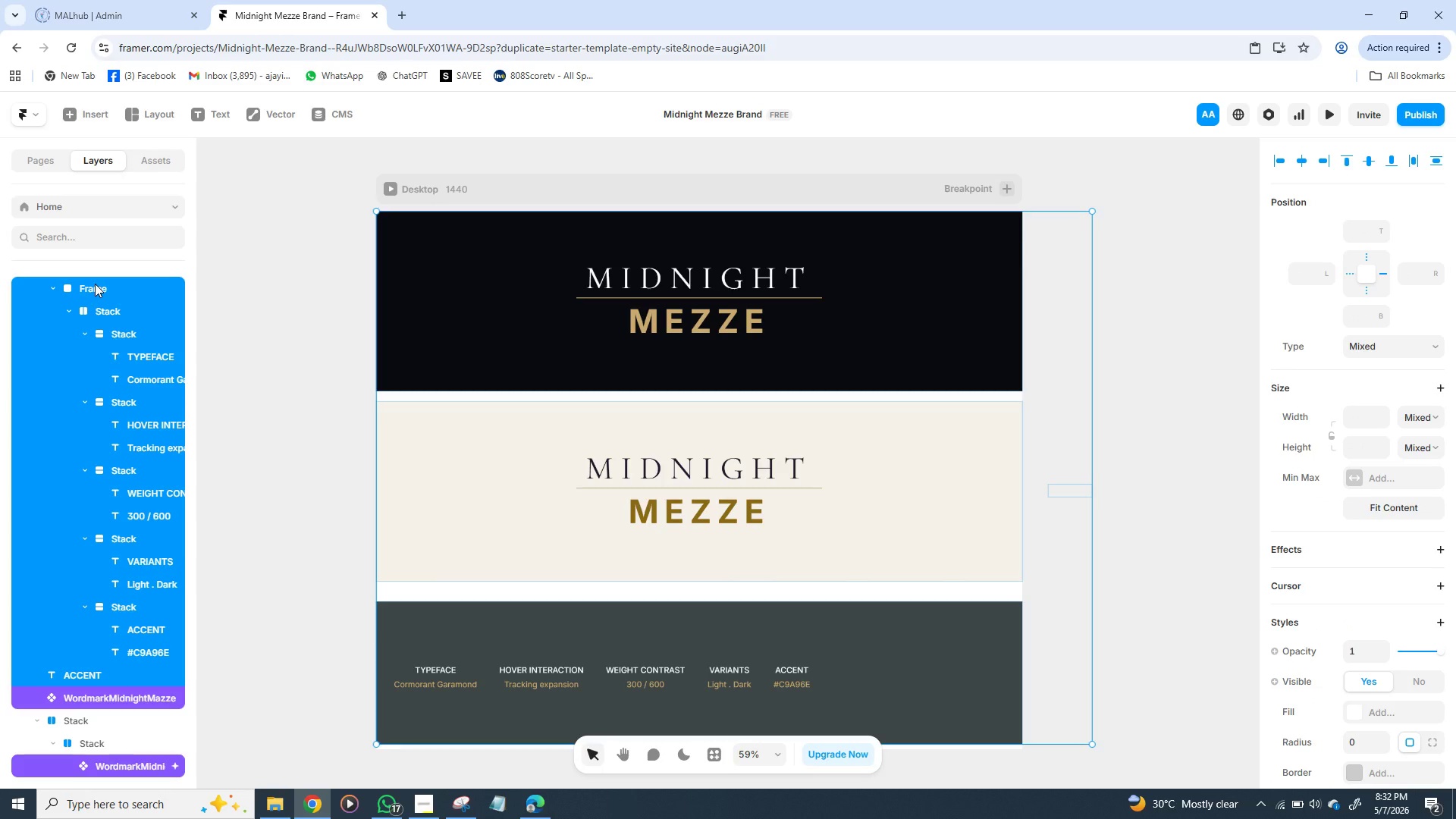 
hold_key(key=ShiftLeft, duration=0.39)
 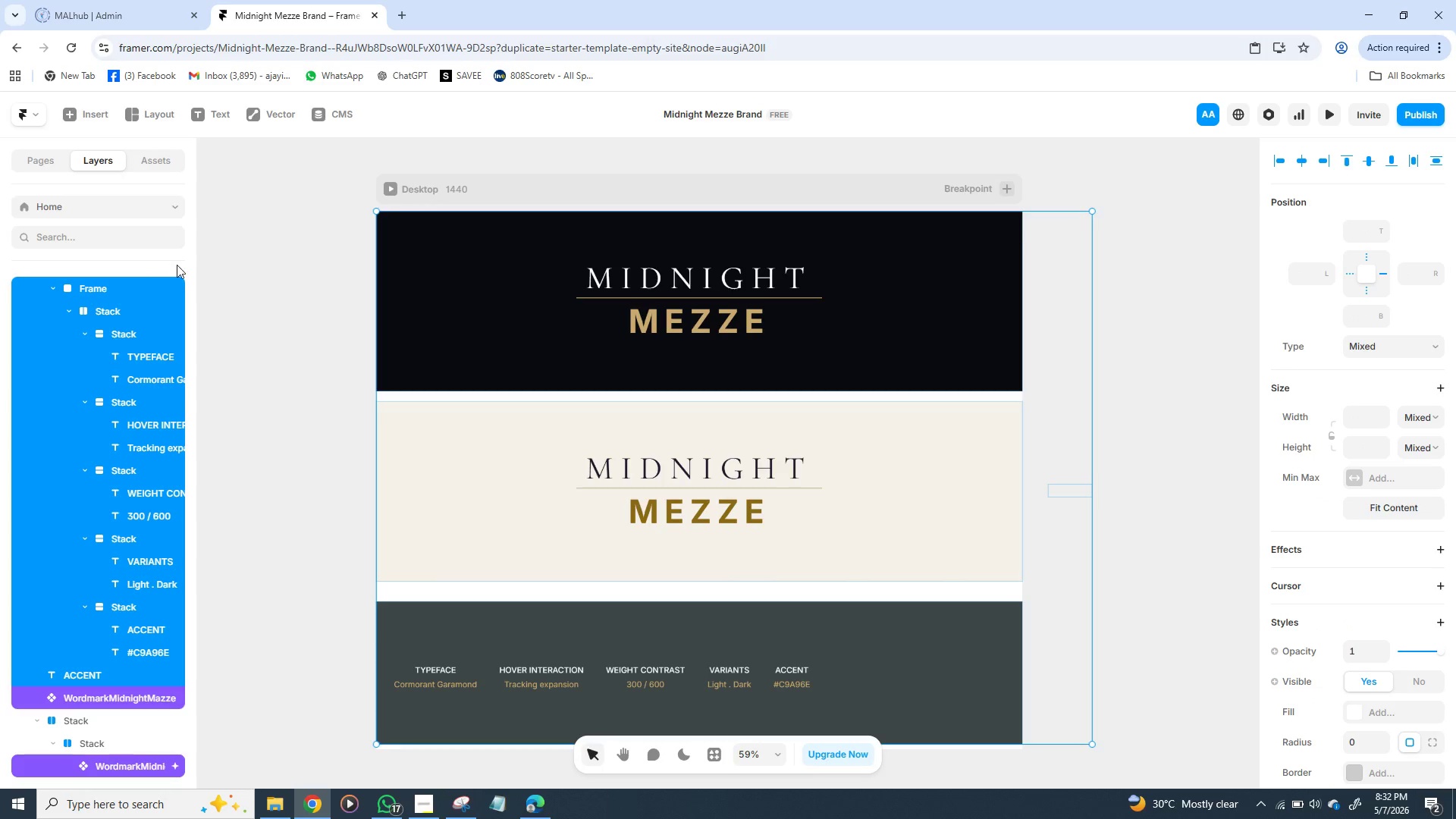 
right_click([117, 375])
 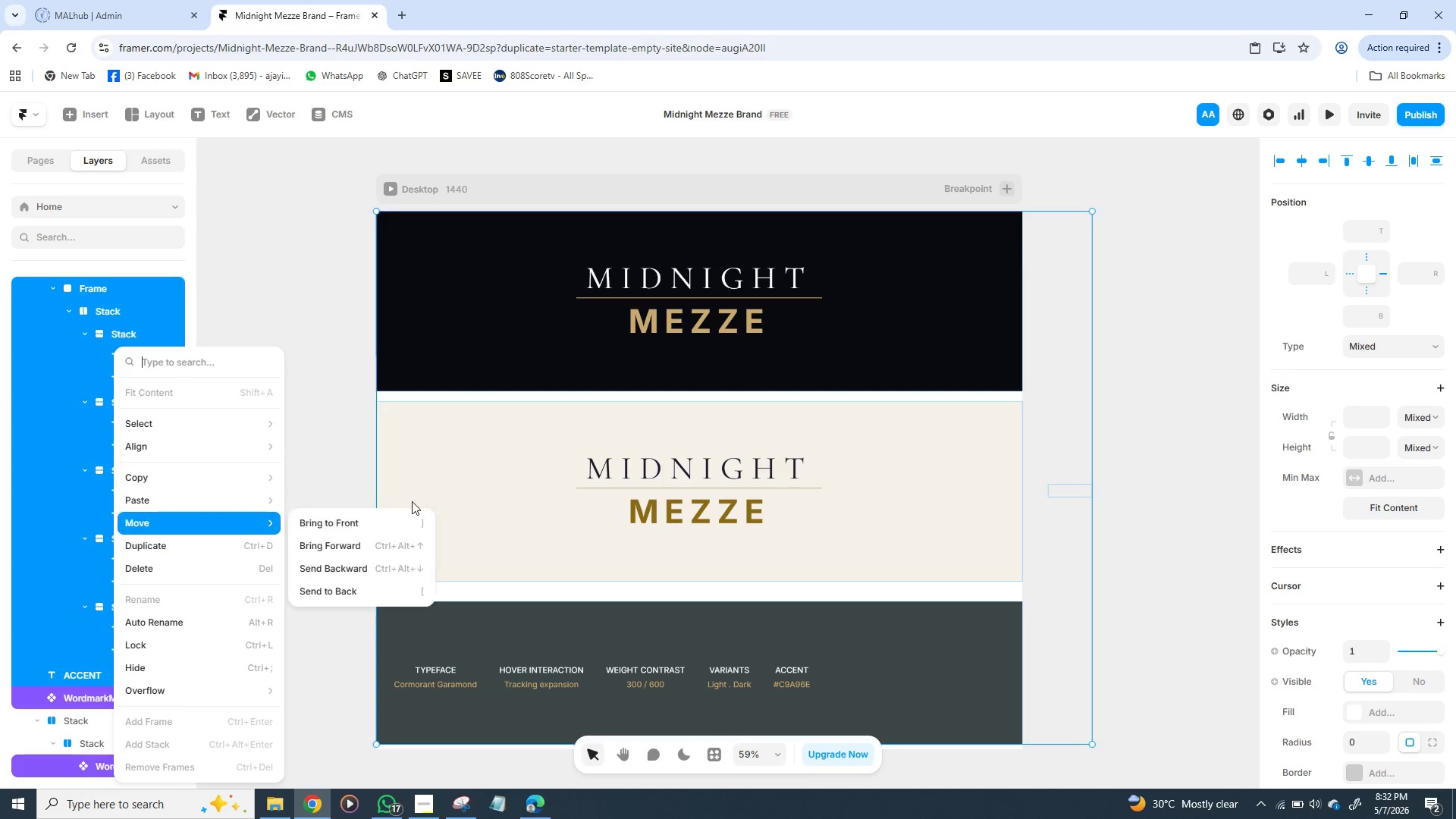 
right_click([436, 498])
 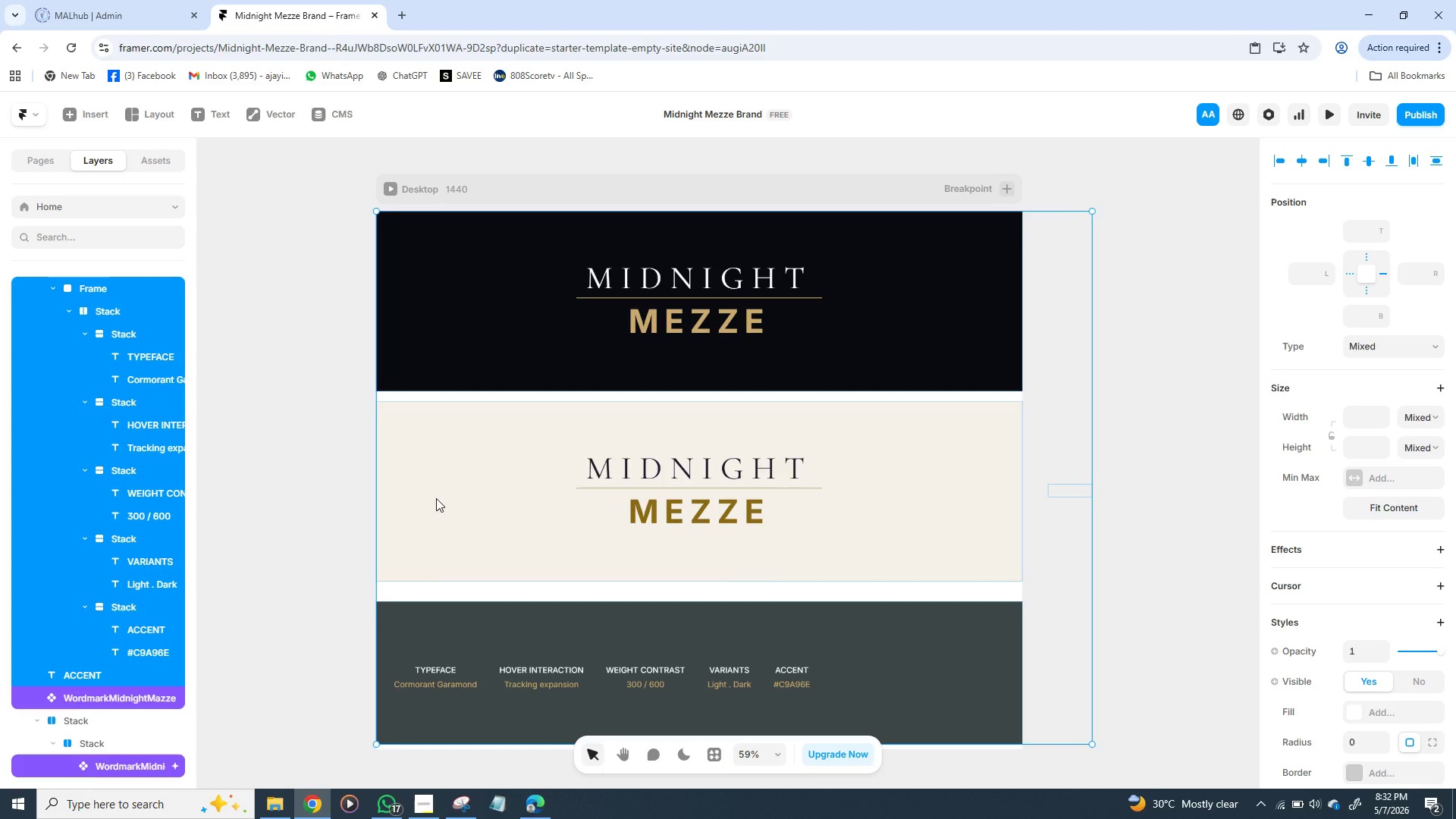 
right_click([436, 498])
 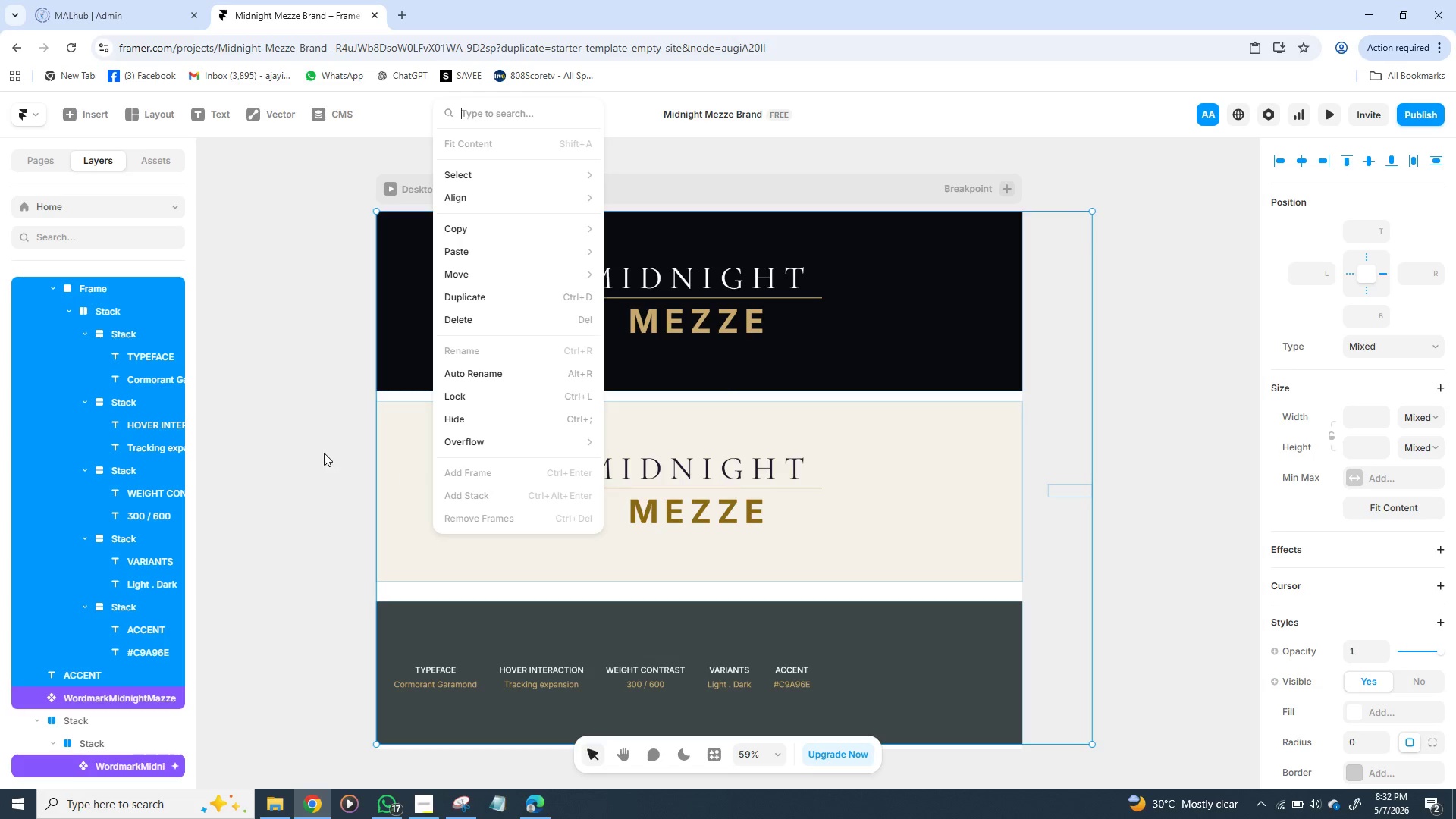 
left_click([318, 453])
 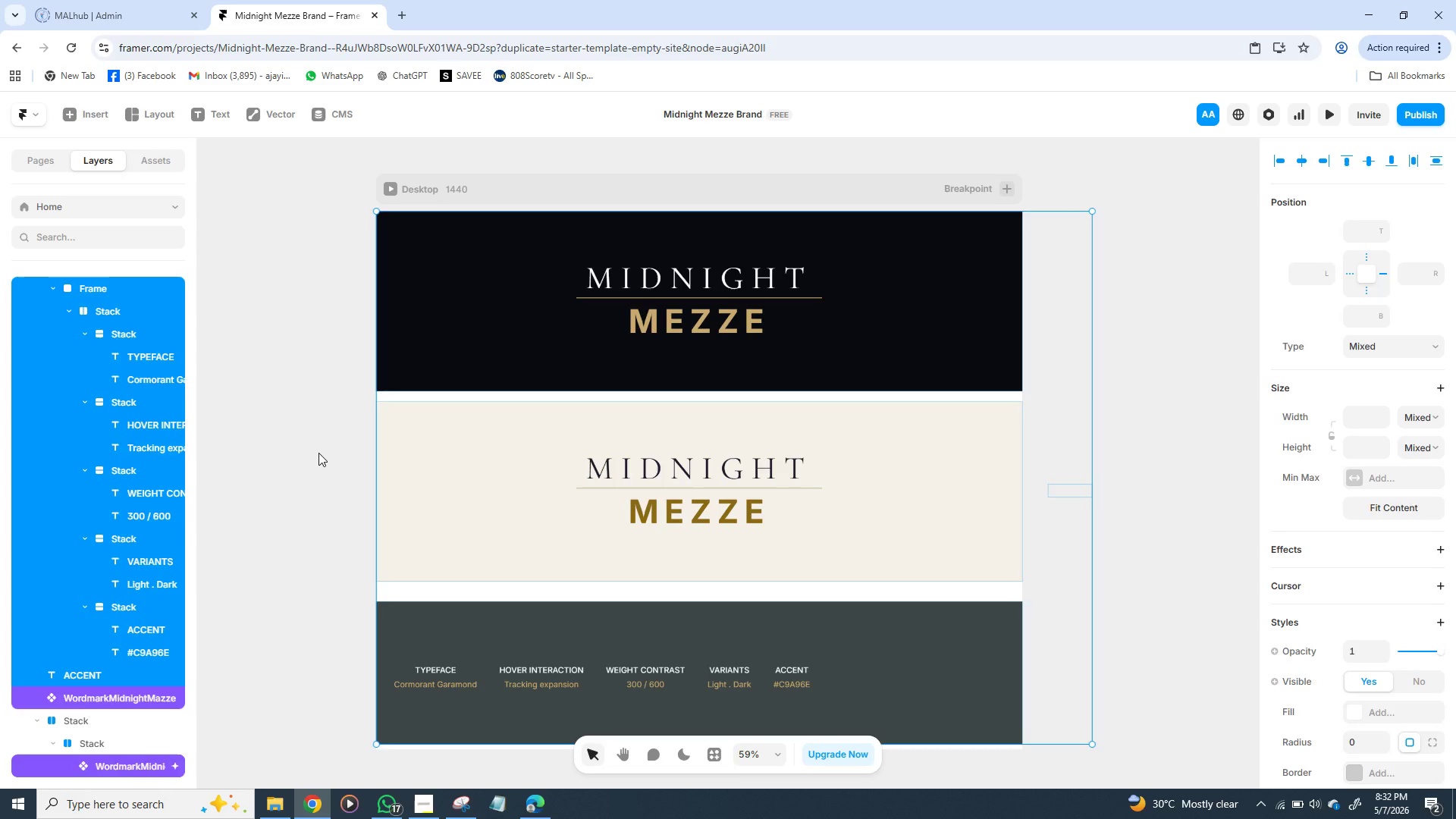 
left_click([318, 453])
 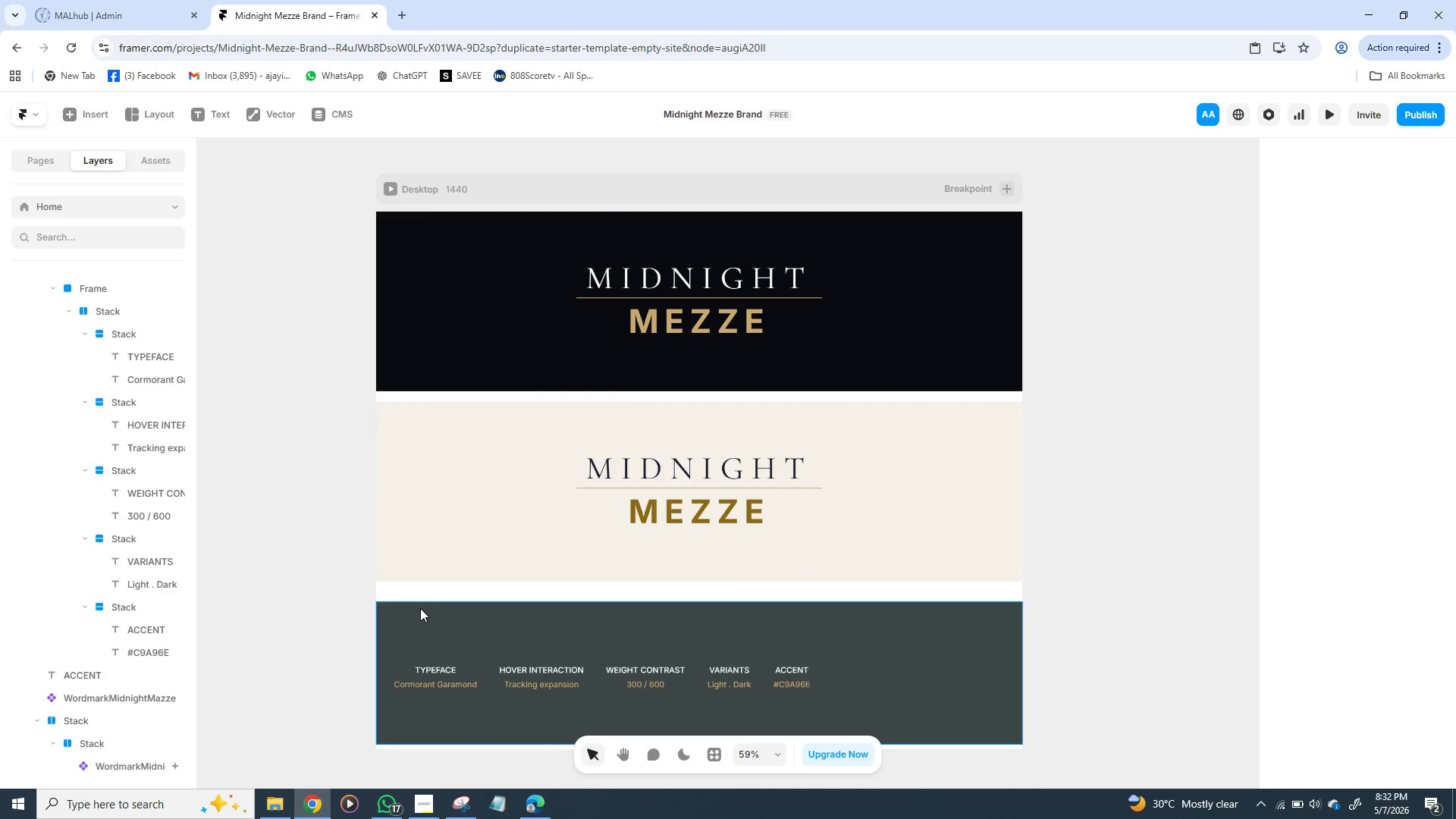 
left_click([420, 608])
 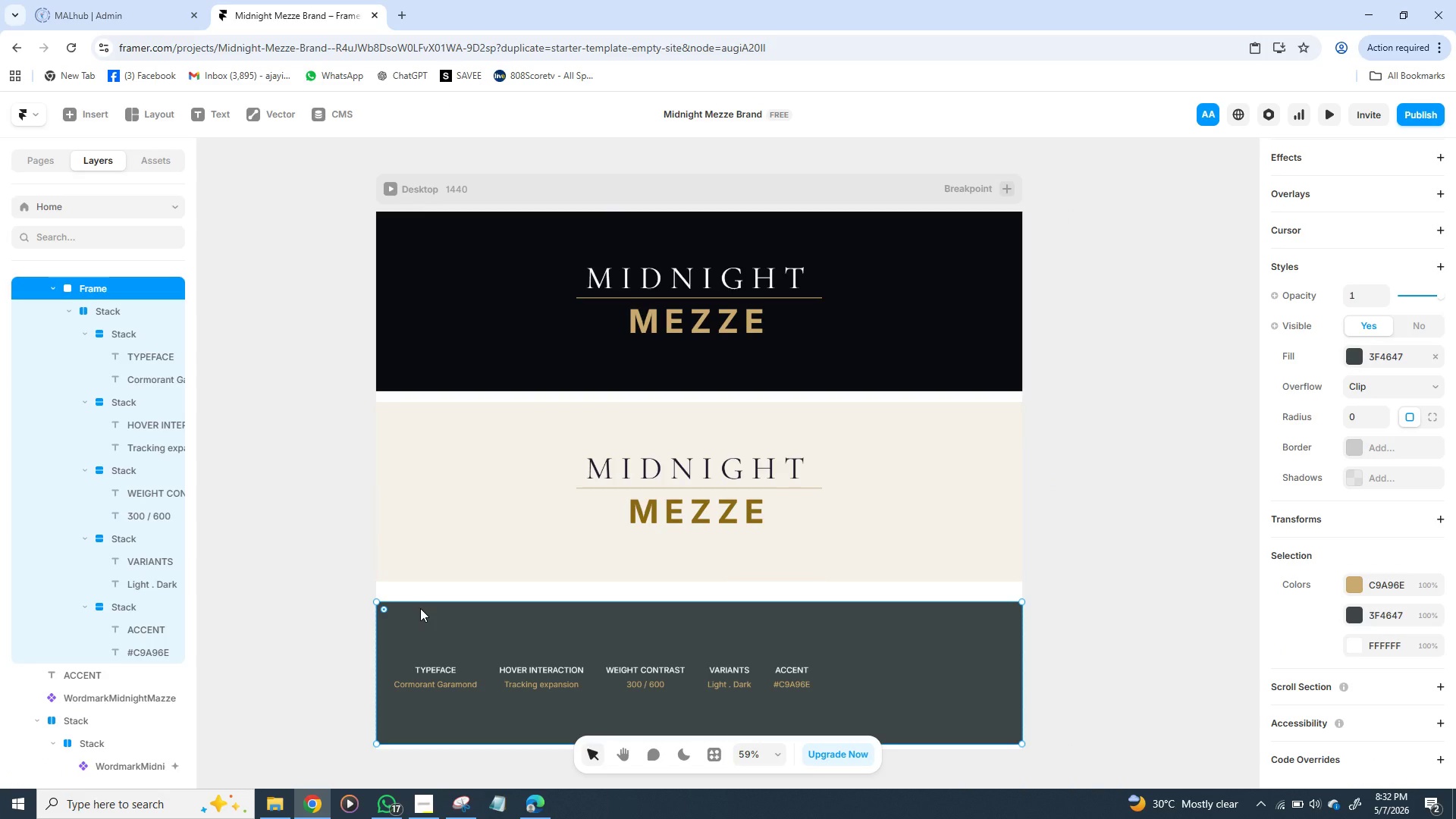 
hold_key(key=ShiftLeft, duration=1.5)
 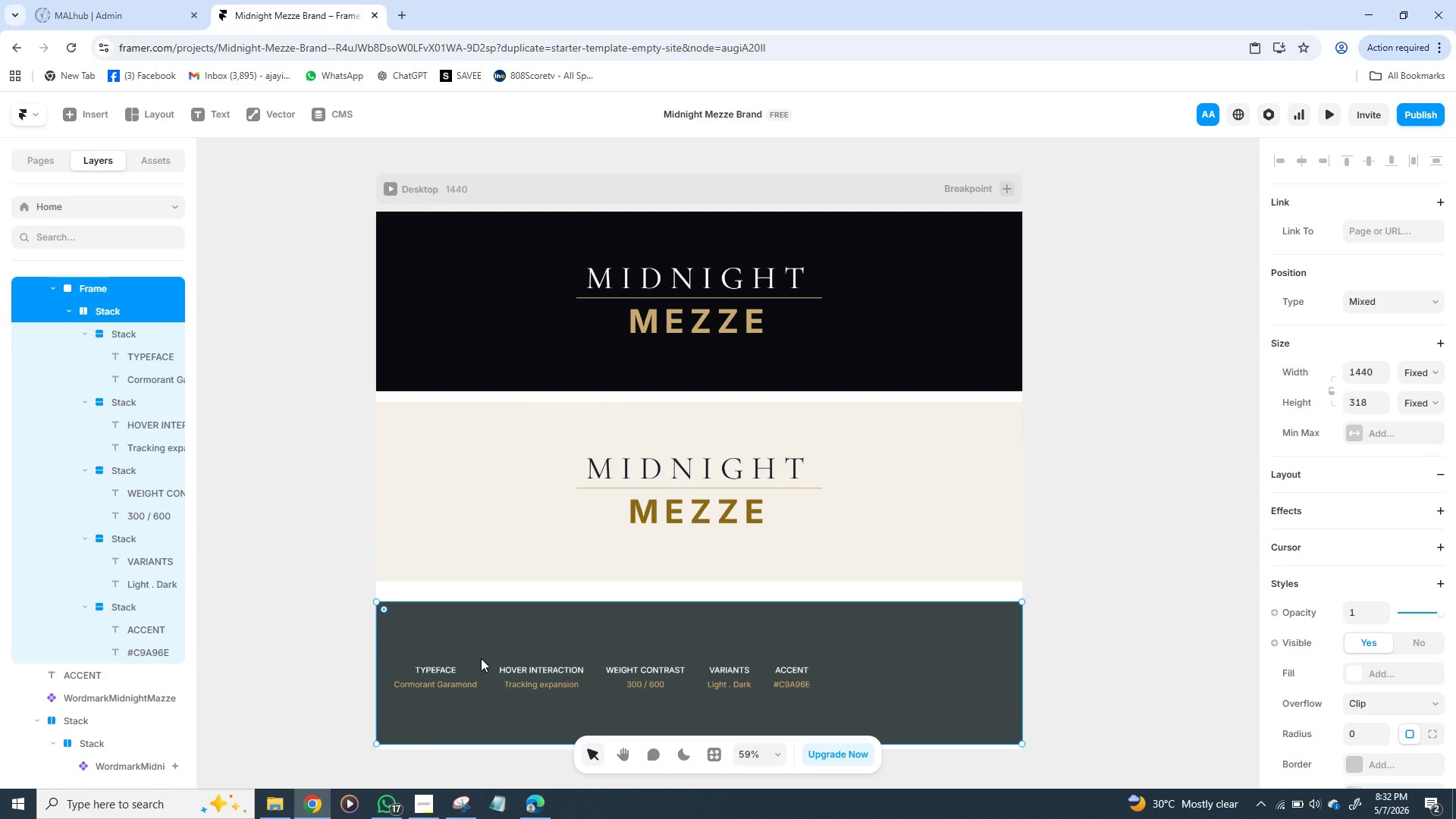 
hold_key(key=ShiftLeft, duration=1.03)
left_click([481, 658])
 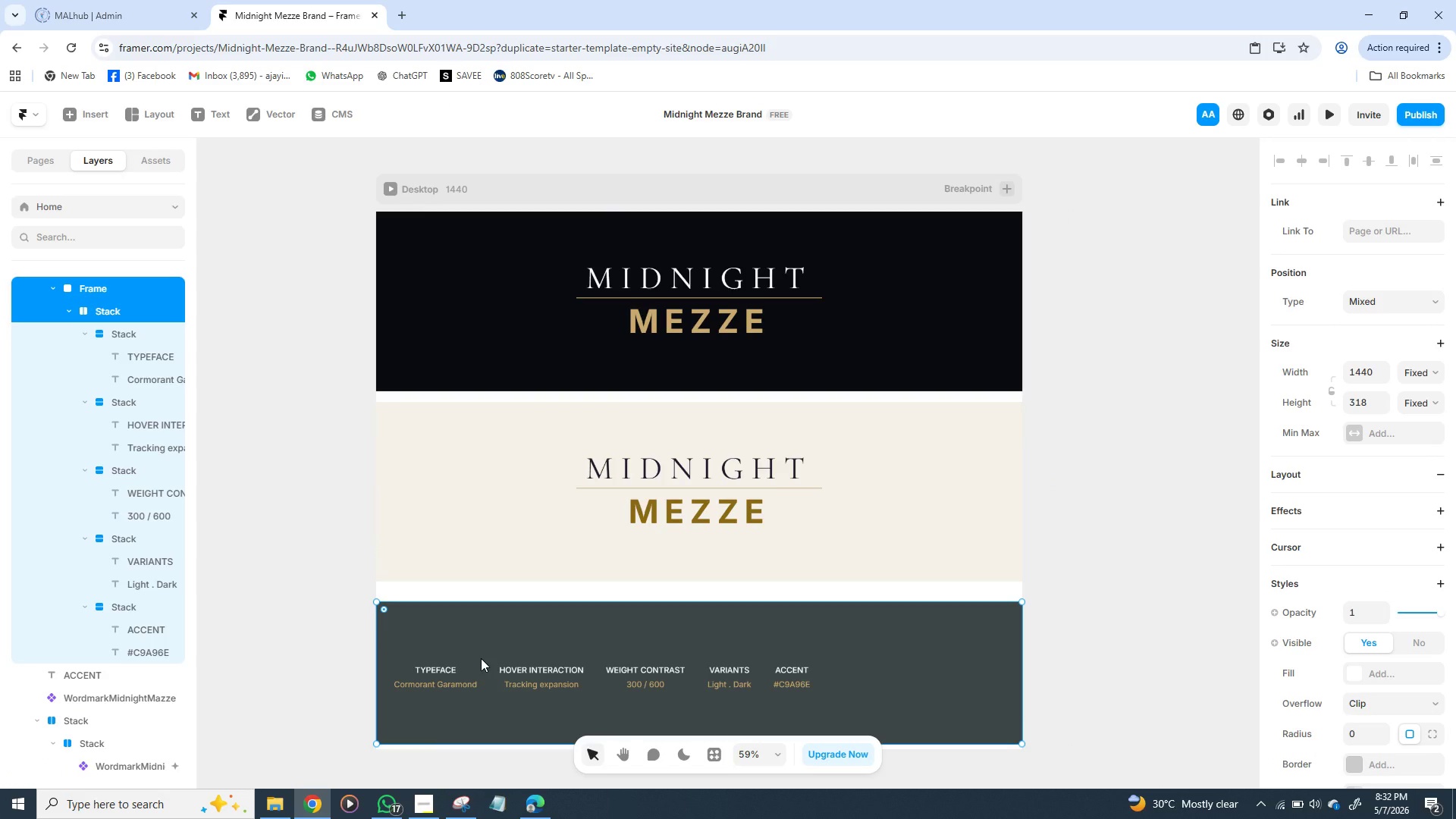 
right_click([481, 658])
 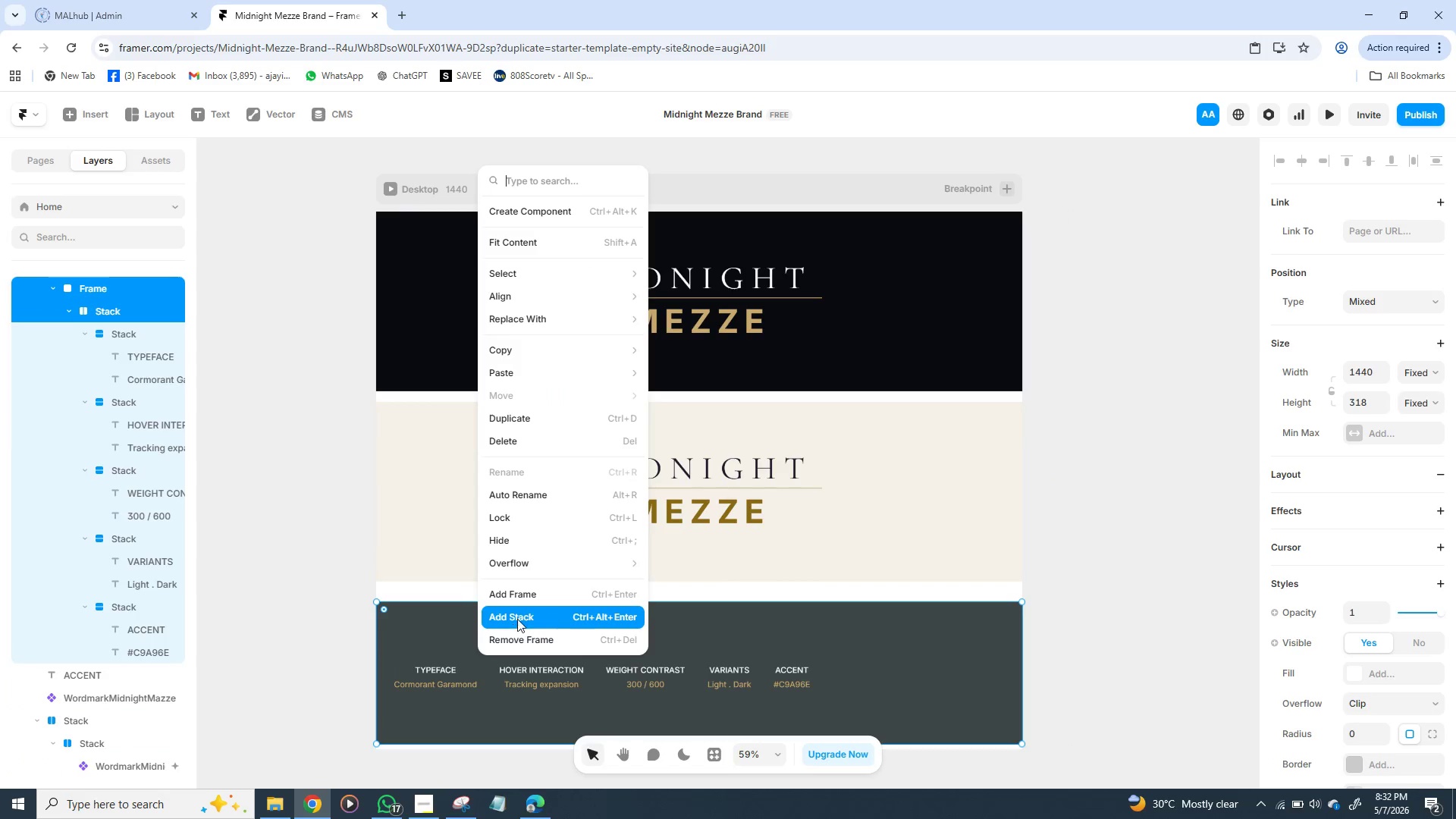 
left_click([524, 614])
 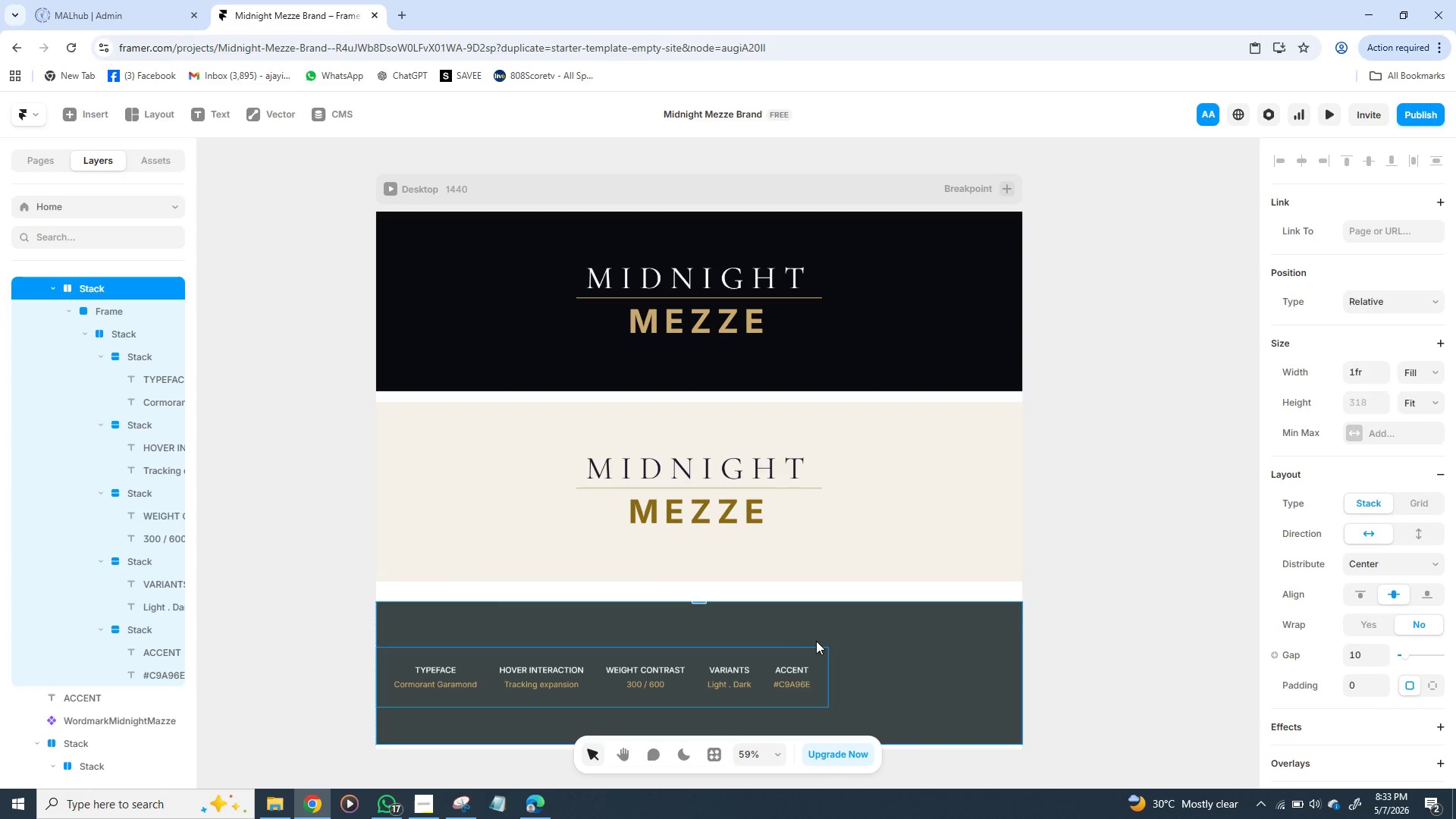 
hold_key(key=ShiftLeft, duration=1.53)
left_click([890, 551])
 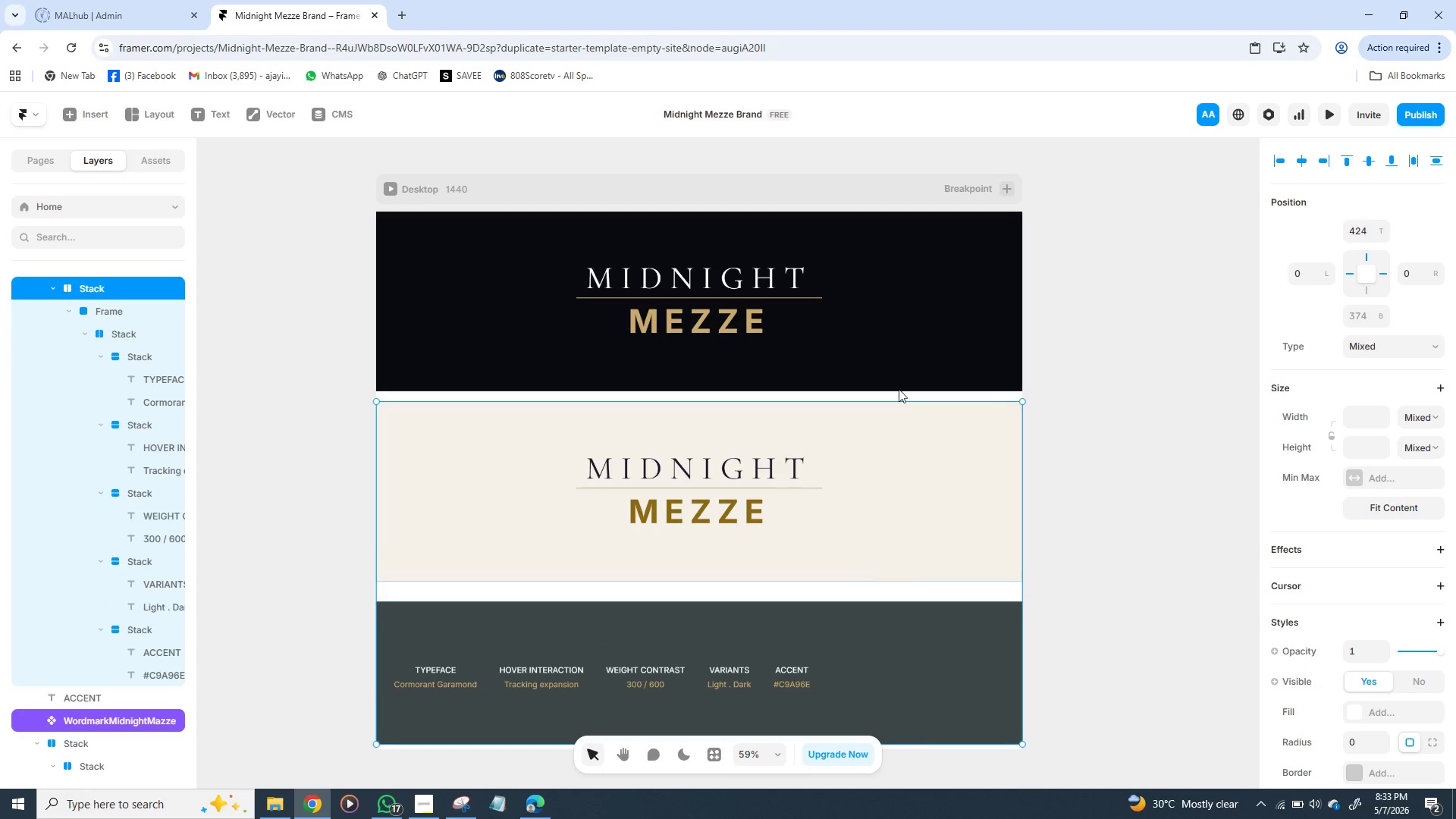 
hold_key(key=ShiftLeft, duration=1.34)
left_click([908, 358])
 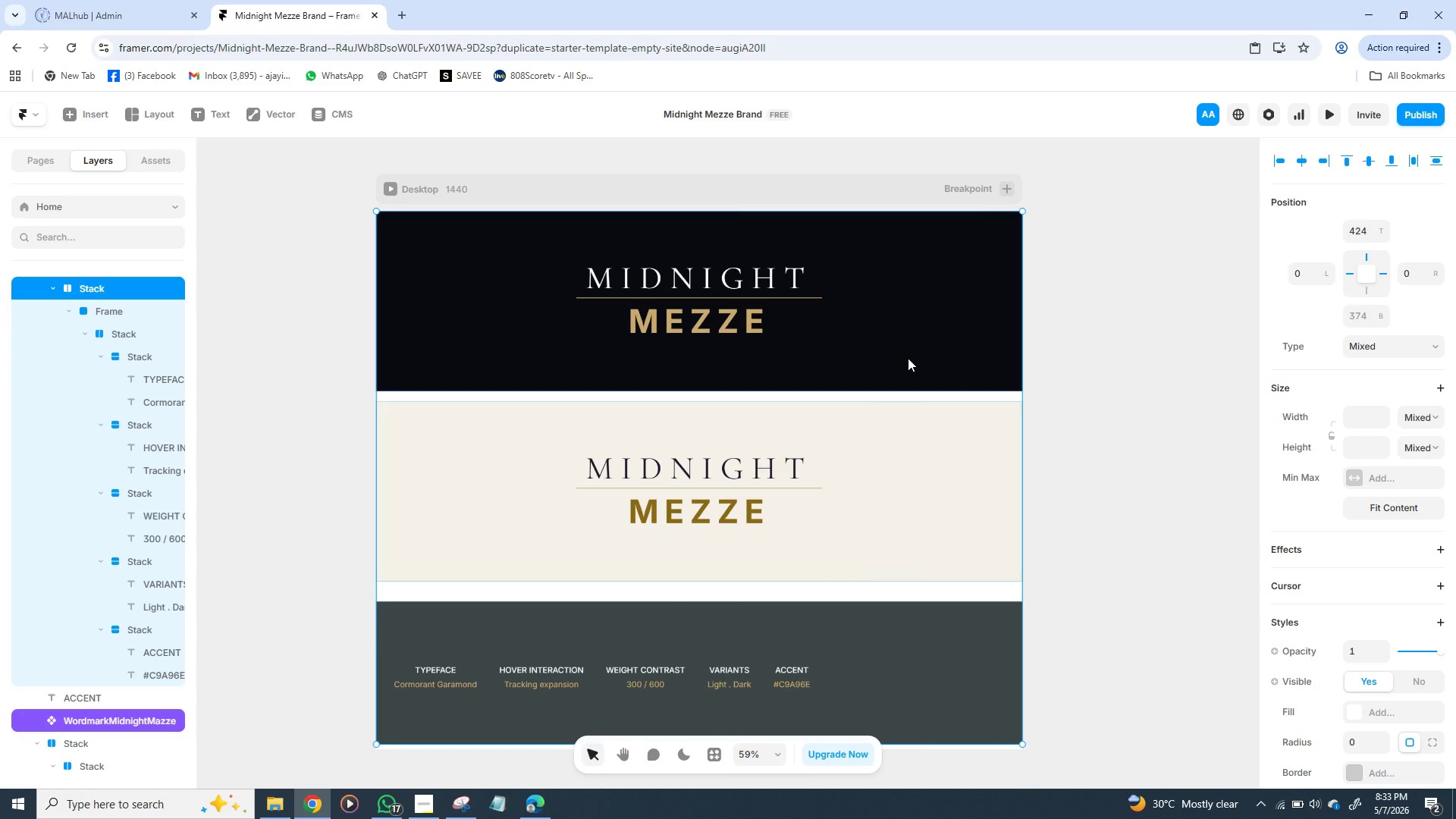 
right_click([908, 358])
 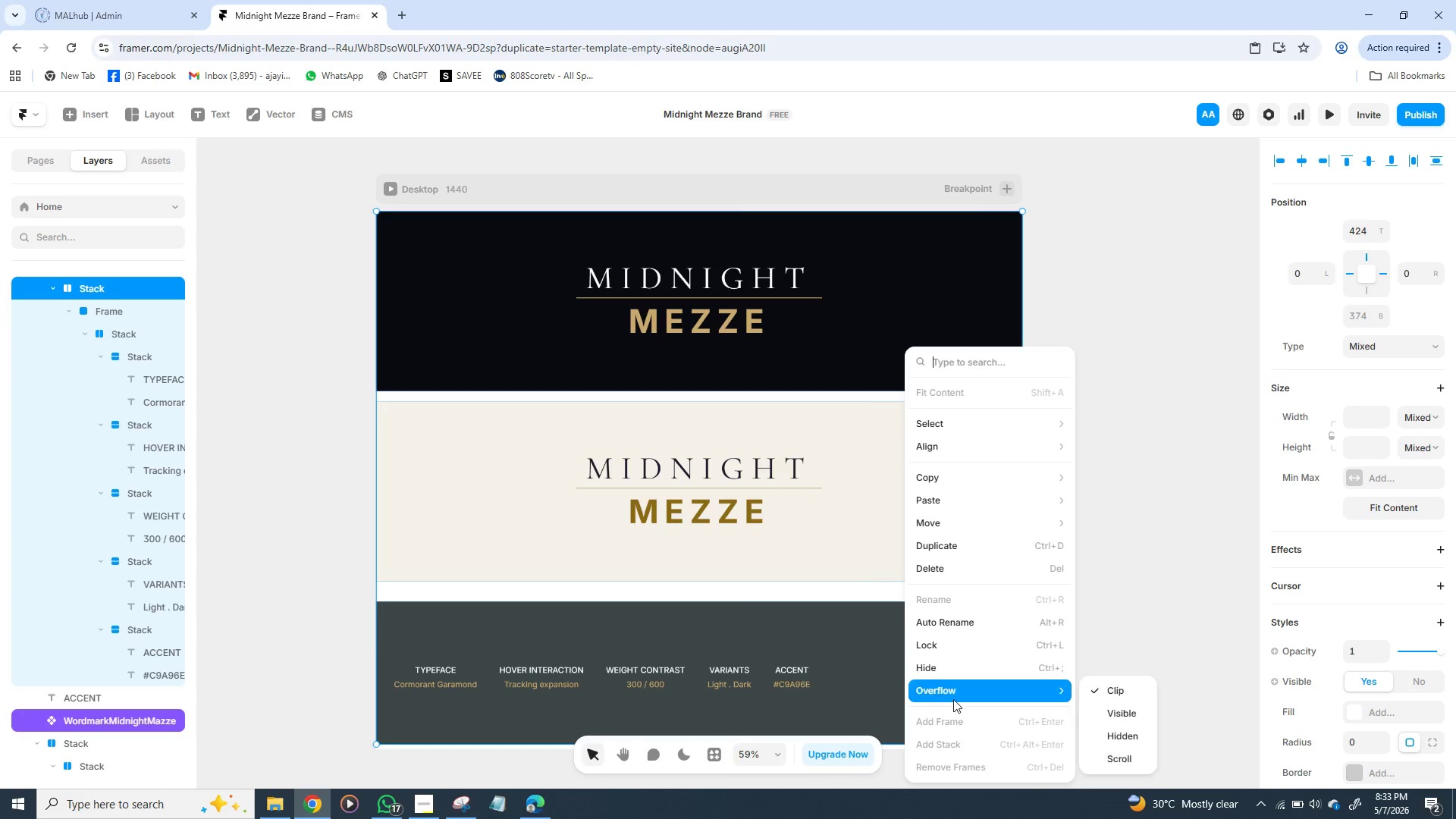 
left_click([1136, 585])
 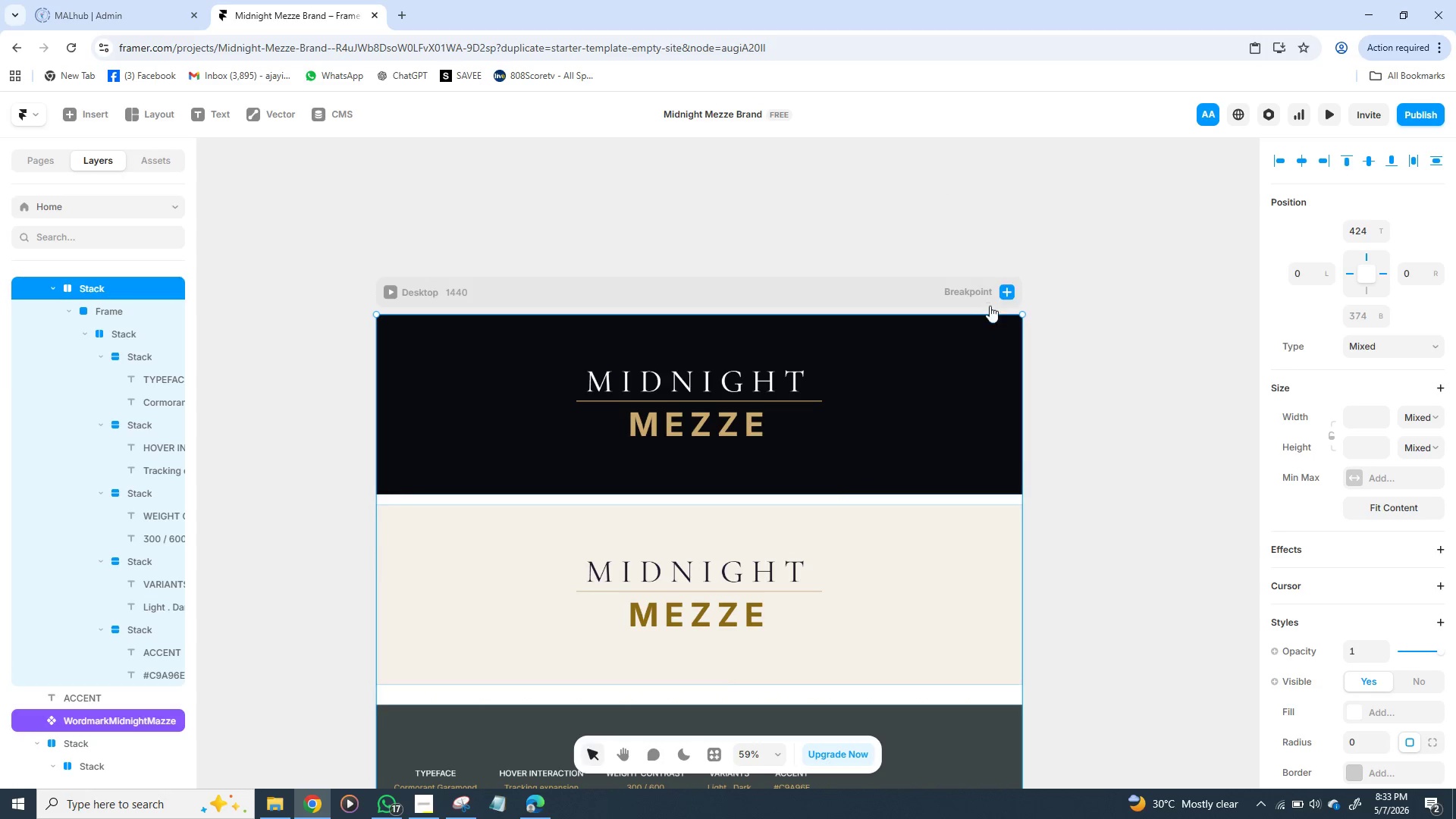 
left_click([1003, 292])
 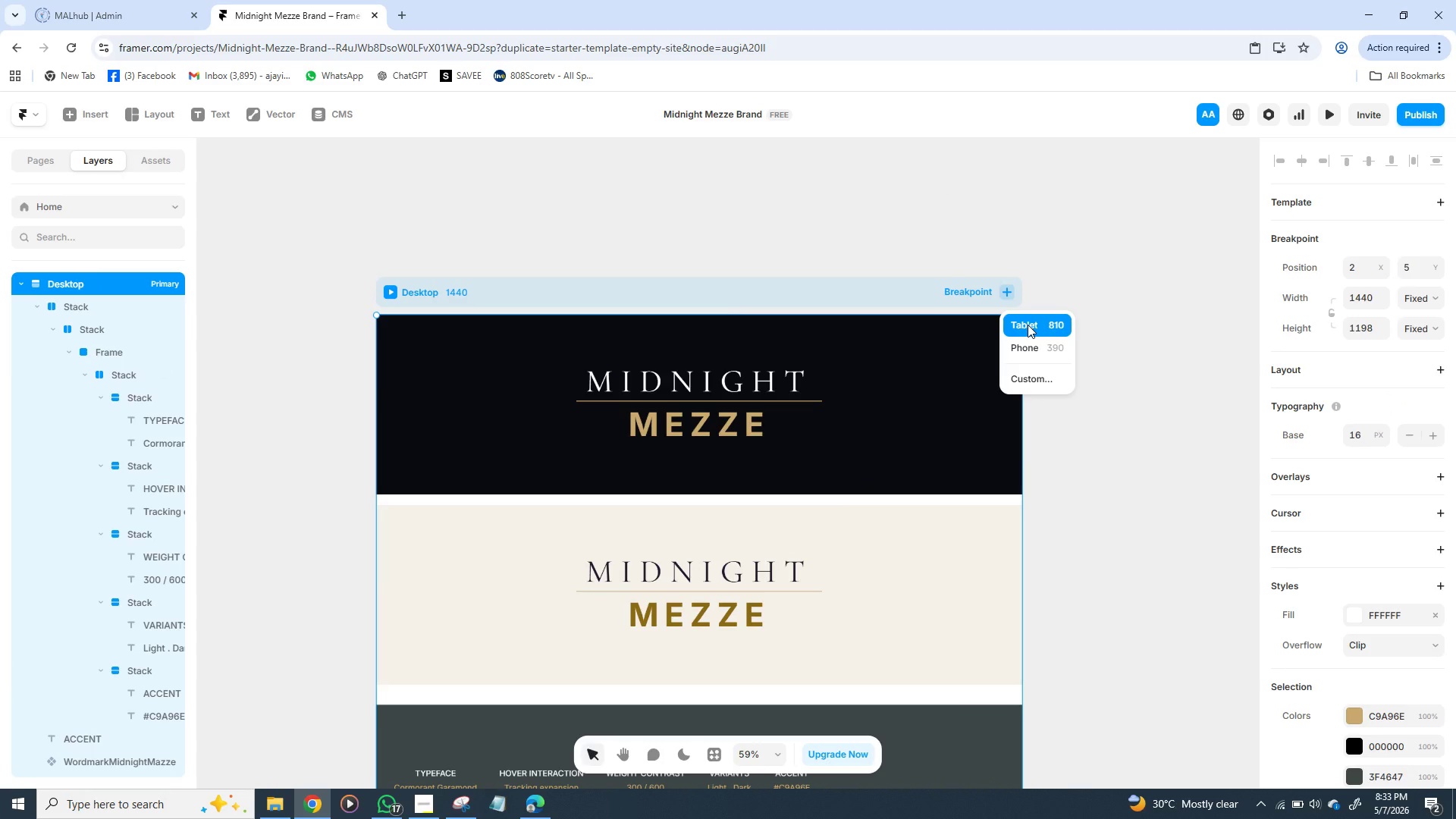 
left_click([1028, 325])
 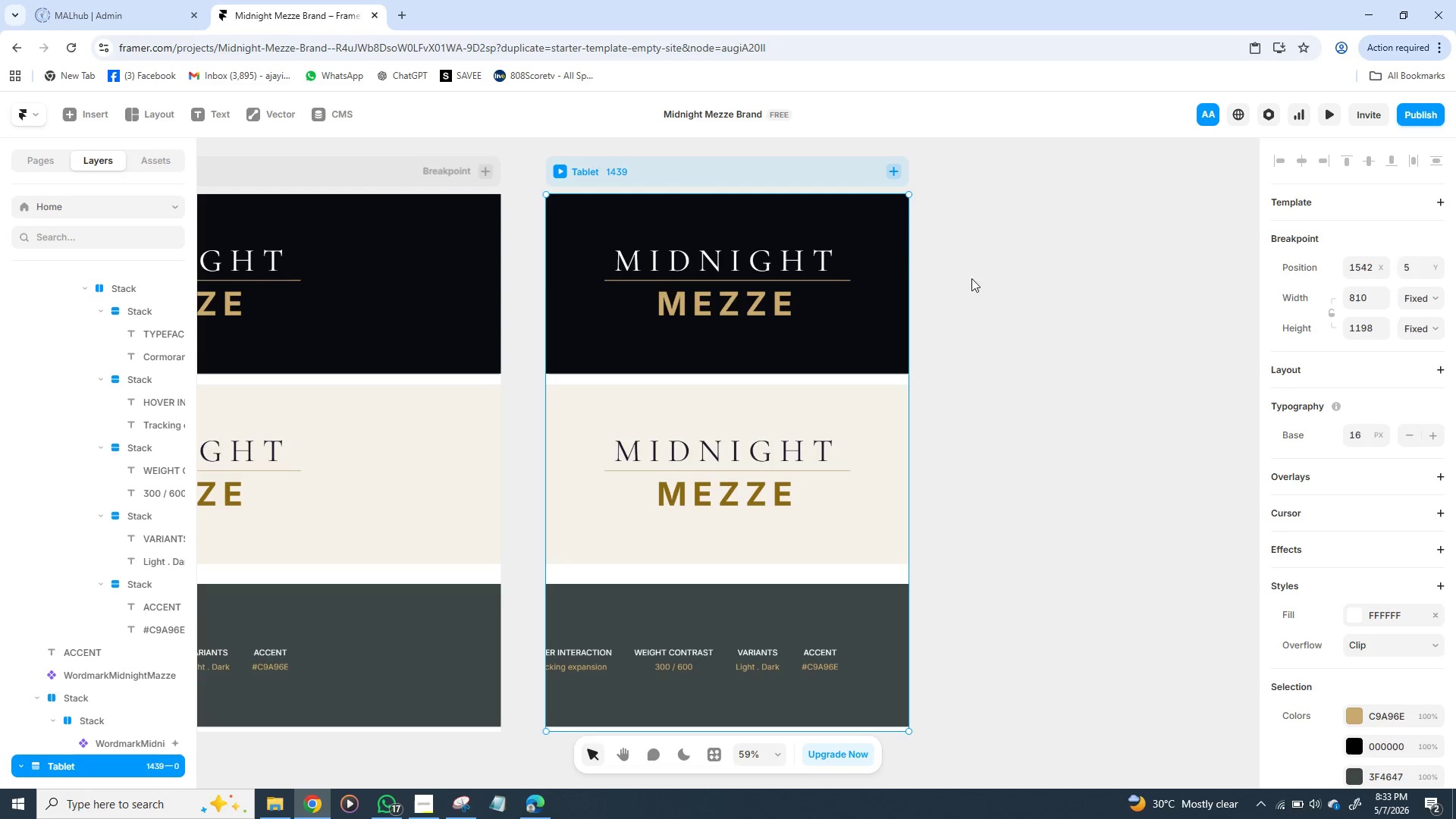 
left_click_drag(start_coordinate=[952, 286], to_coordinate=[902, 286])
 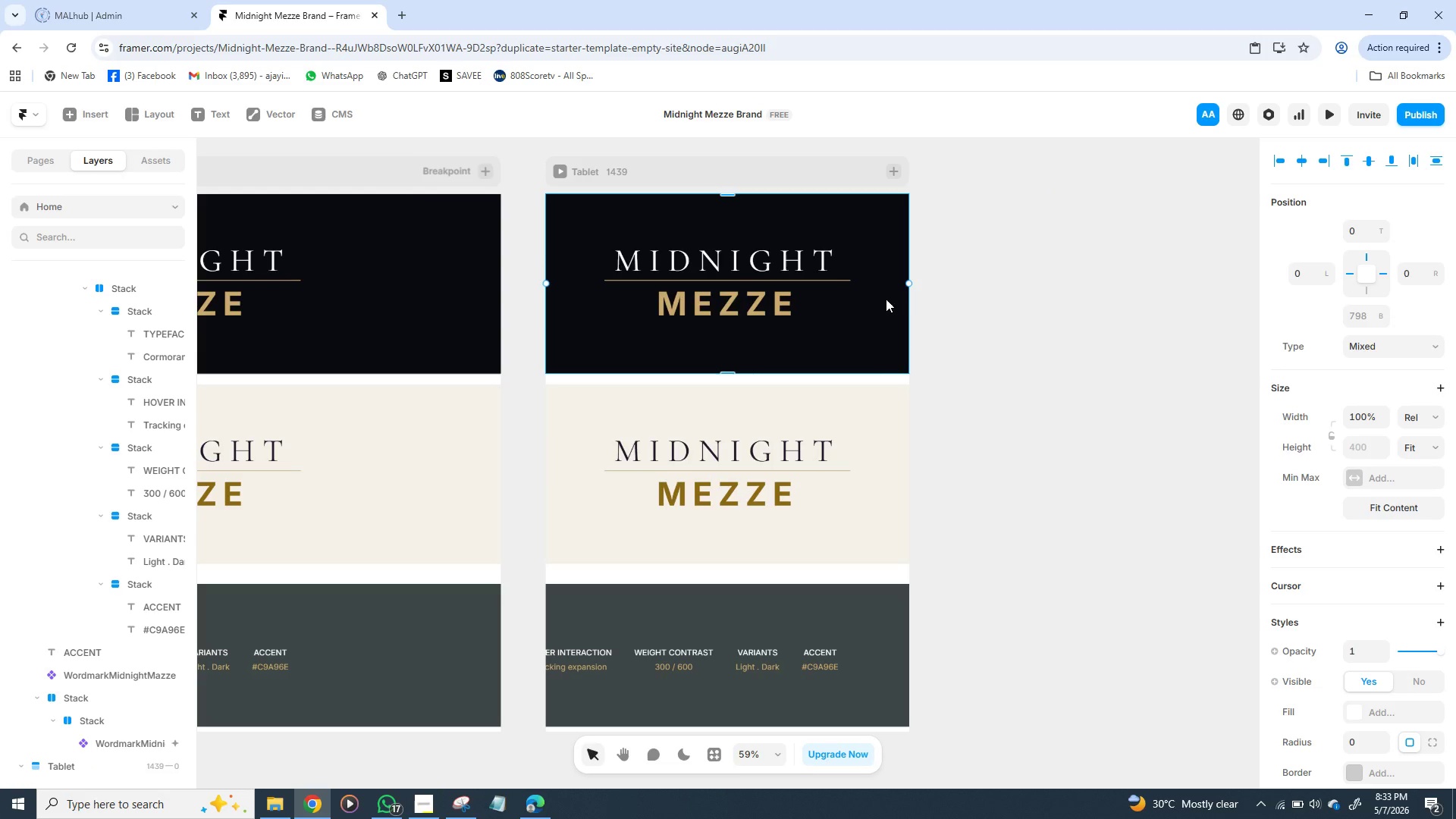 
left_click([886, 299])
 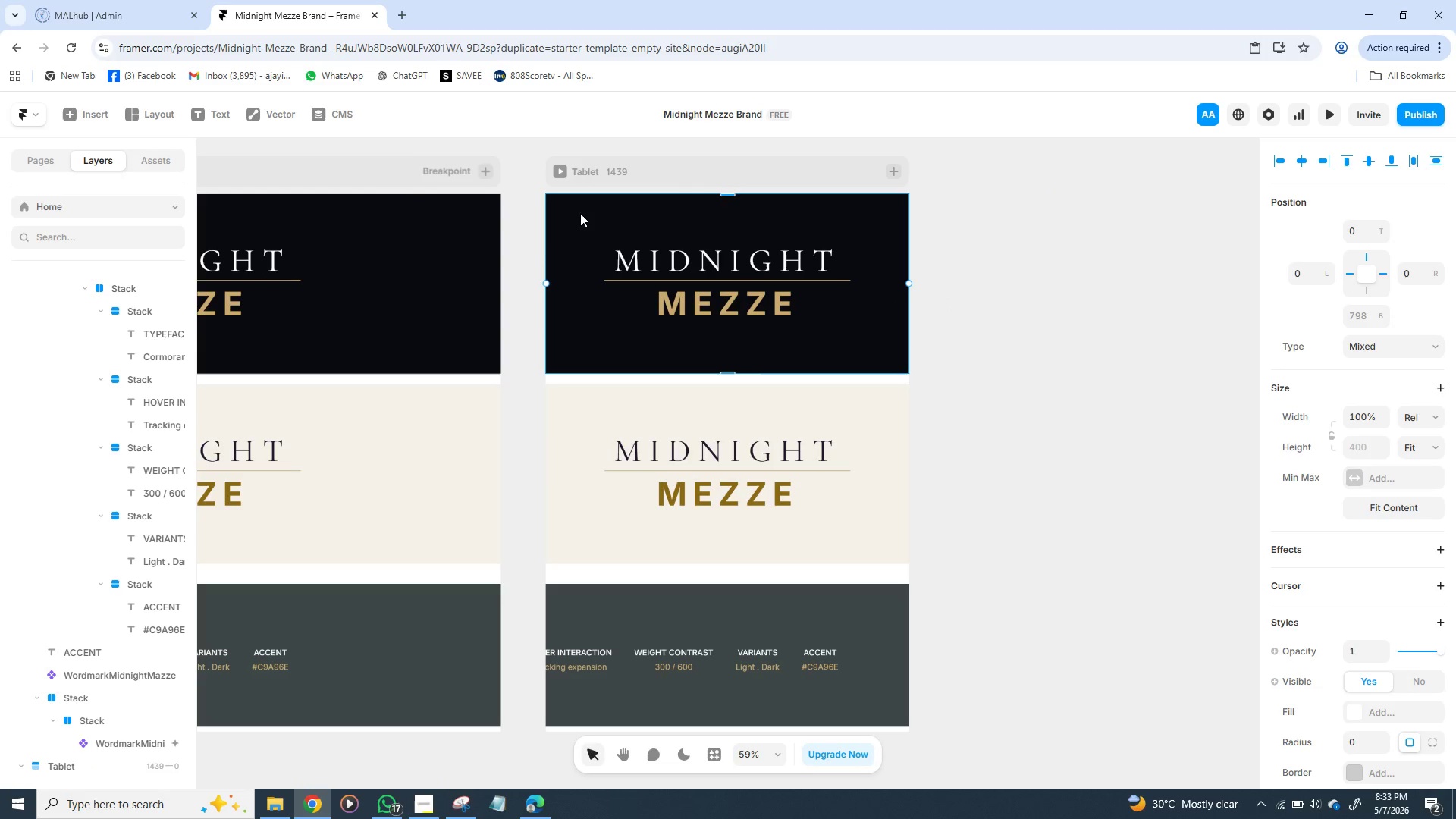 
left_click([568, 213])
 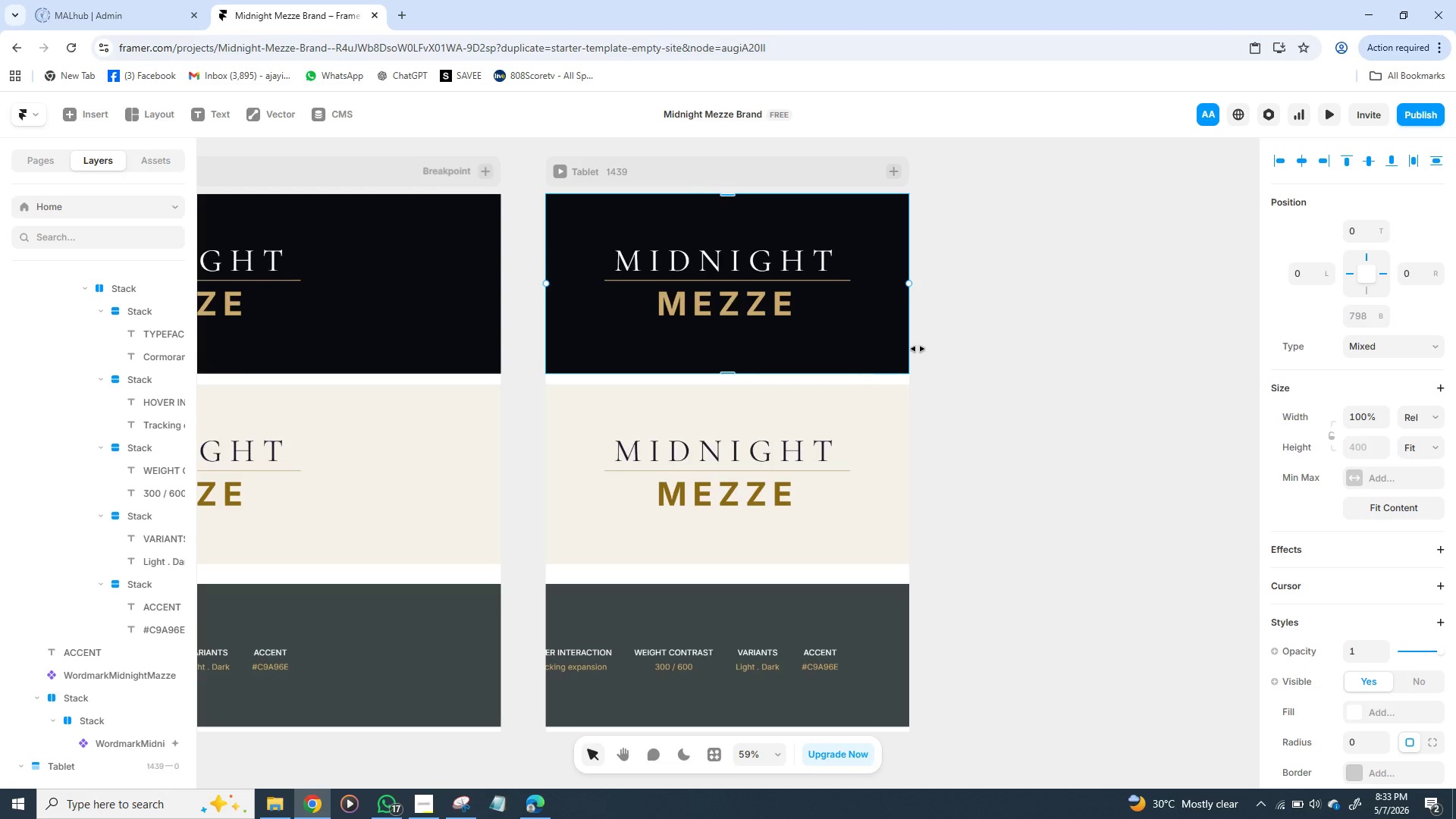 
left_click([981, 367])
 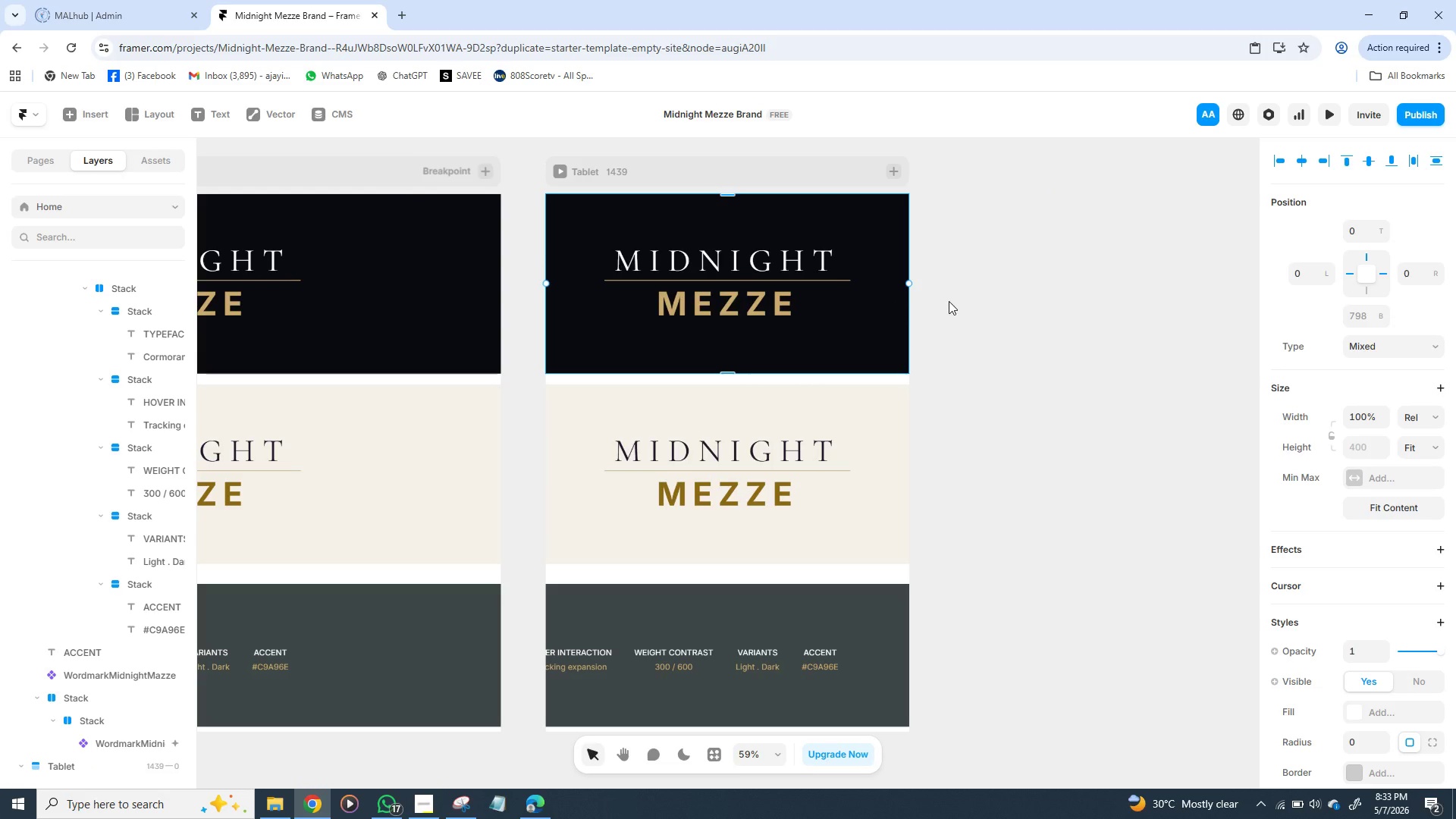 
left_click([949, 301])
 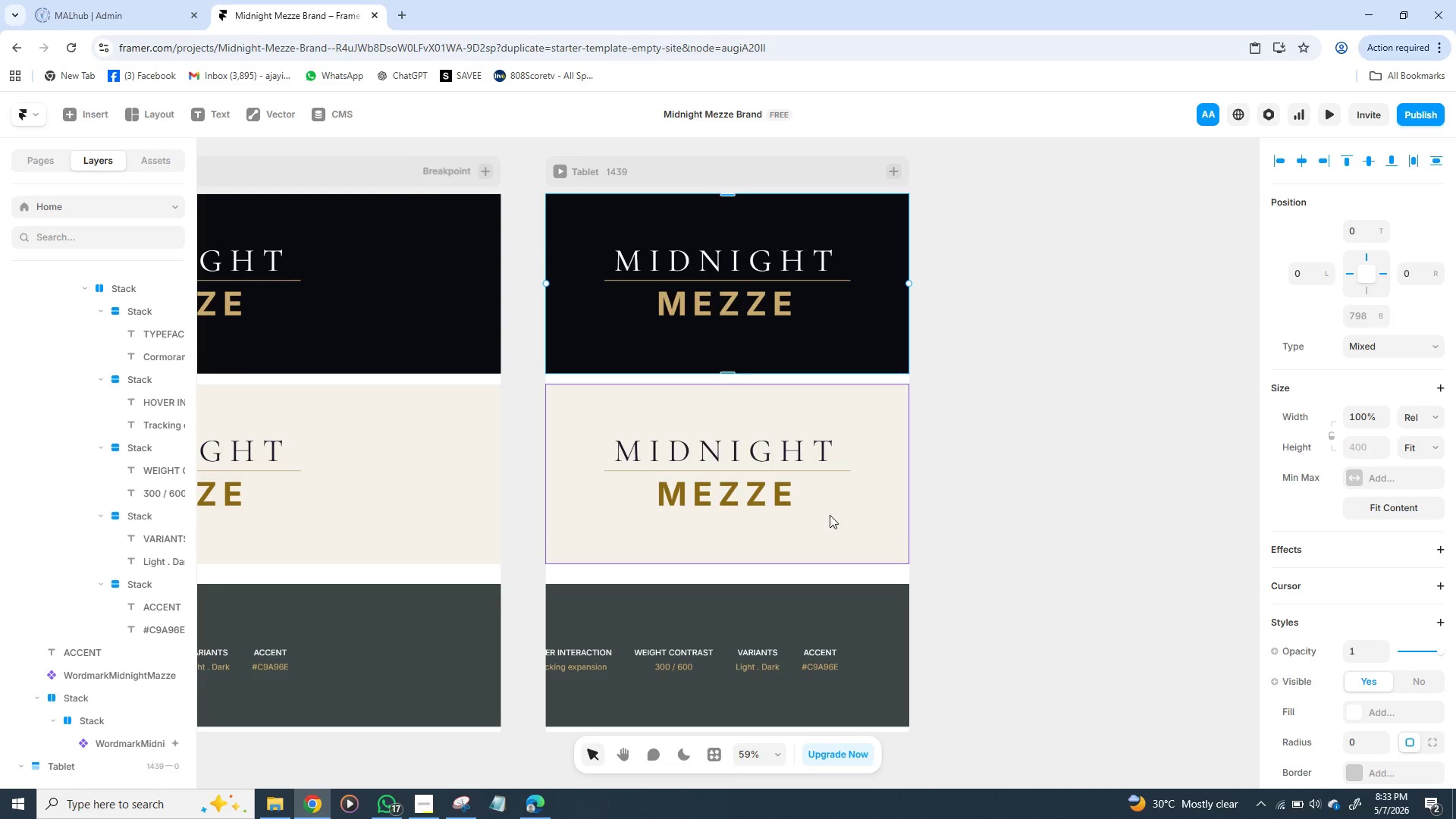 
left_click([830, 515])
 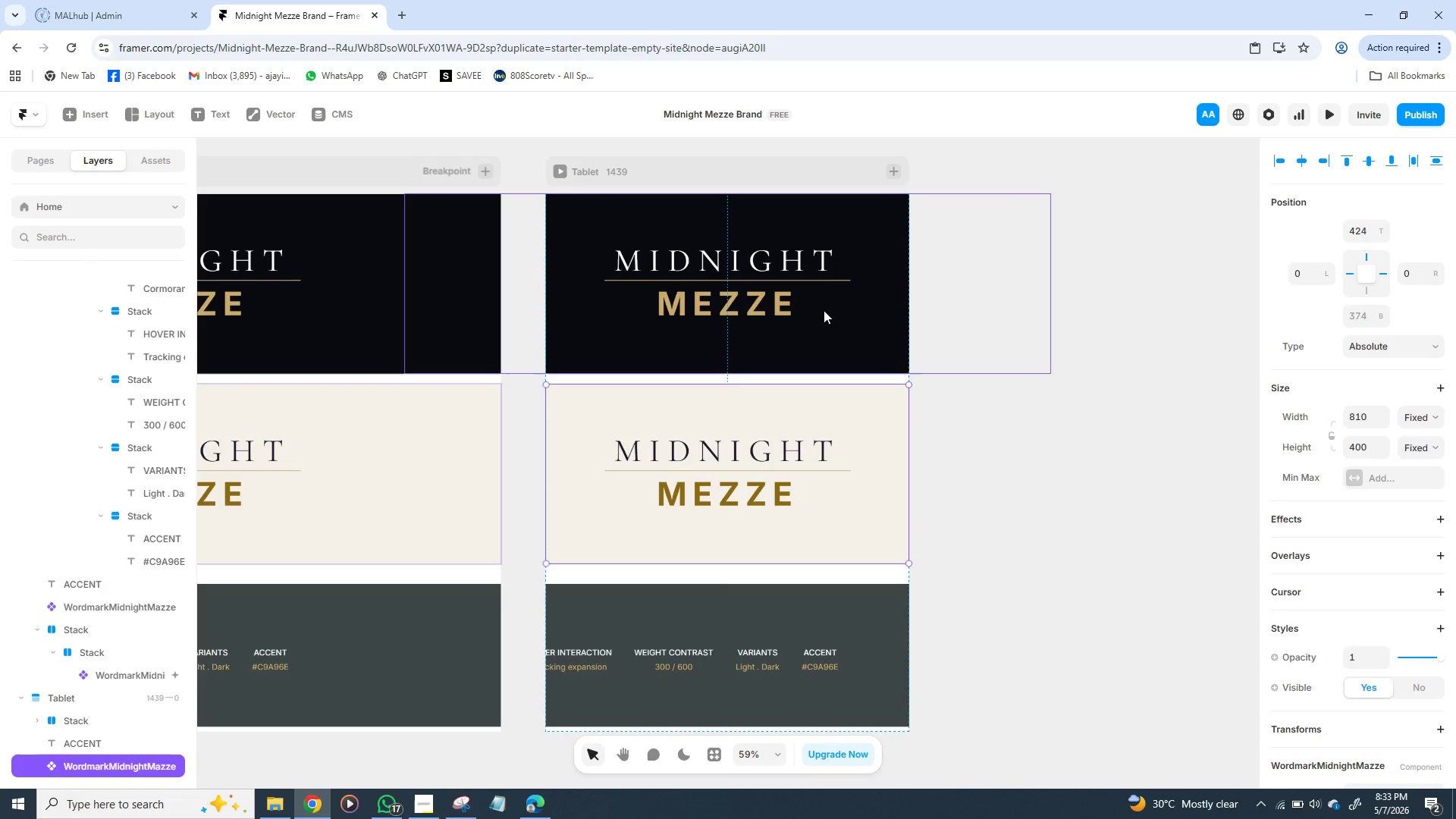 
left_click([824, 310])
 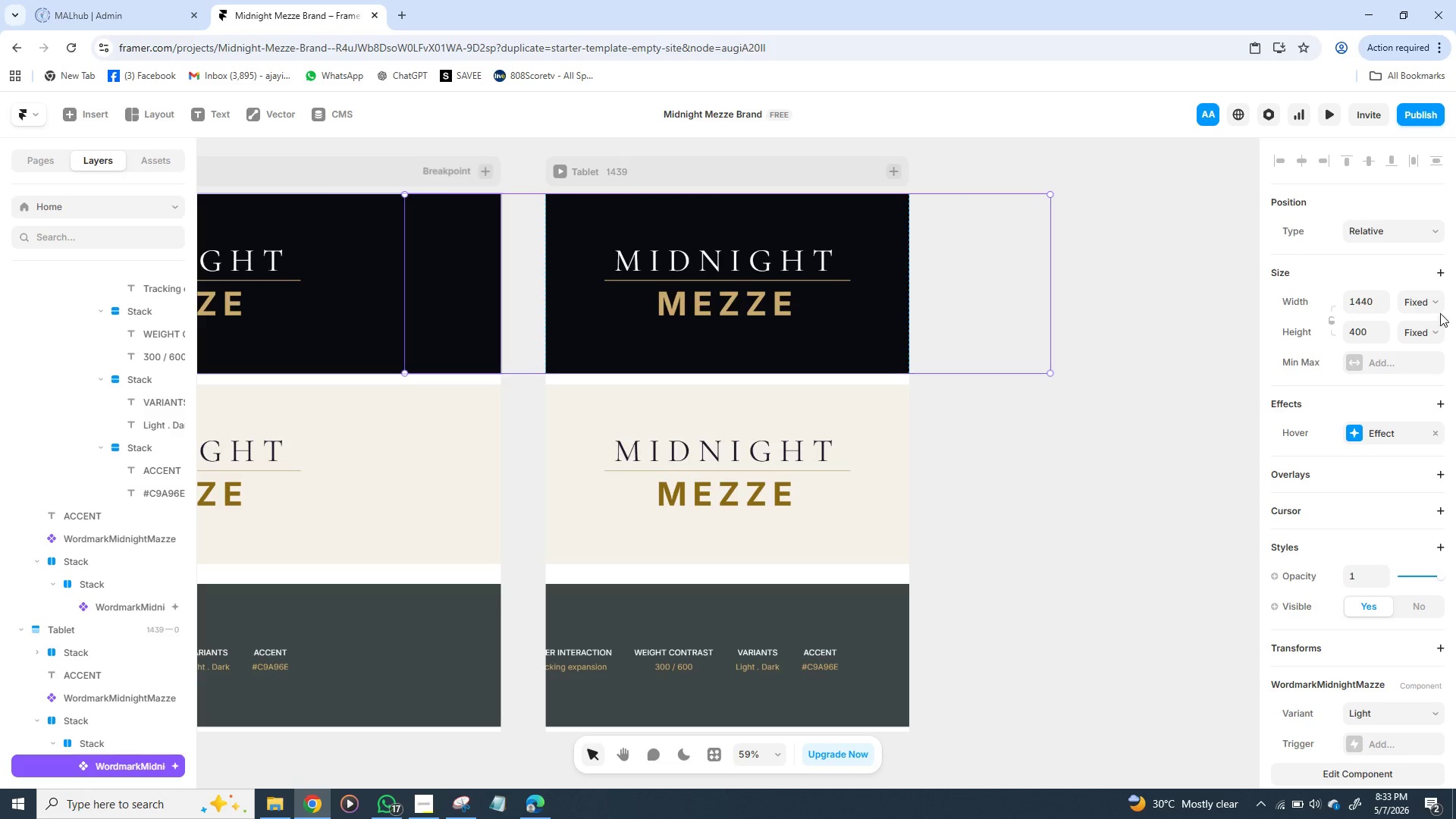 
left_click([1438, 302])
 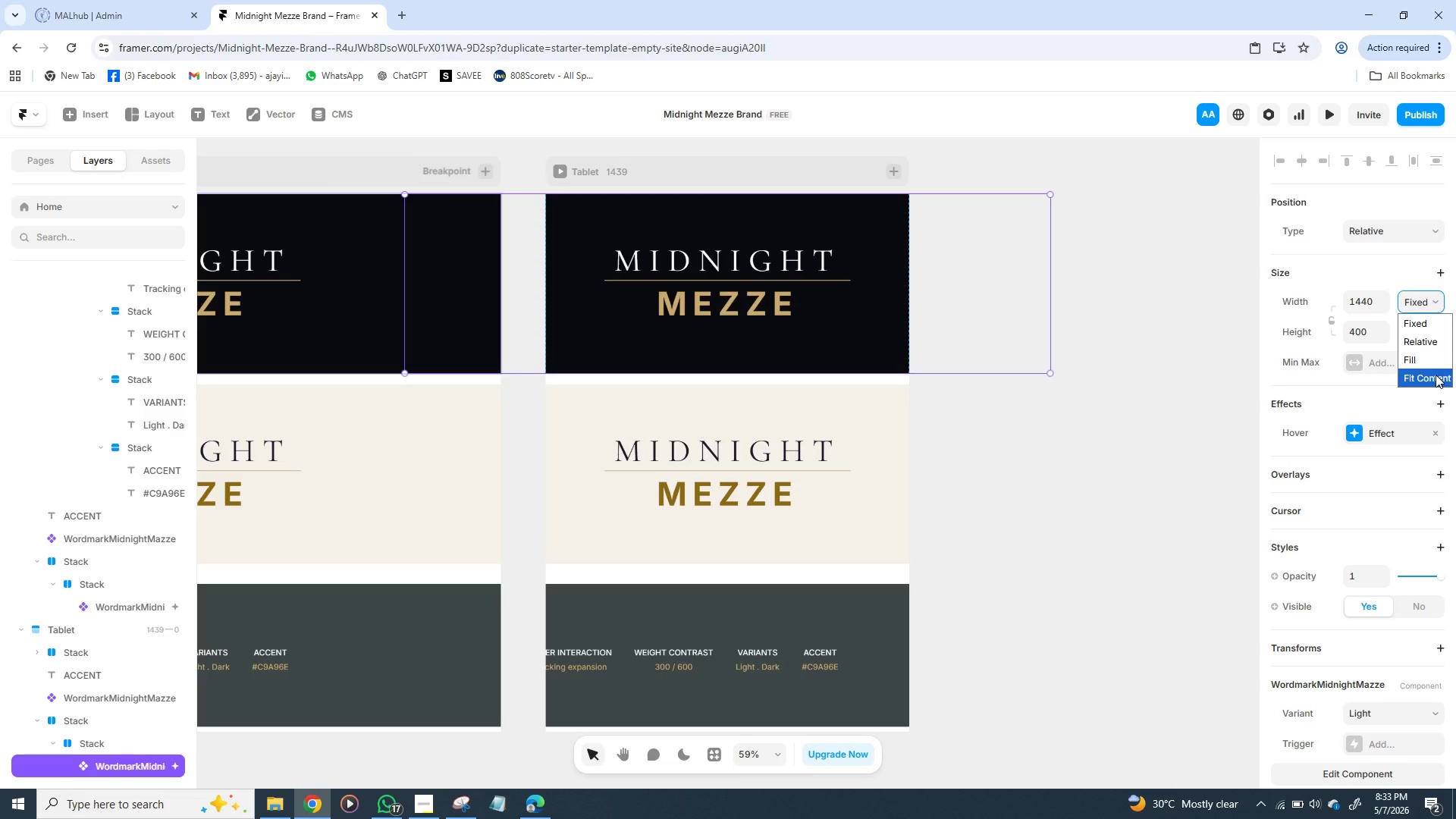 
left_click([1436, 375])
 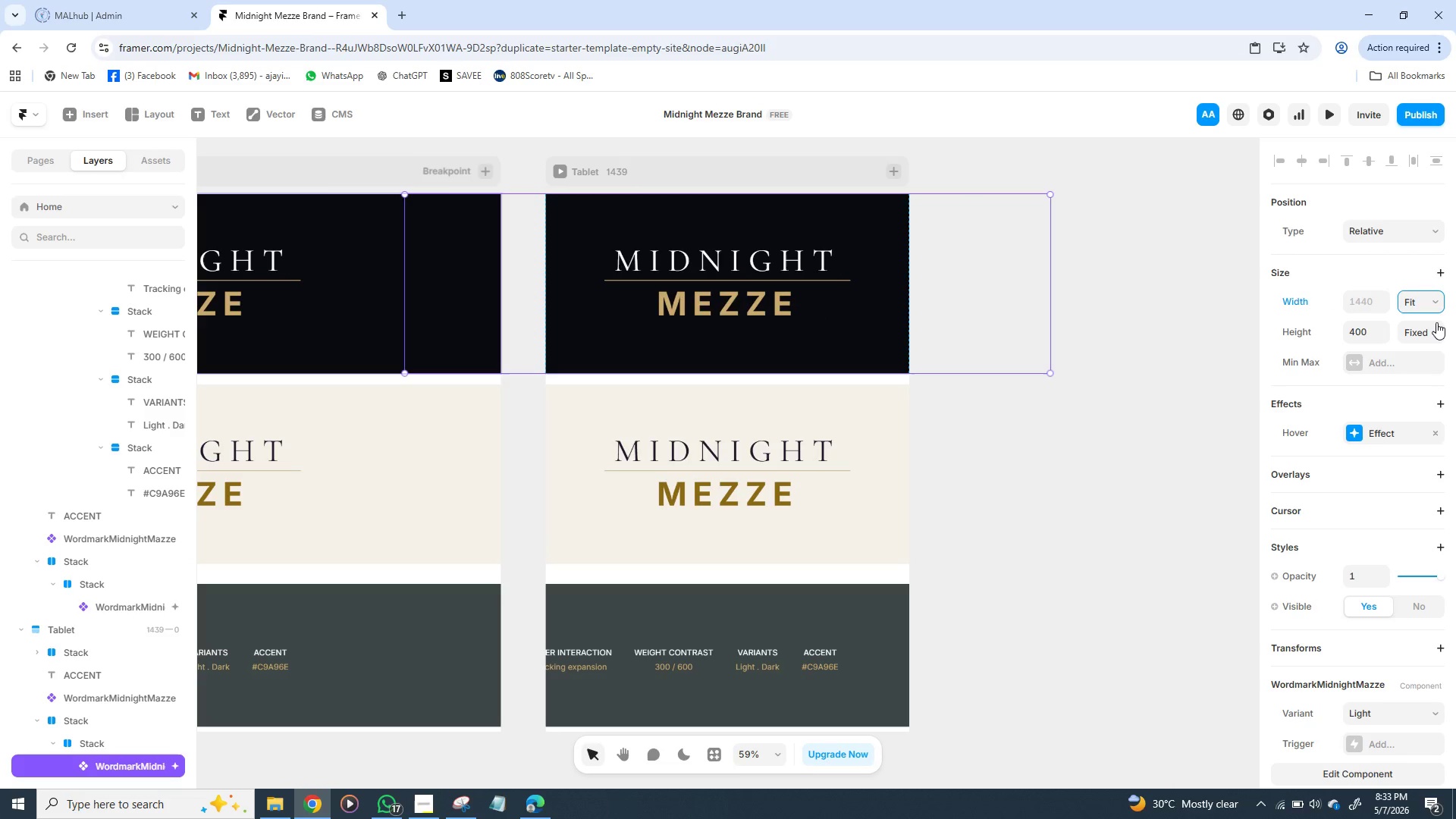 
left_click([1436, 329])
 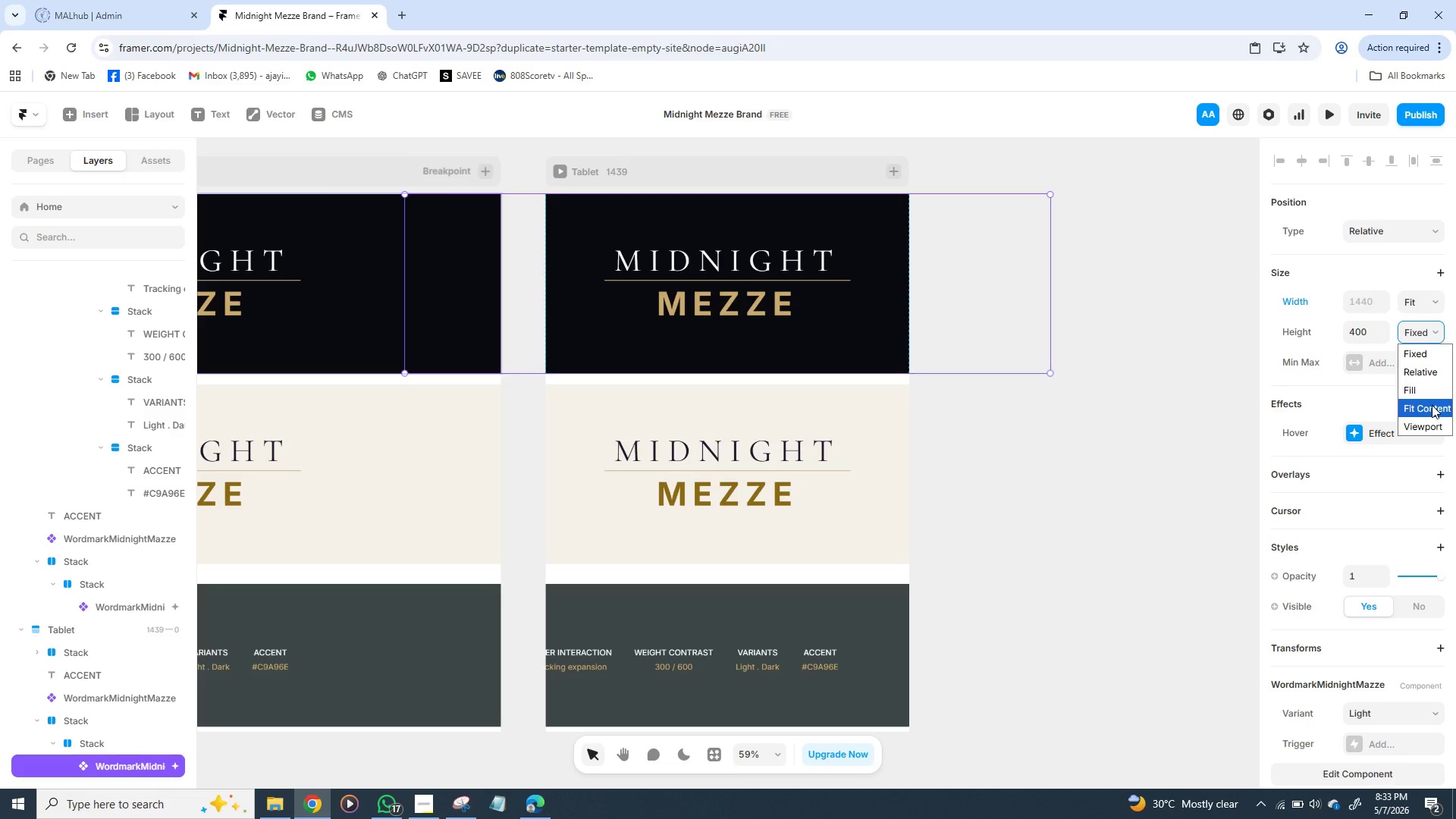 
left_click([1432, 405])
 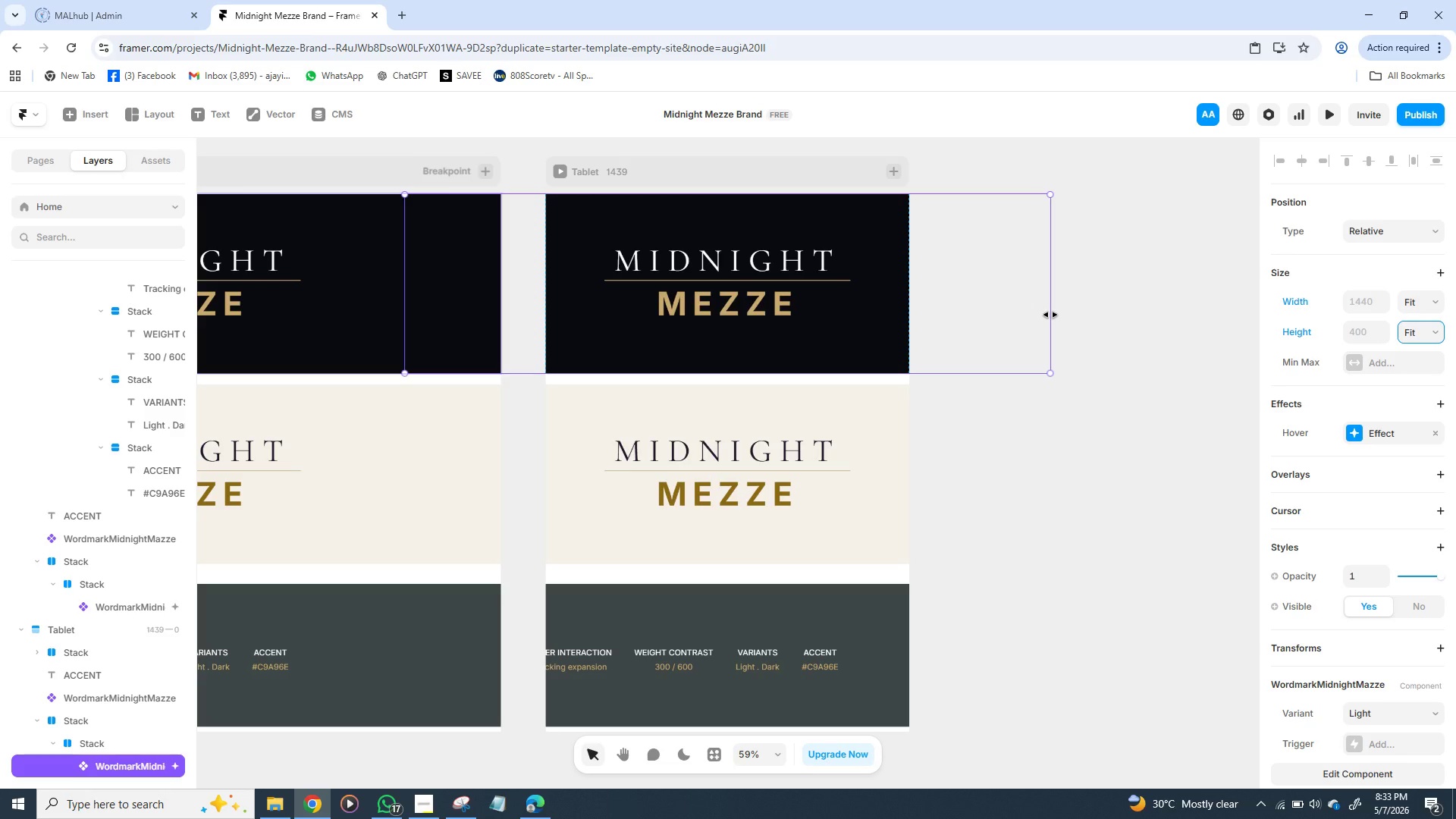 
left_click_drag(start_coordinate=[1050, 315], to_coordinate=[767, 308])
 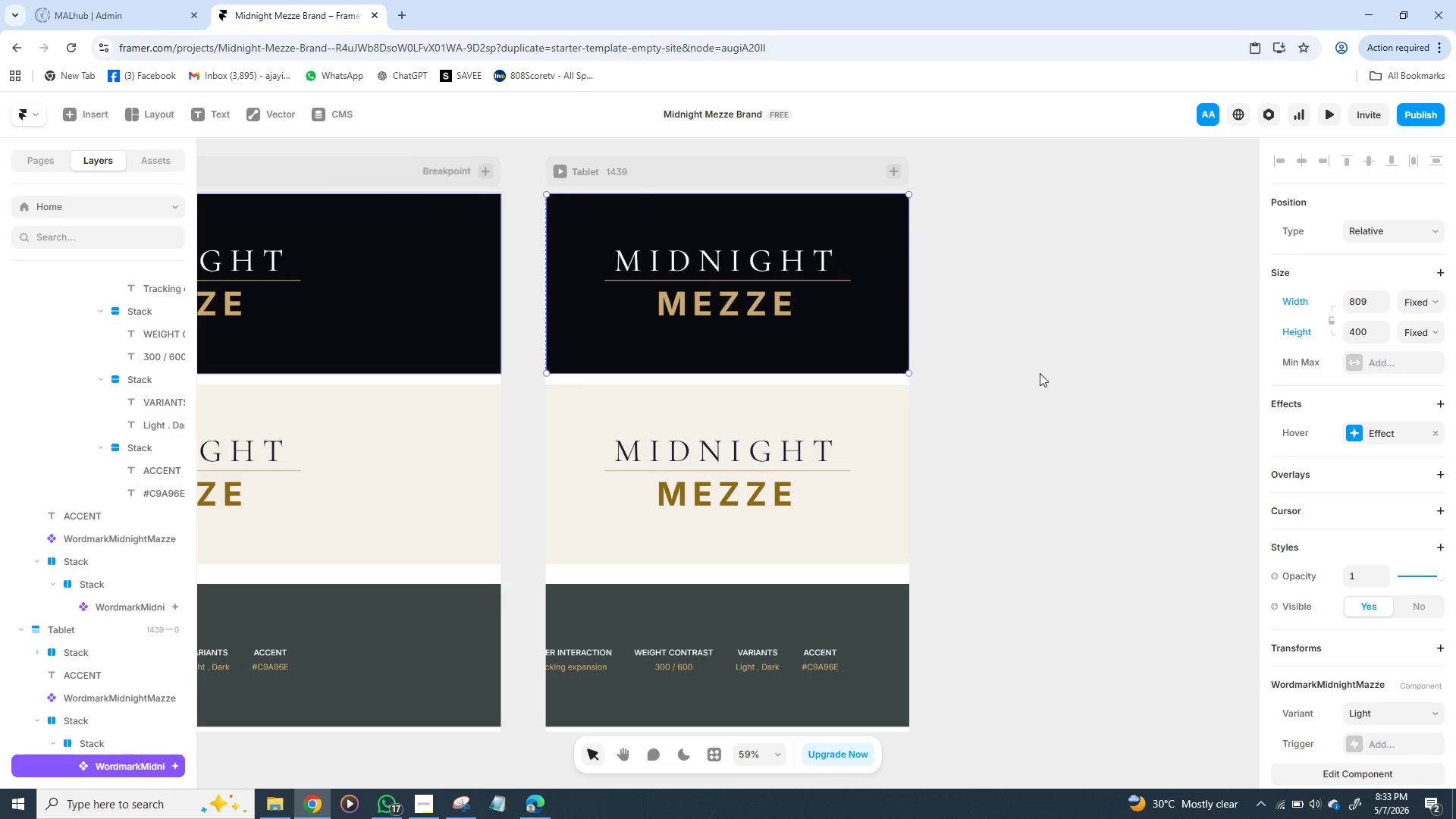 
left_click([1040, 373])
 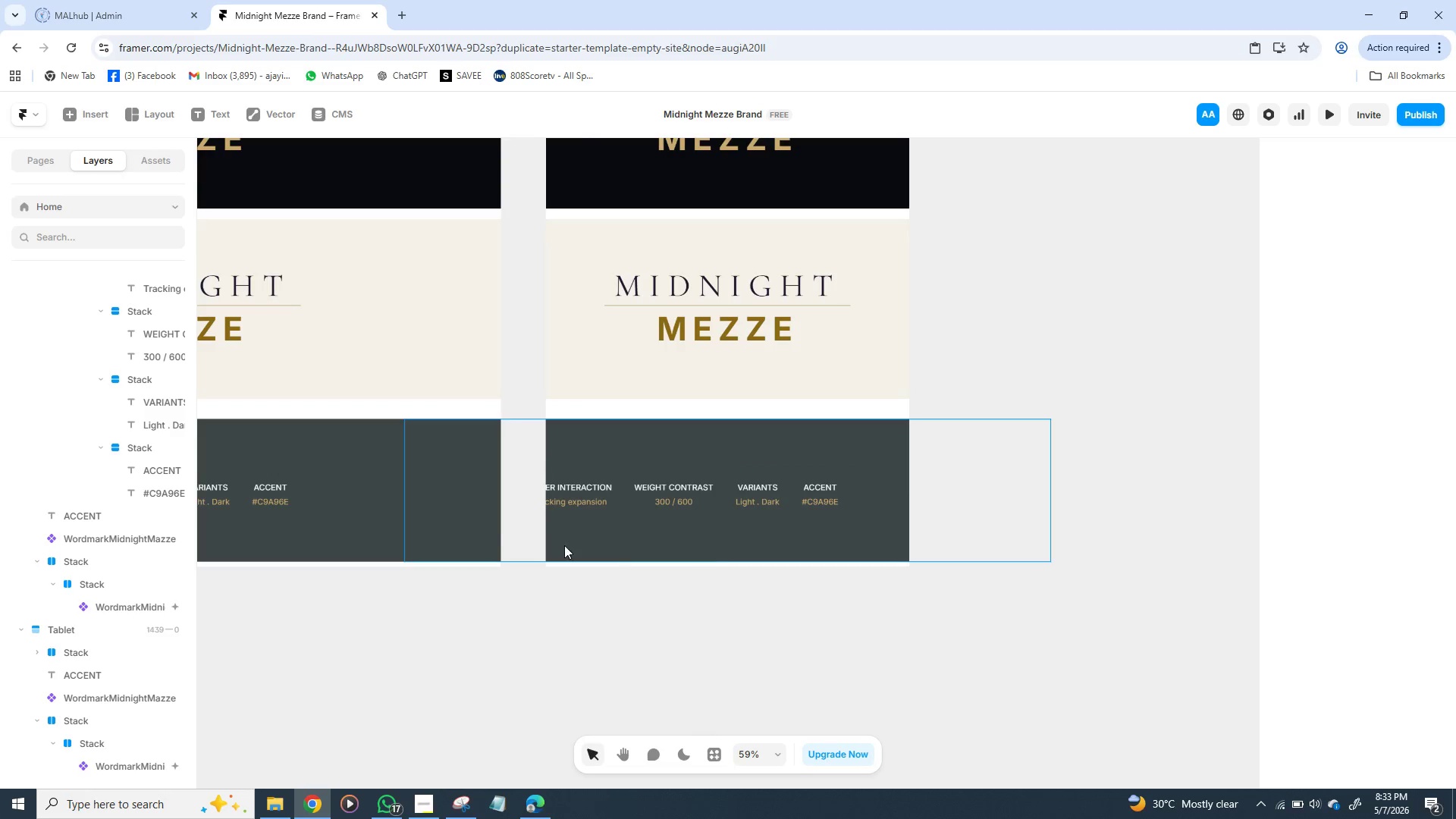 
wait(6.77)
 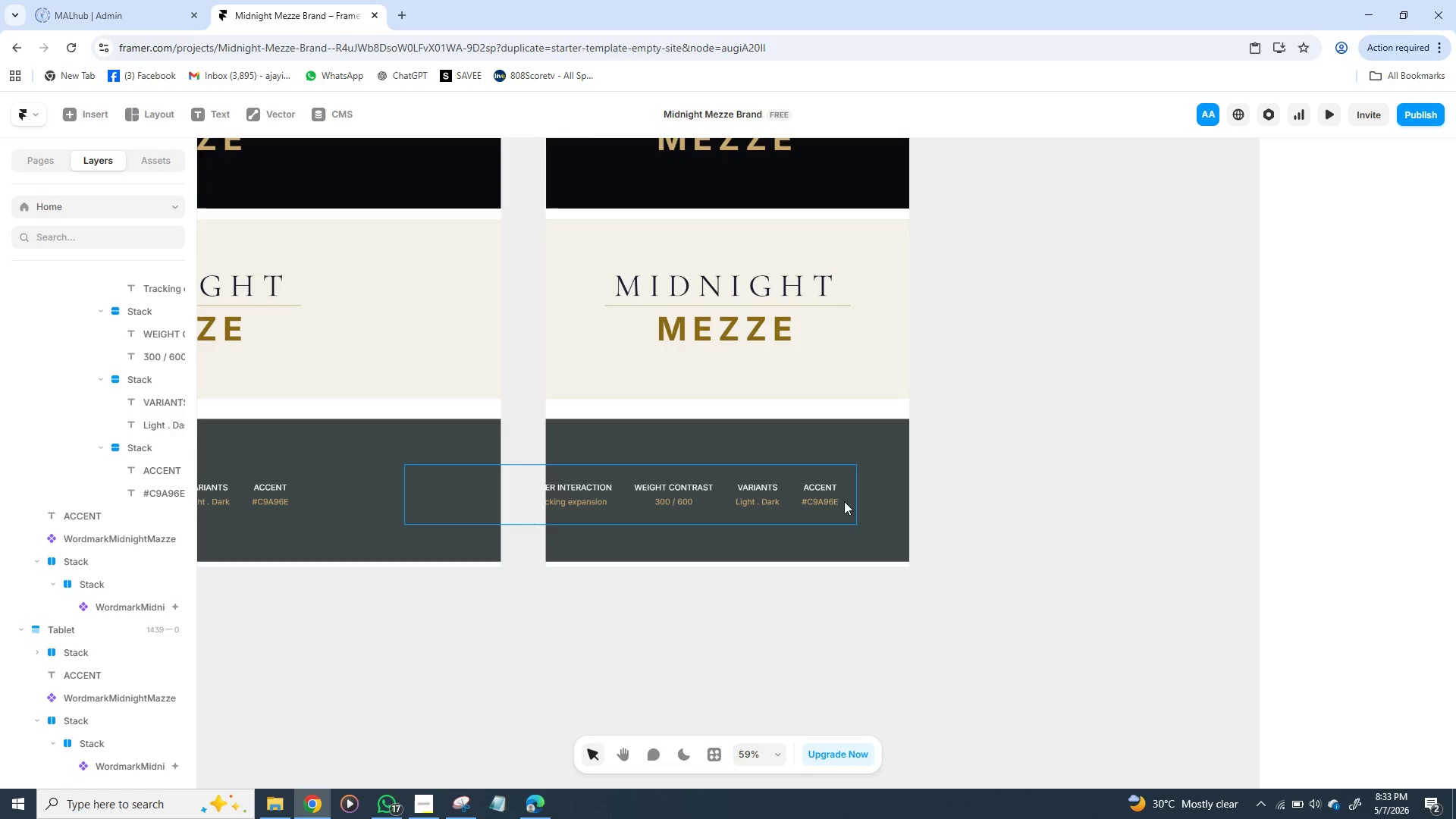 
left_click([924, 510])
 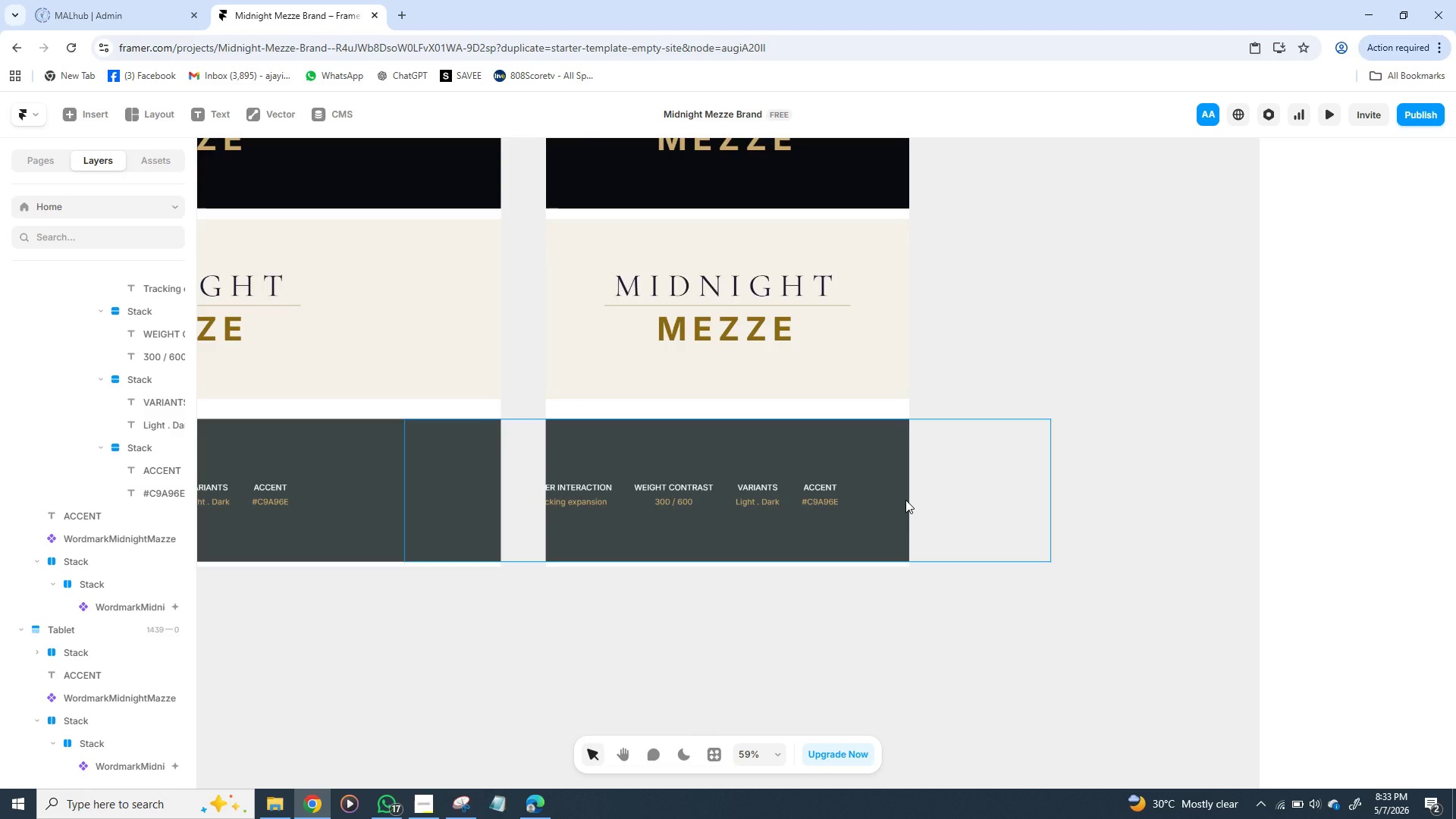 
left_click([905, 500])
 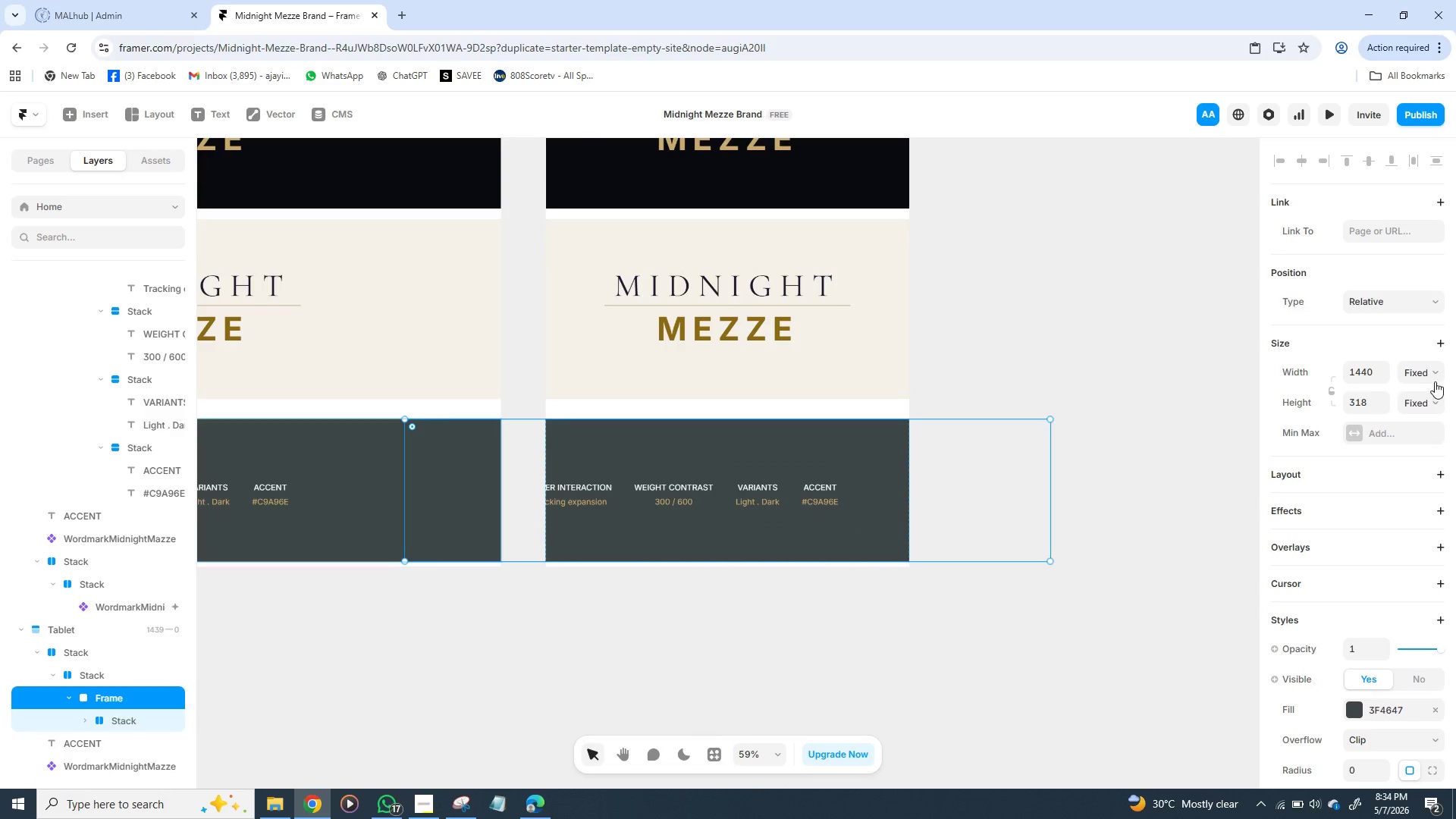 
left_click([1435, 375])
 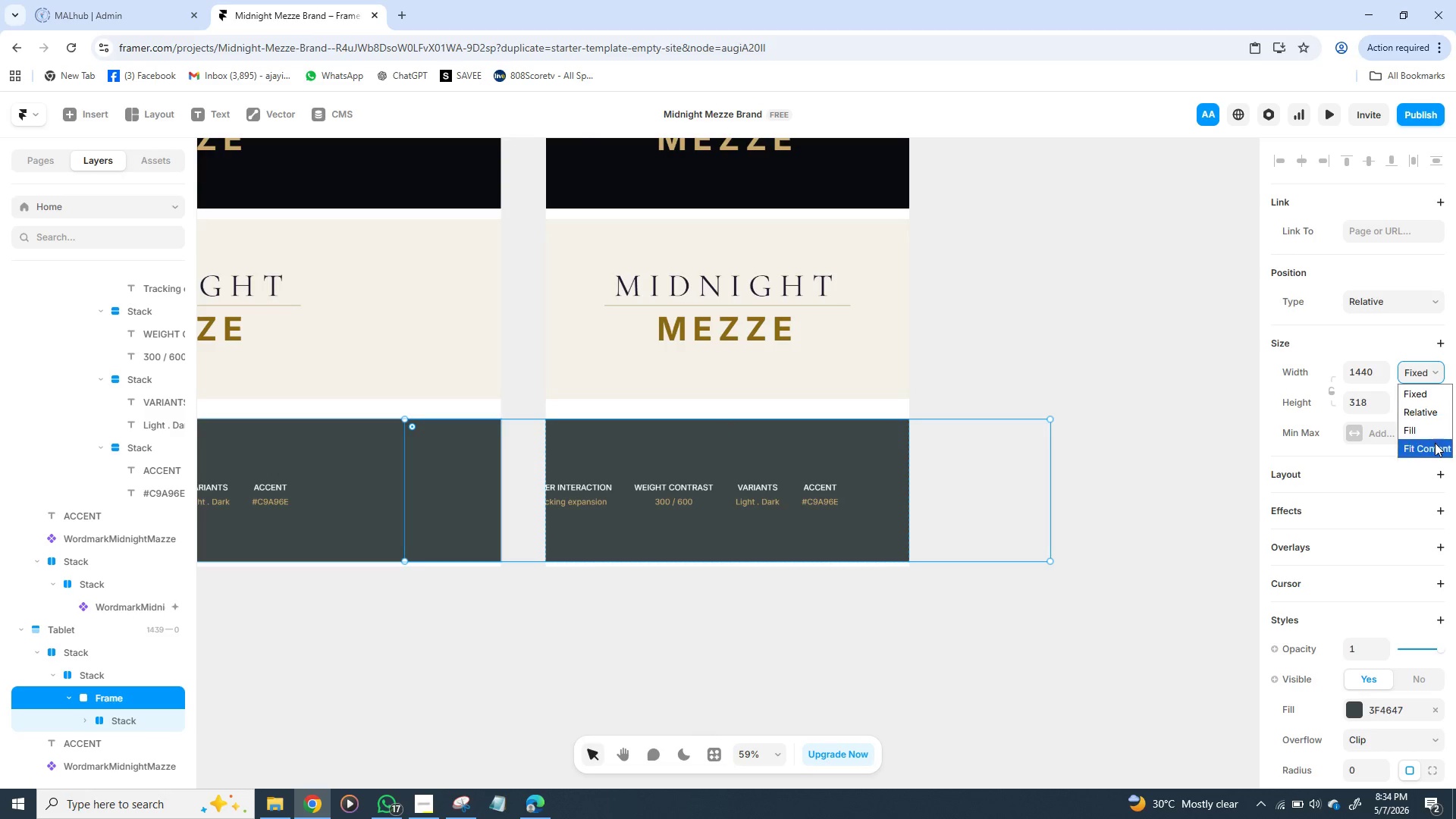 
left_click([1435, 444])
 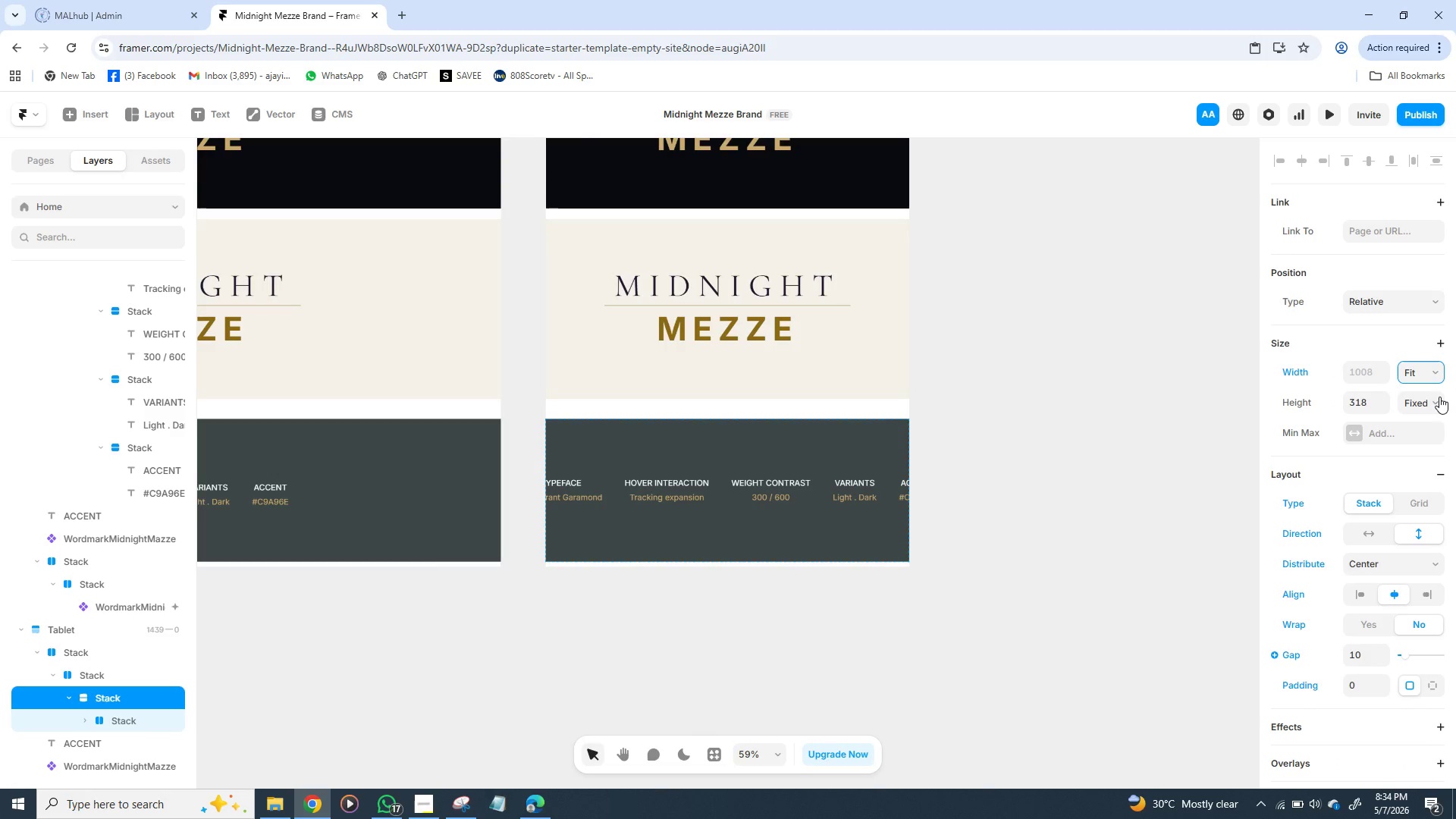 
left_click([1439, 394])
 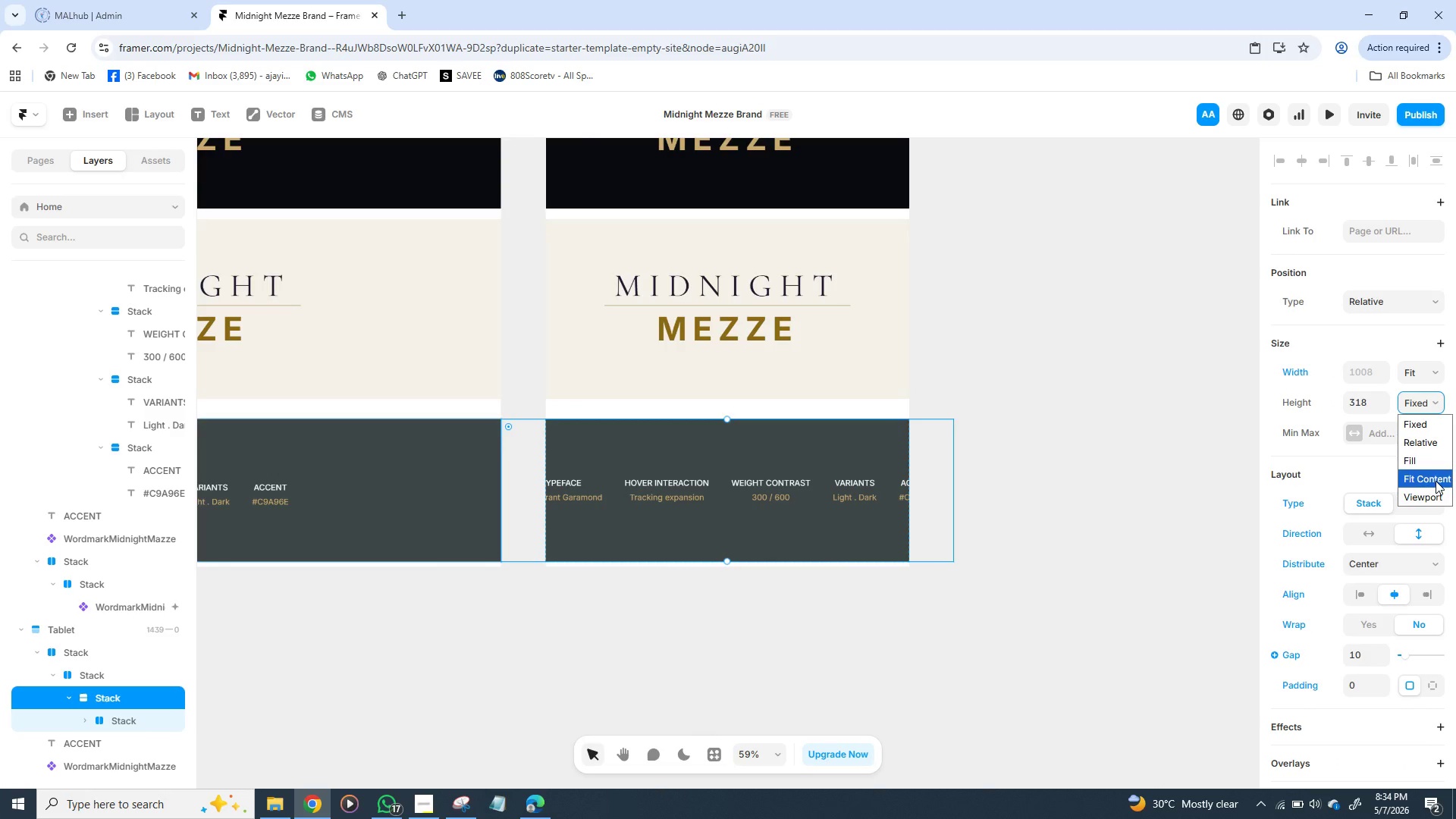 
left_click([1436, 481])
 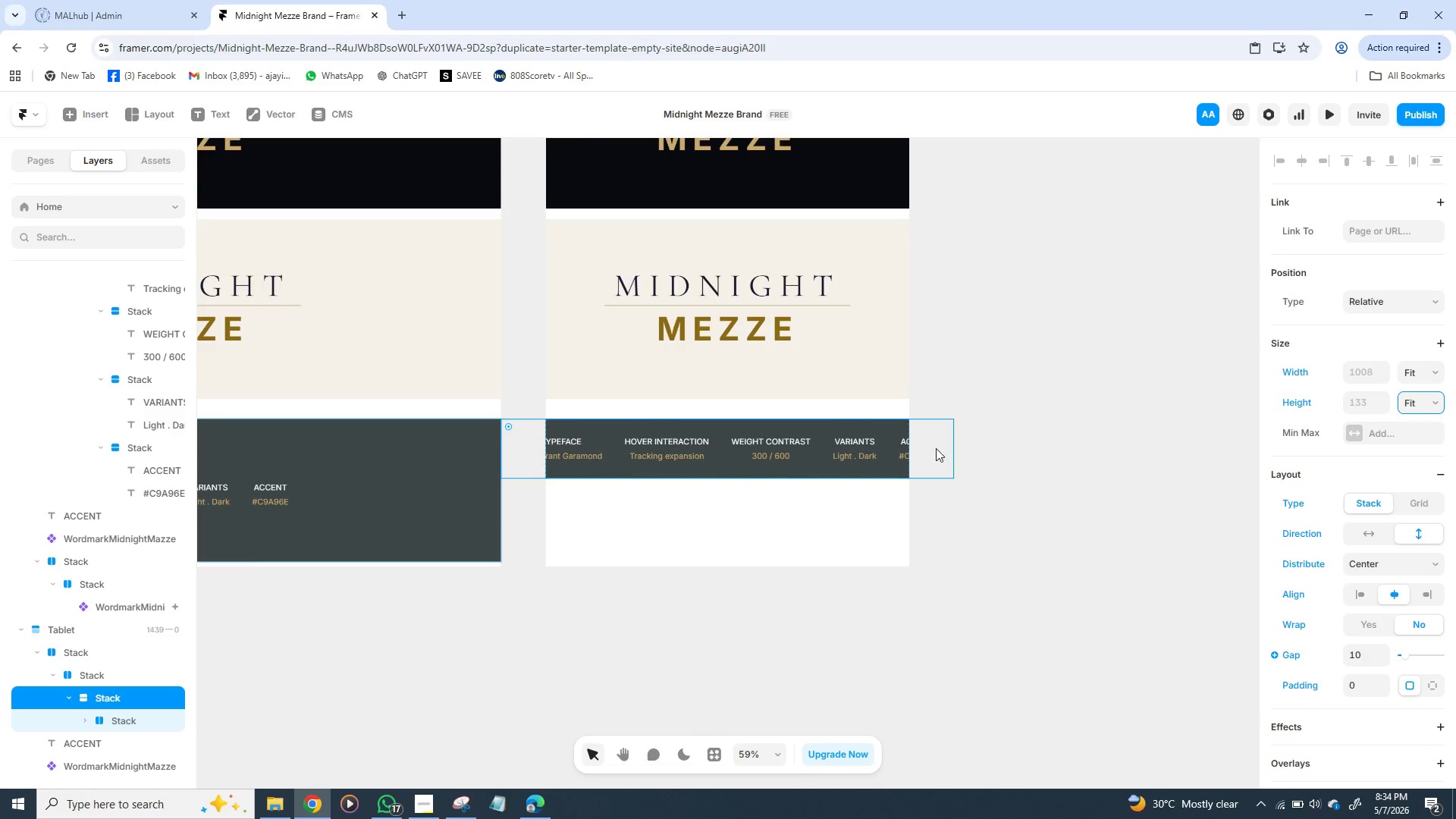 
left_click([861, 507])
 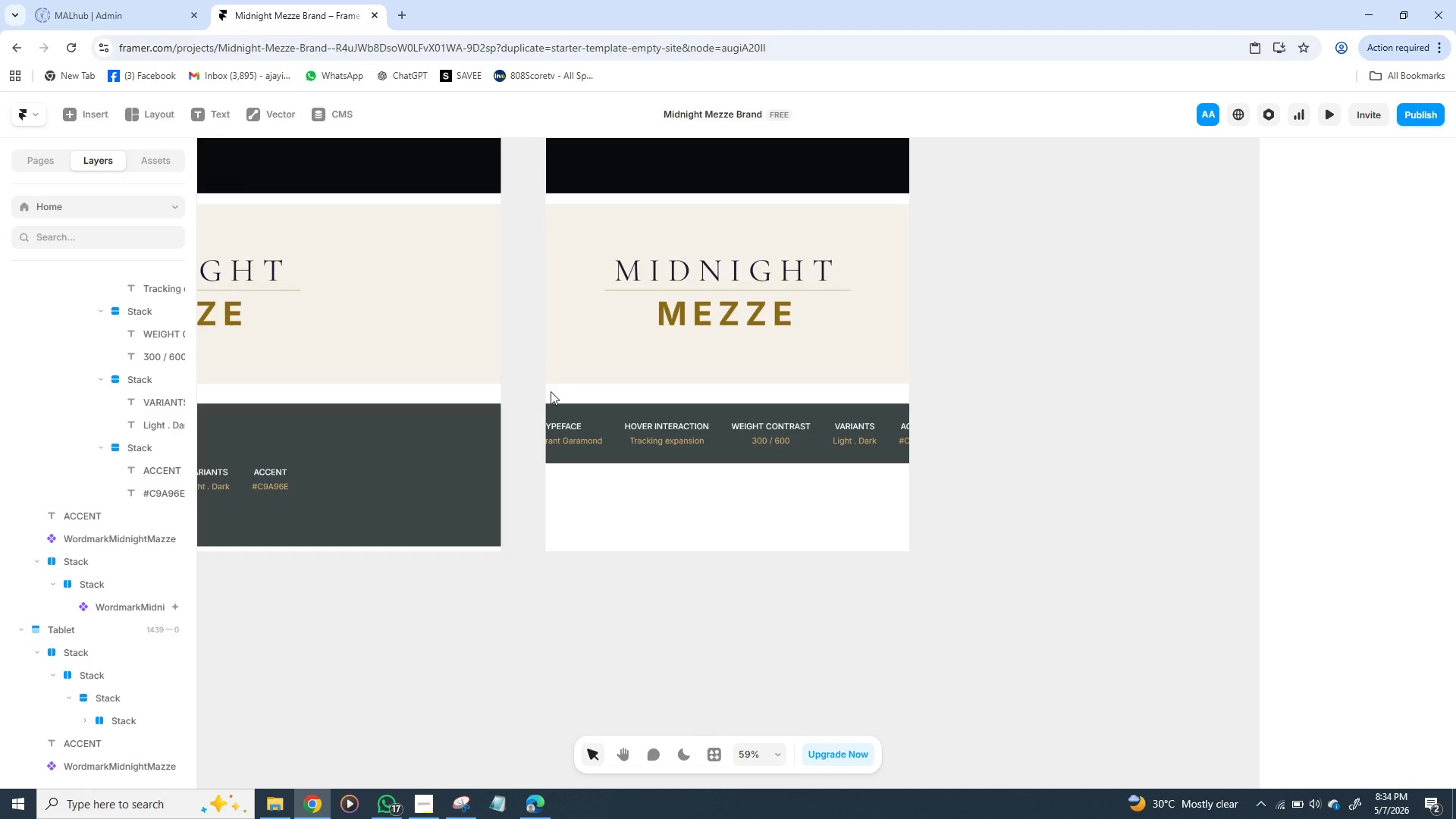 
wait(13.75)
 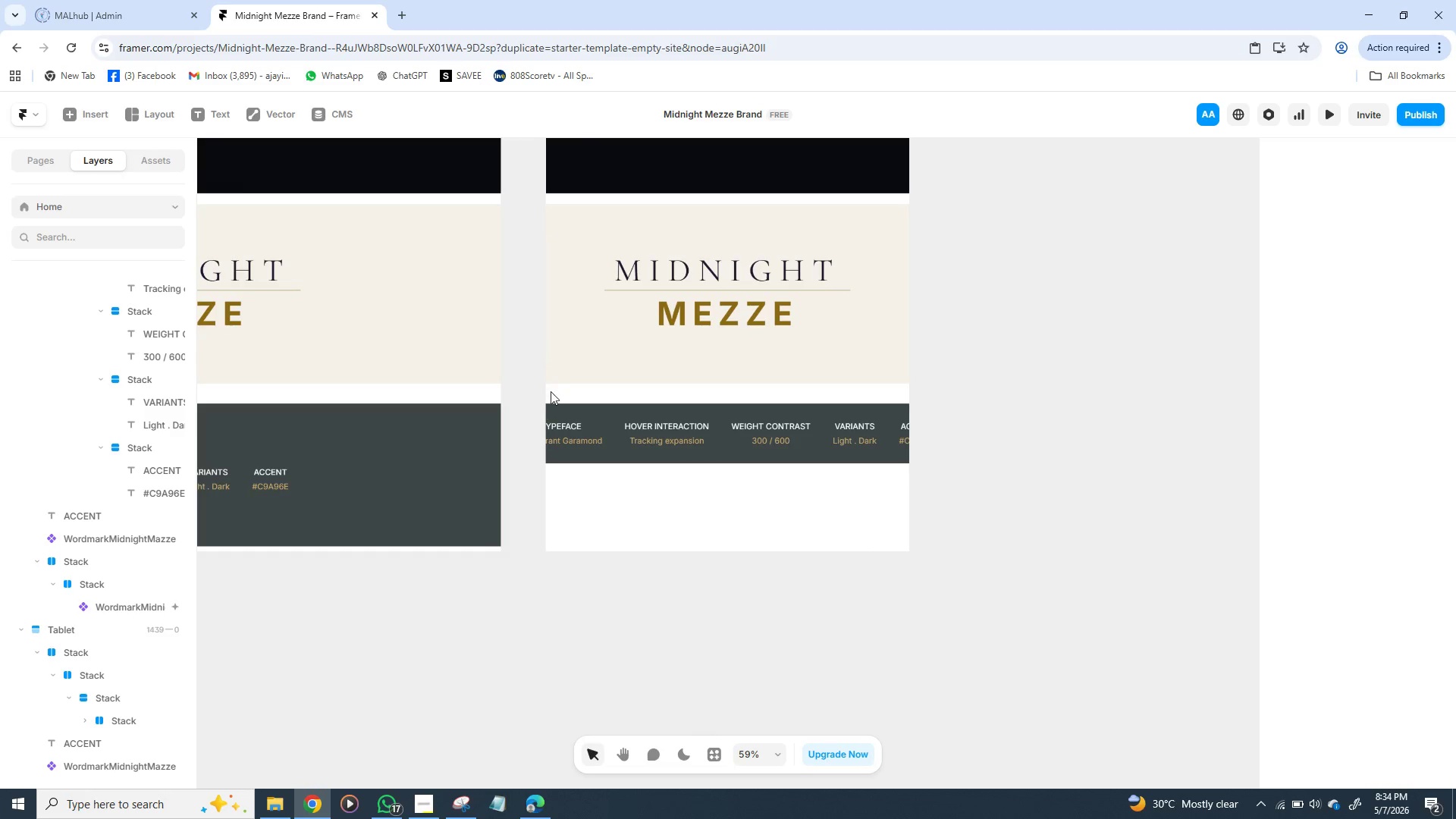 
left_click([767, 559])
 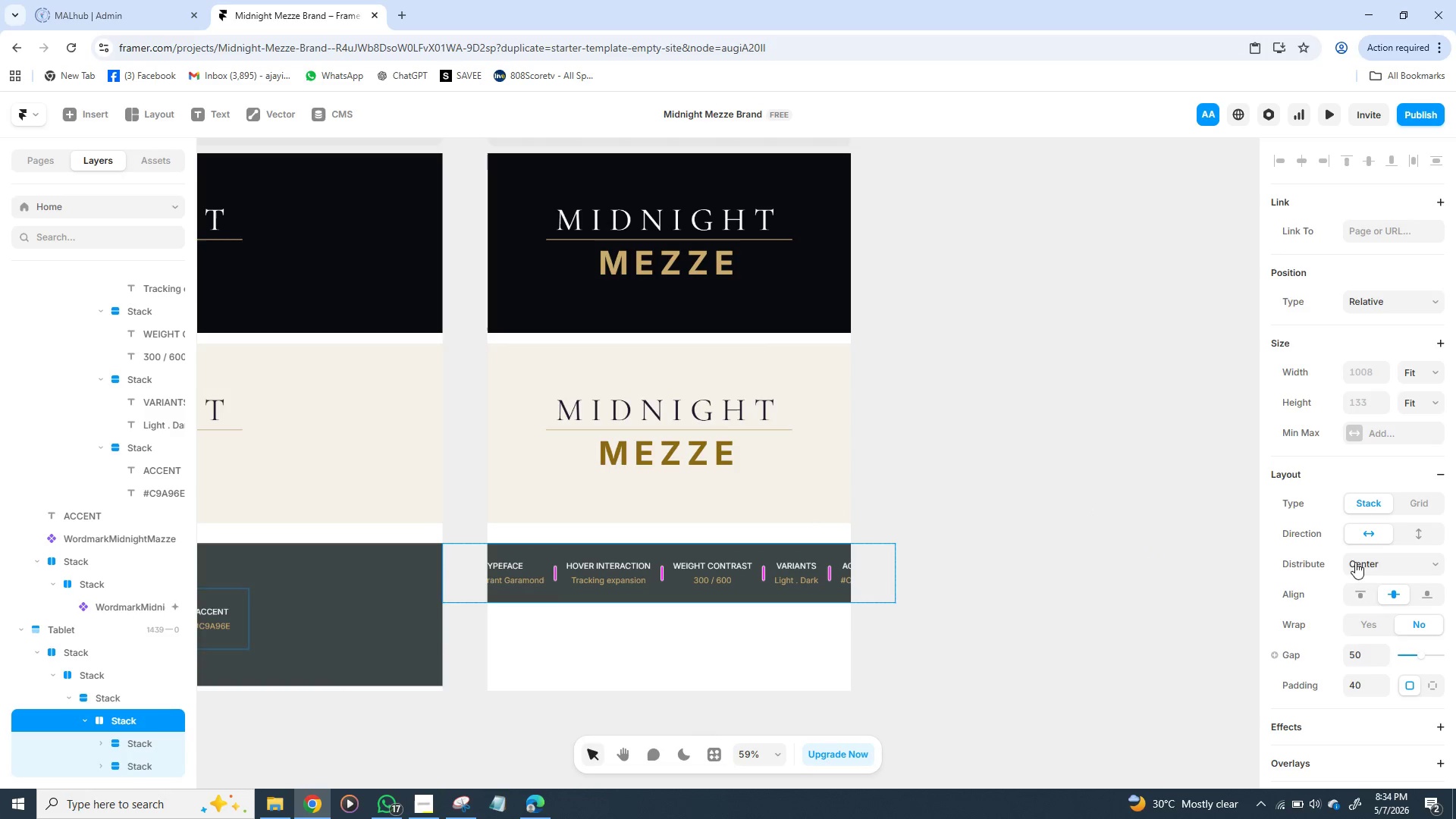 
left_click([1420, 532])
 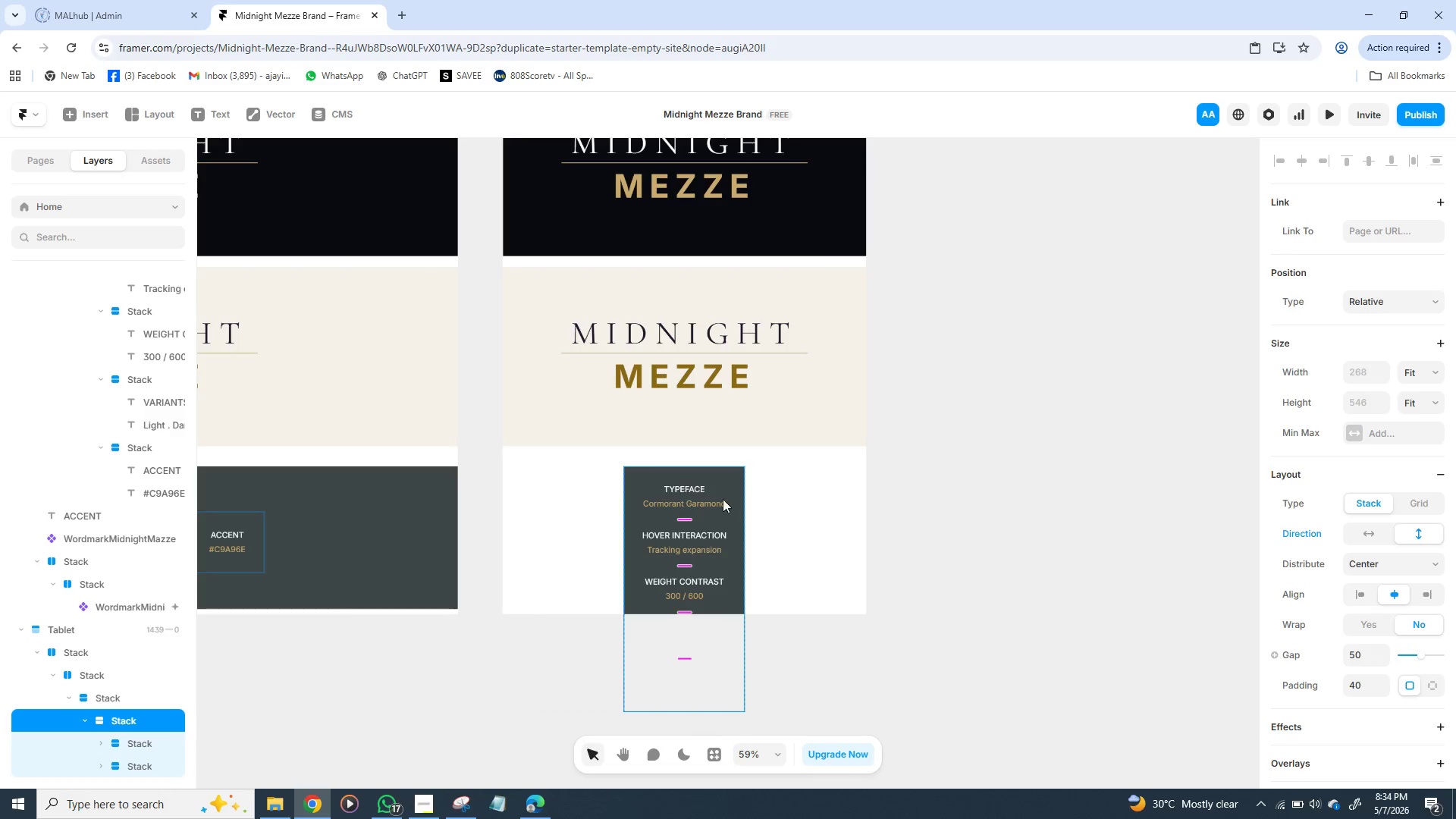 
wait(7.28)
 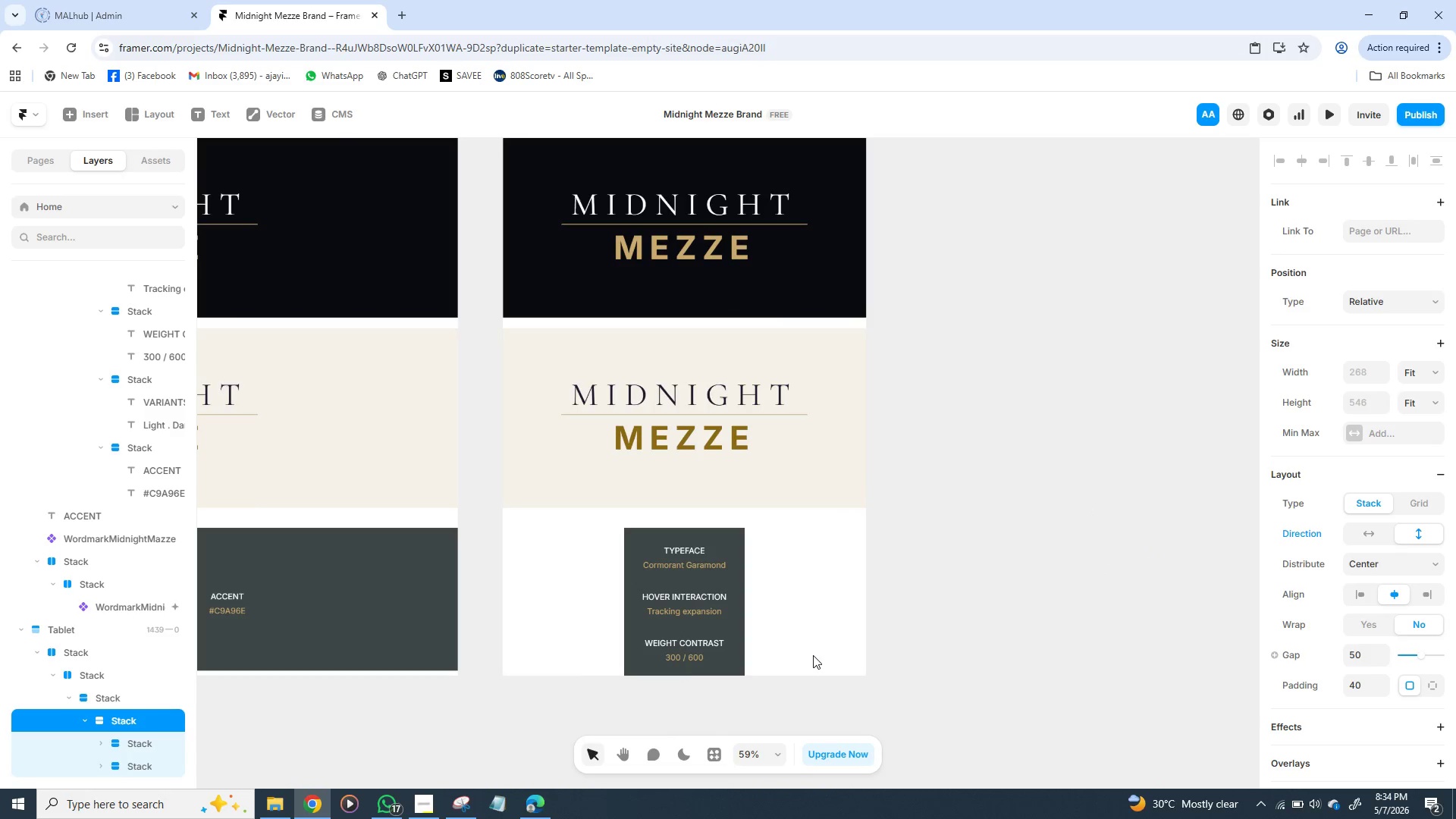 
hold_key(key=ArrowUp, duration=0.7)
 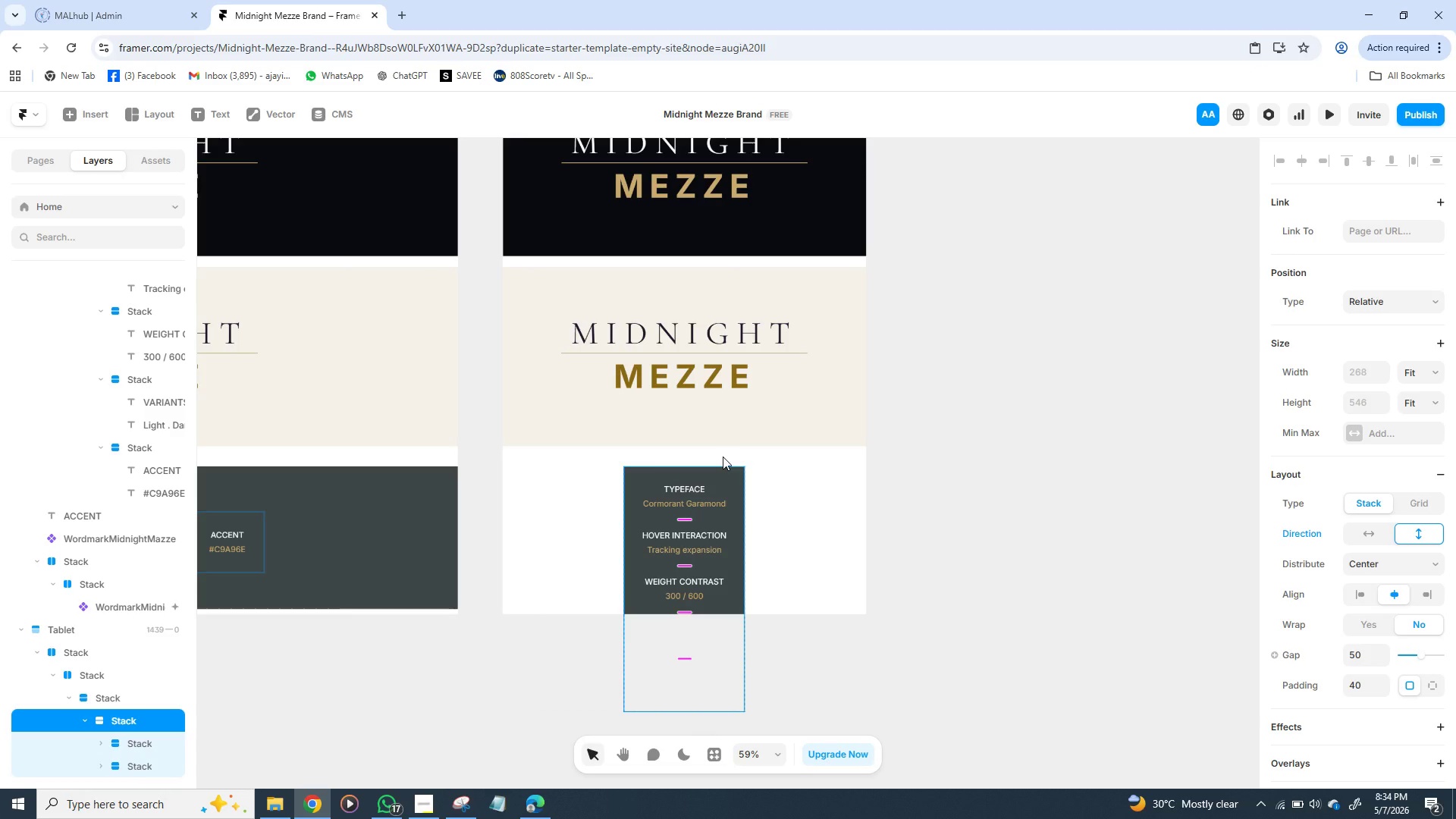 
key(ArrowUp)
 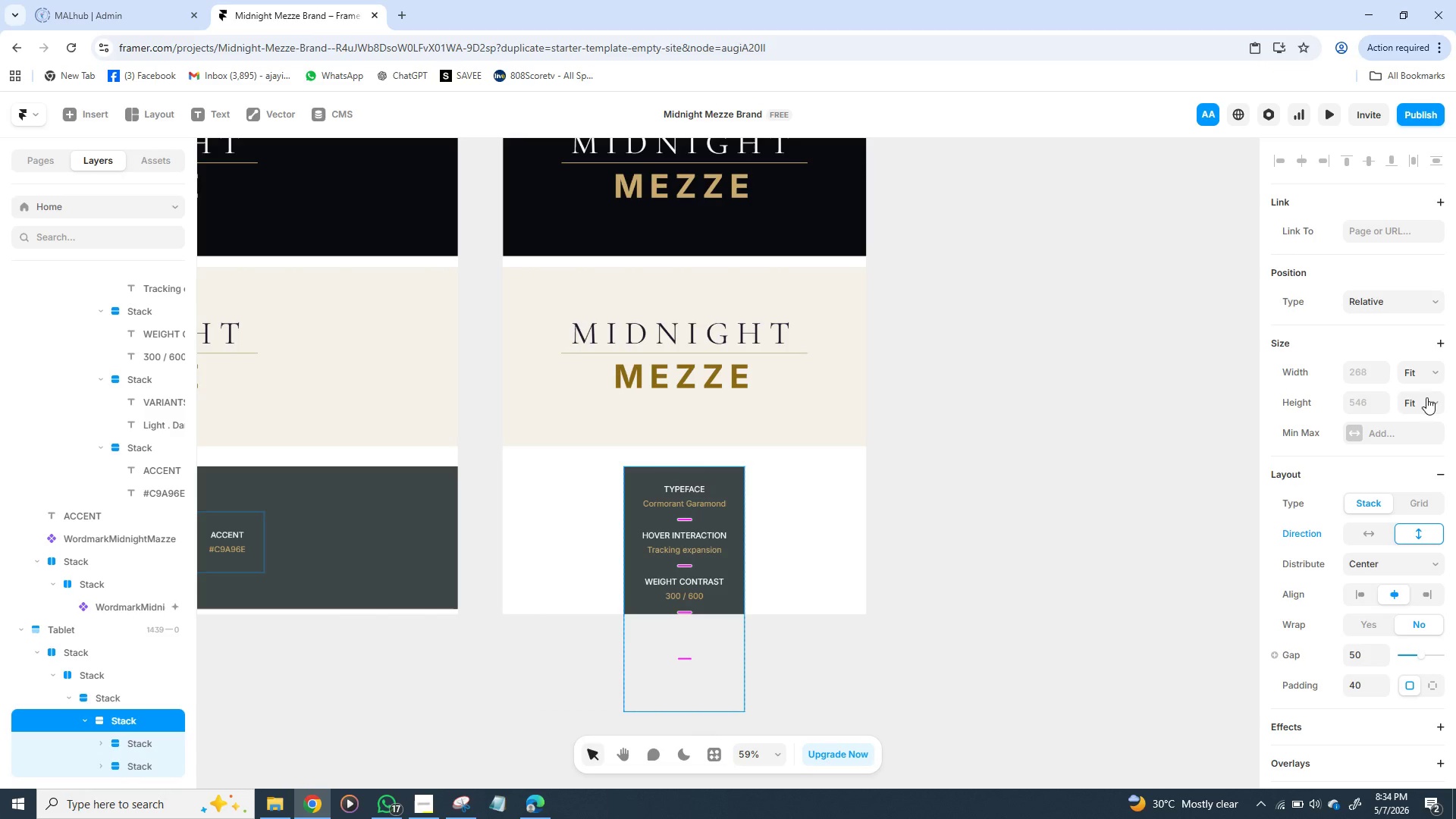 
left_click([1428, 397])
 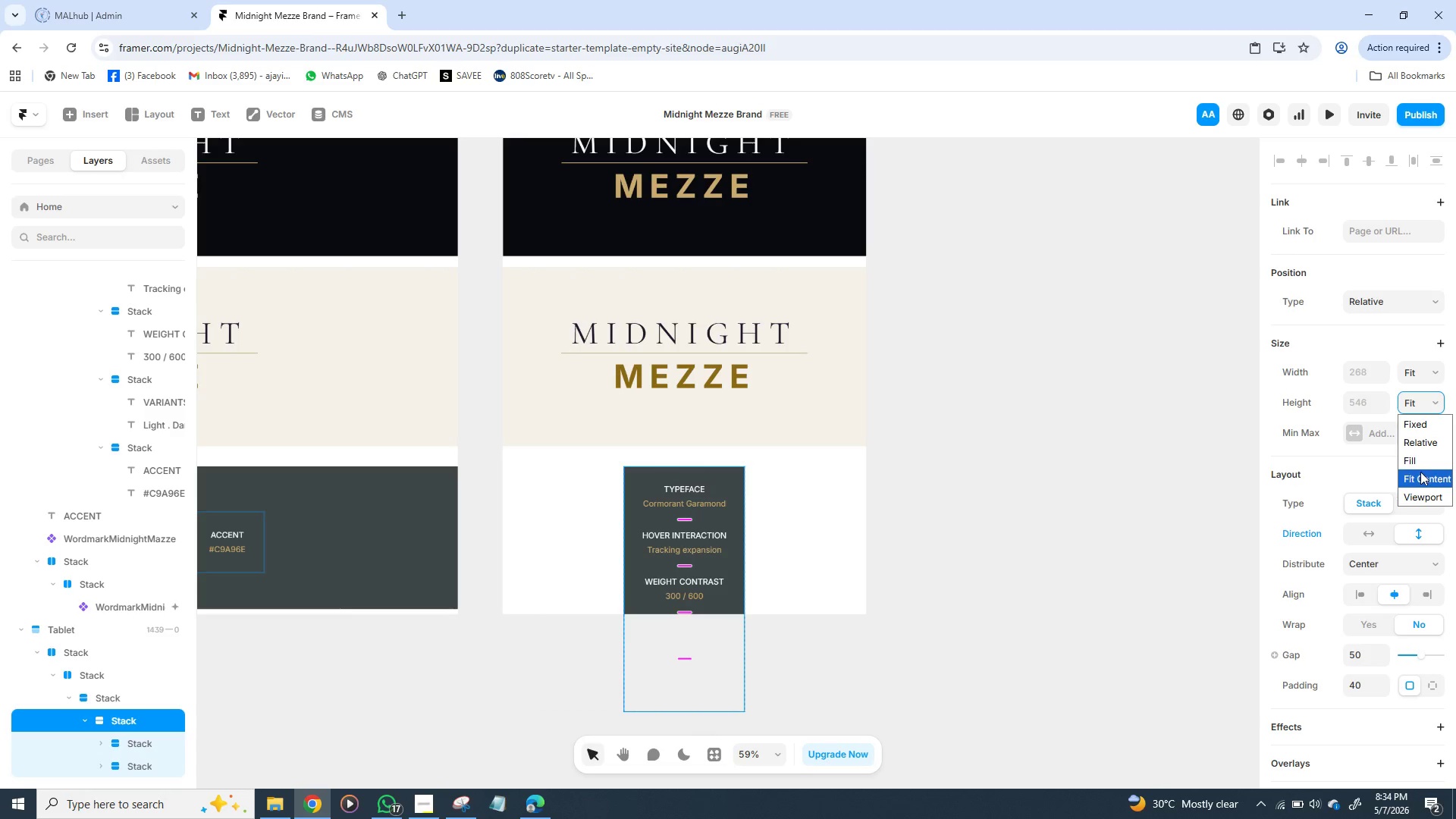 
left_click([1420, 472])
 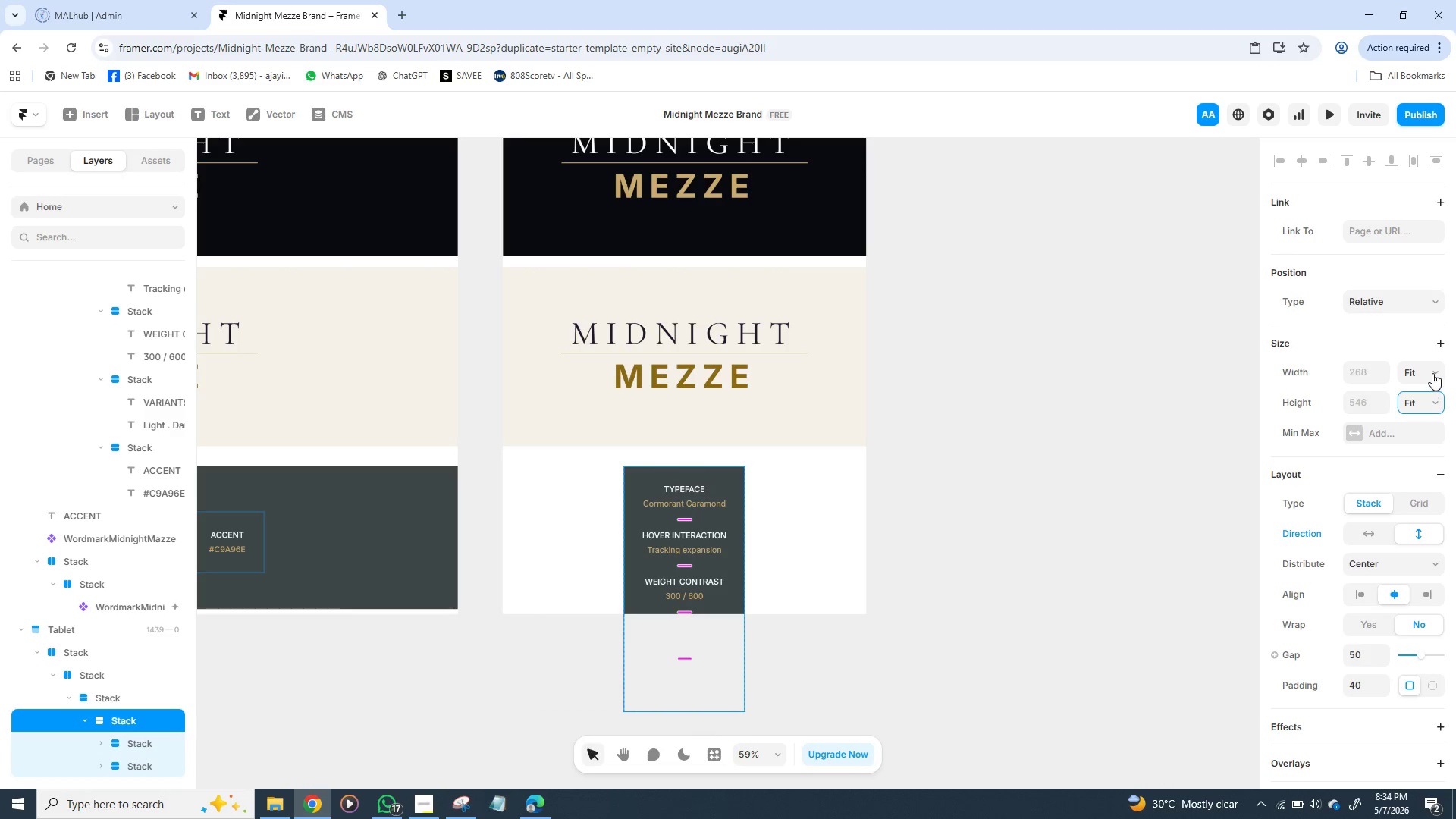 
left_click([1434, 371])
 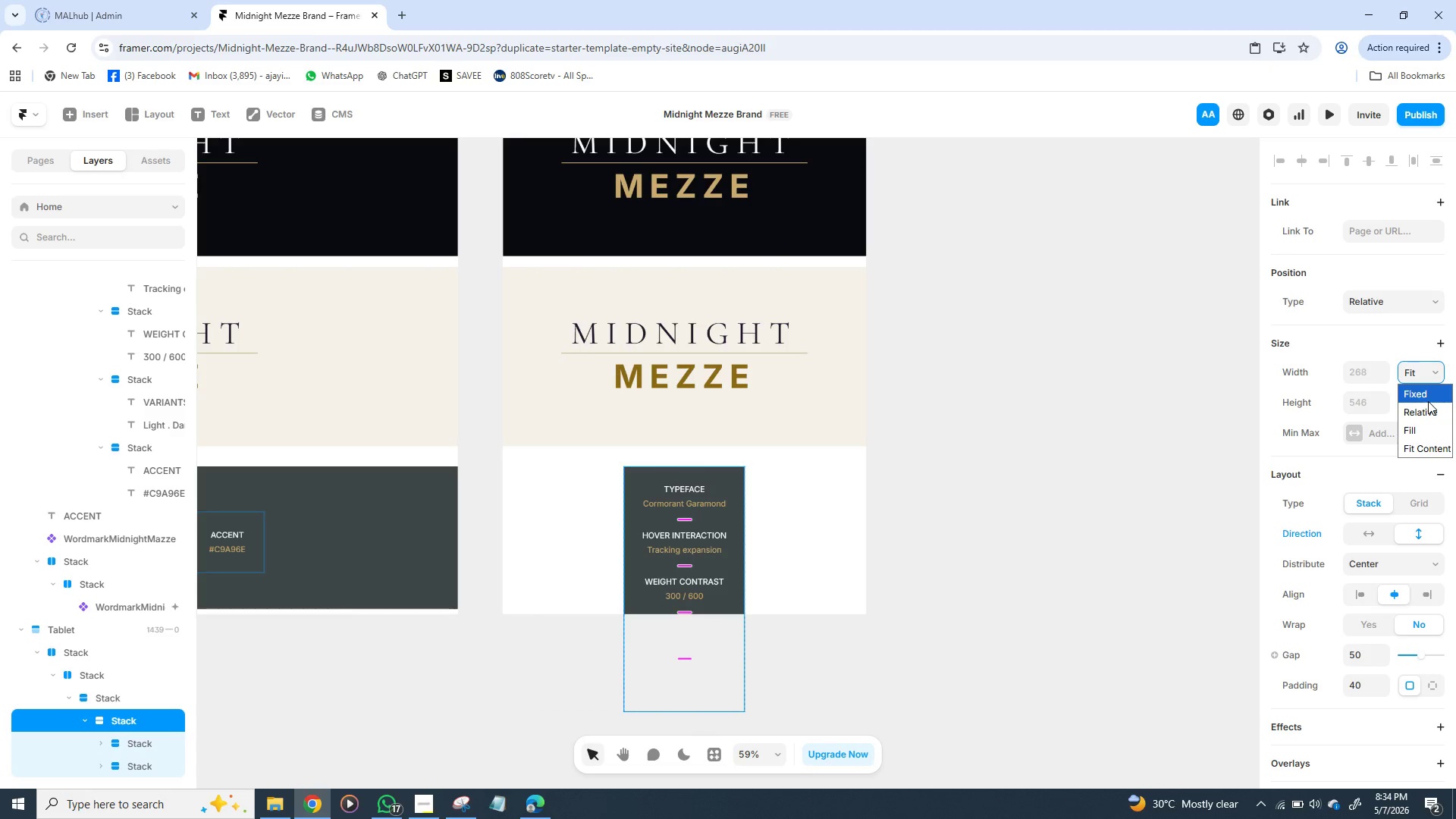 
left_click([1428, 401])
 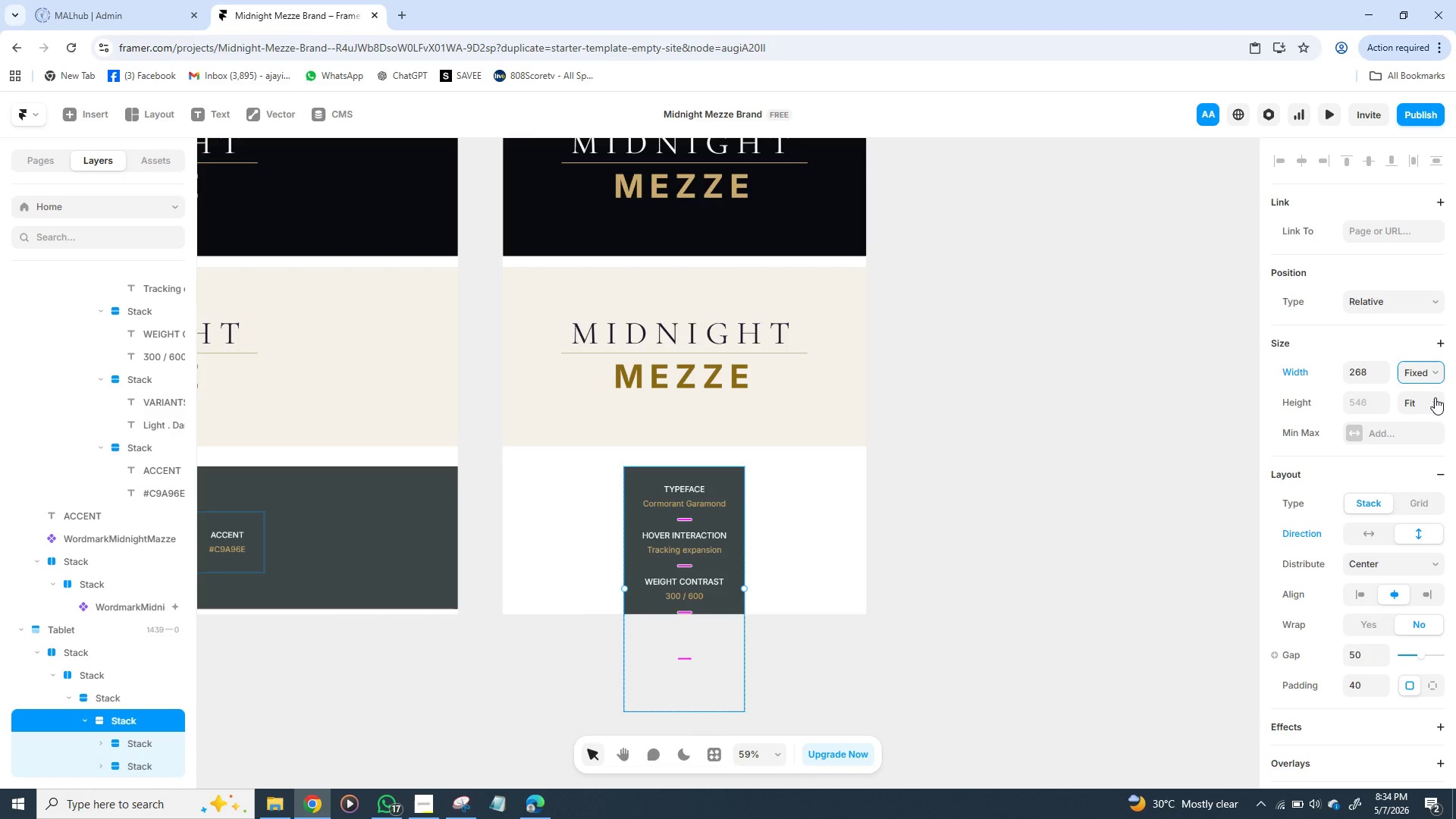 
left_click([1438, 397])
 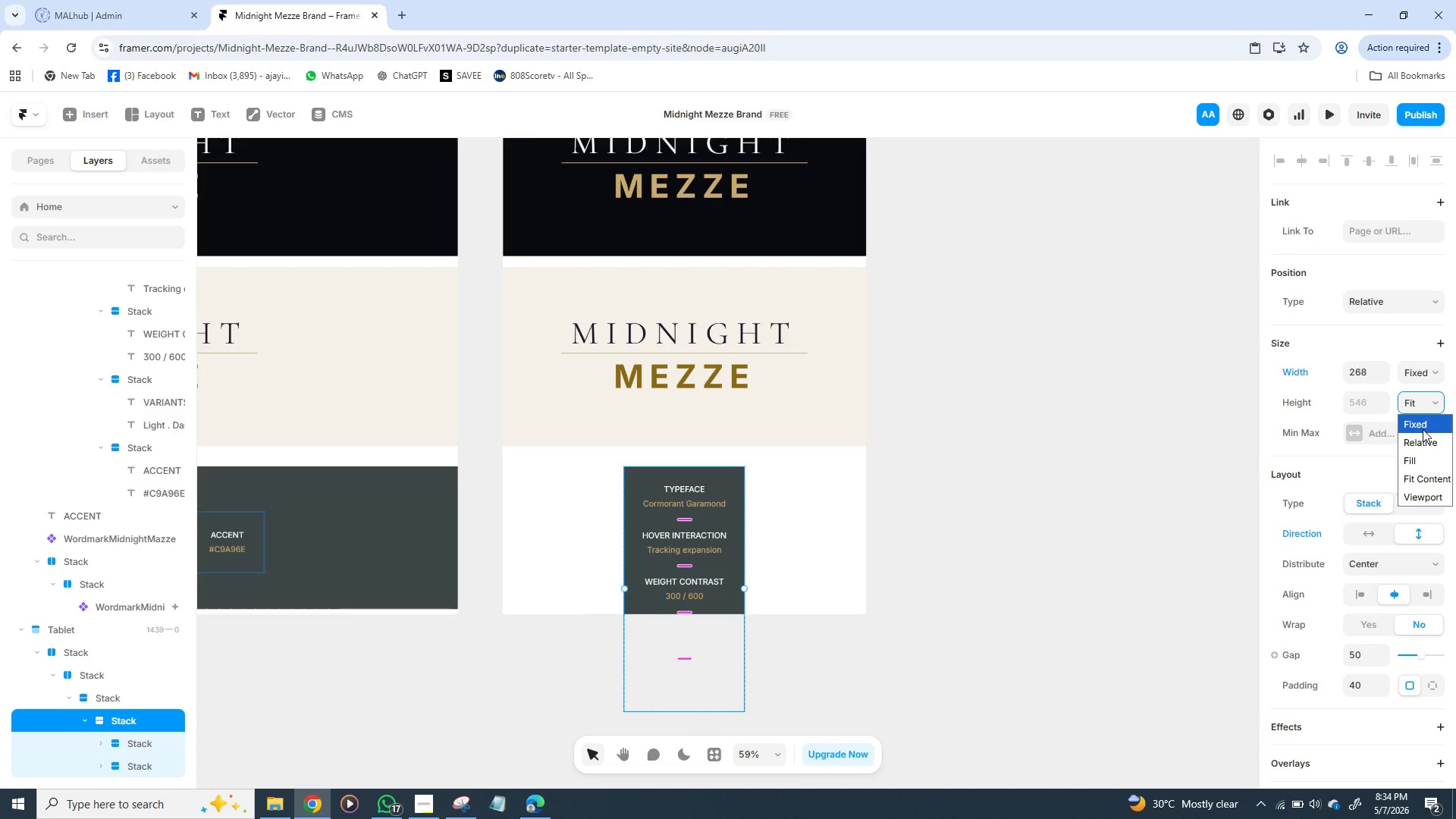 
left_click([1423, 429])
 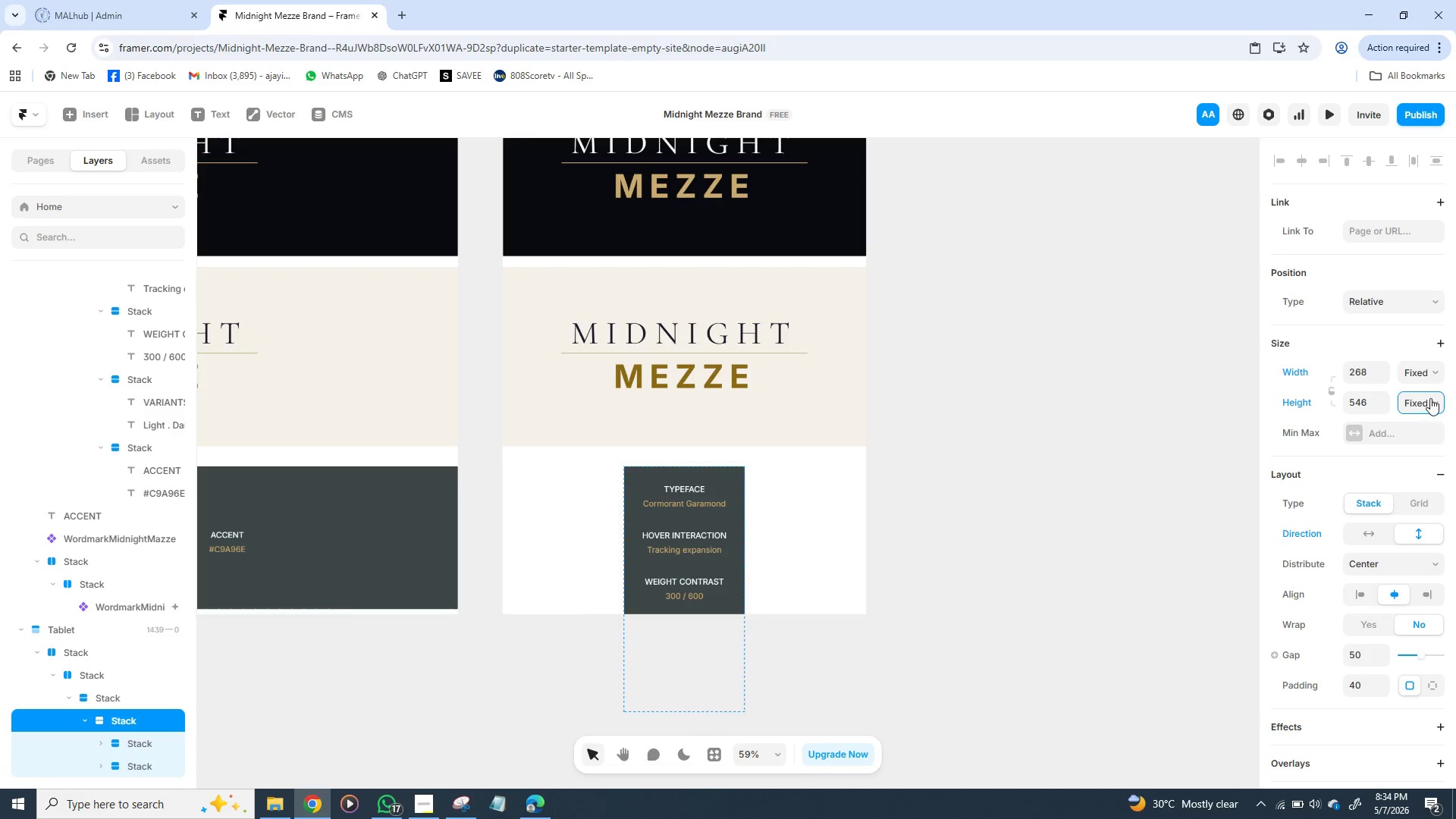 
left_click([1430, 397])
 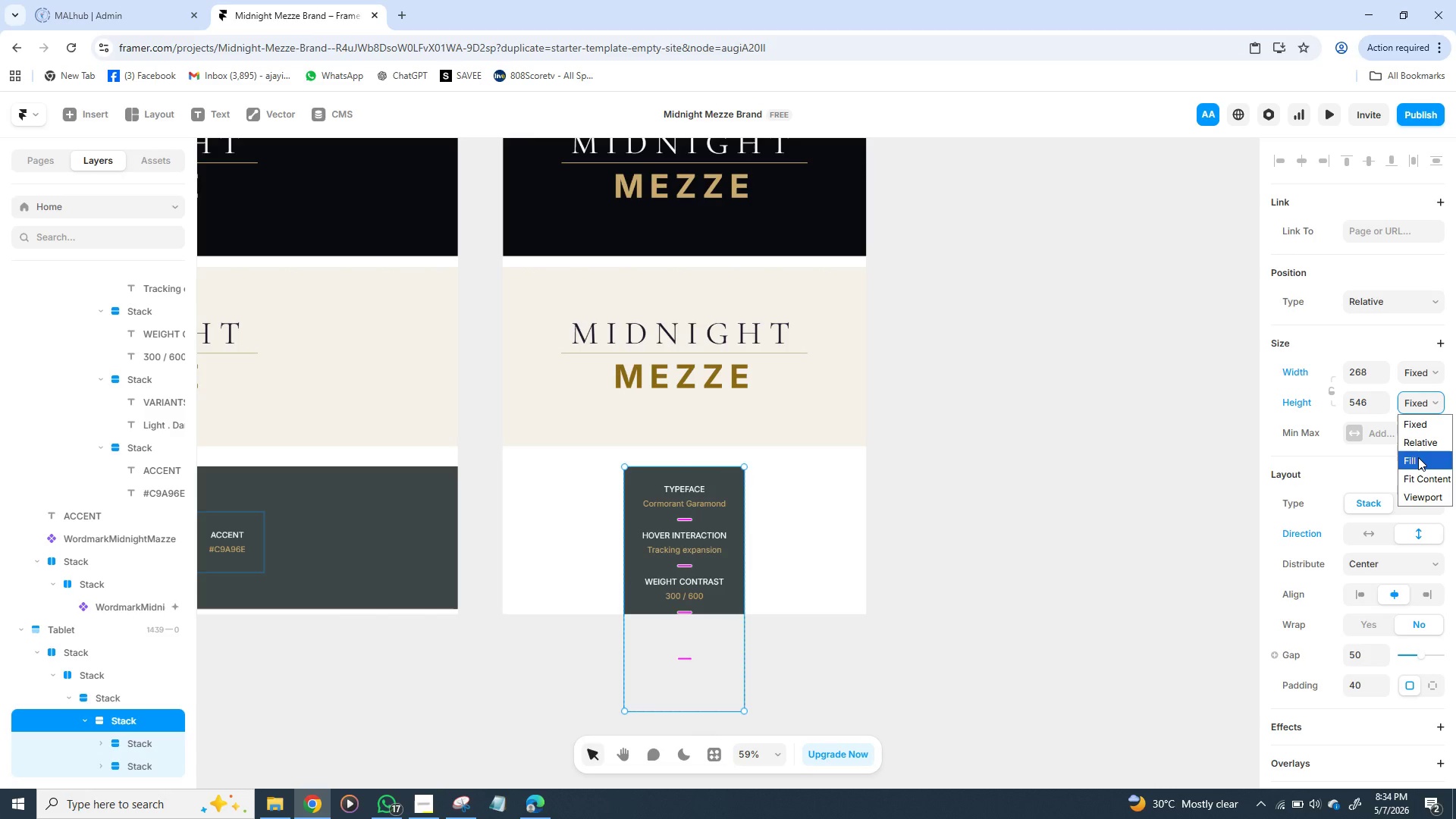 
left_click([1418, 457])
 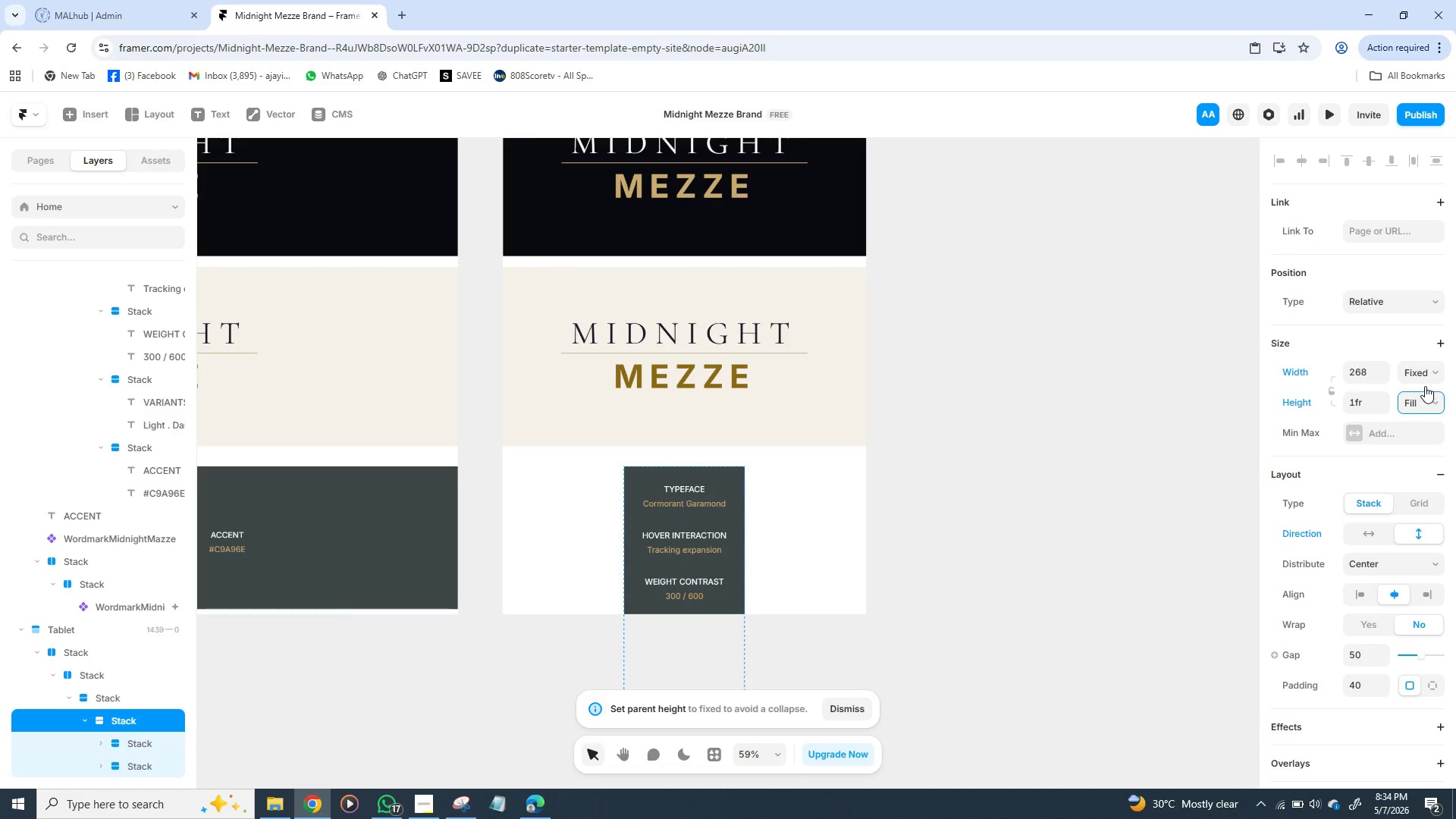 
left_click([1426, 376])
 